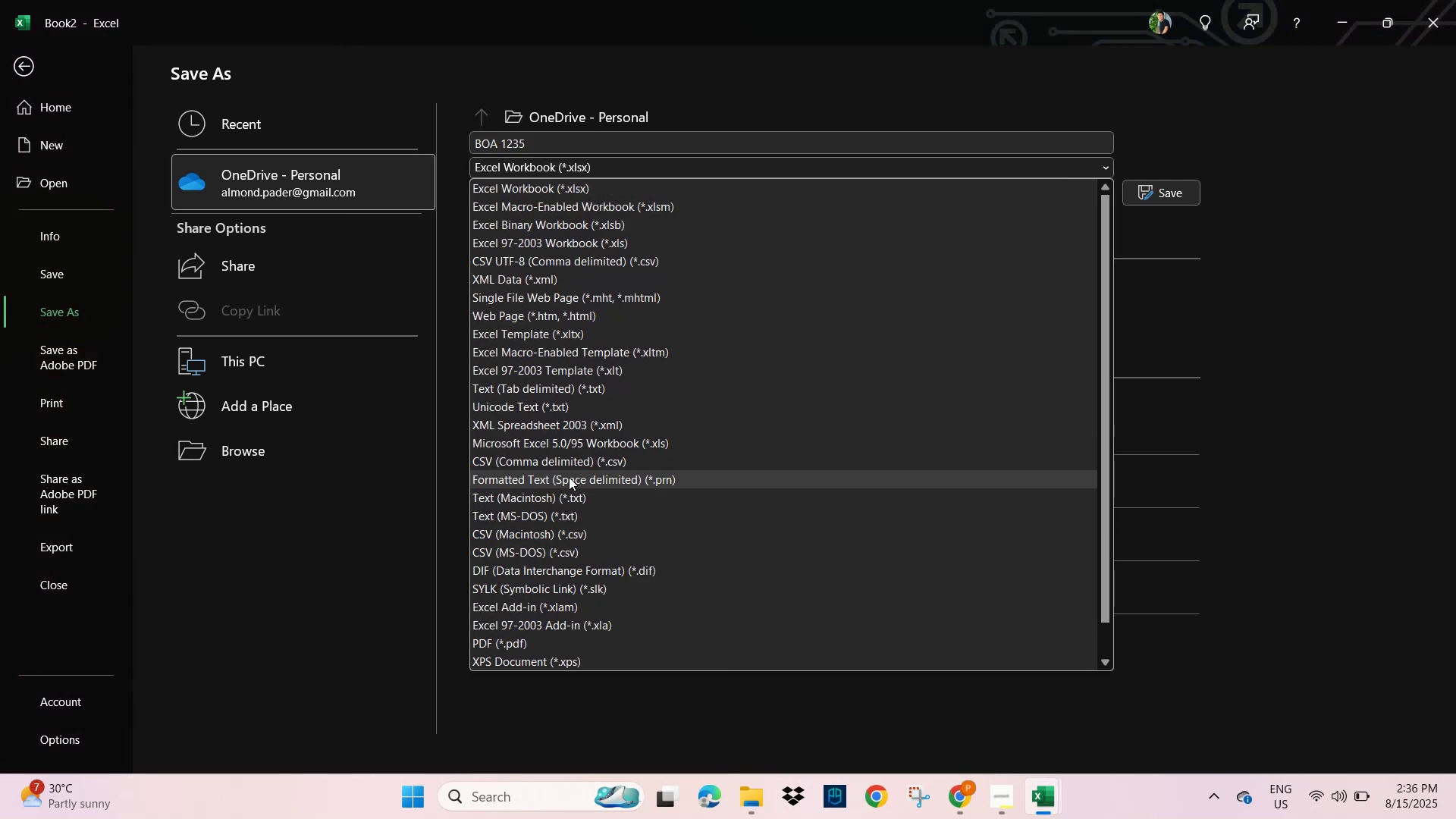 
left_click([566, 463])
 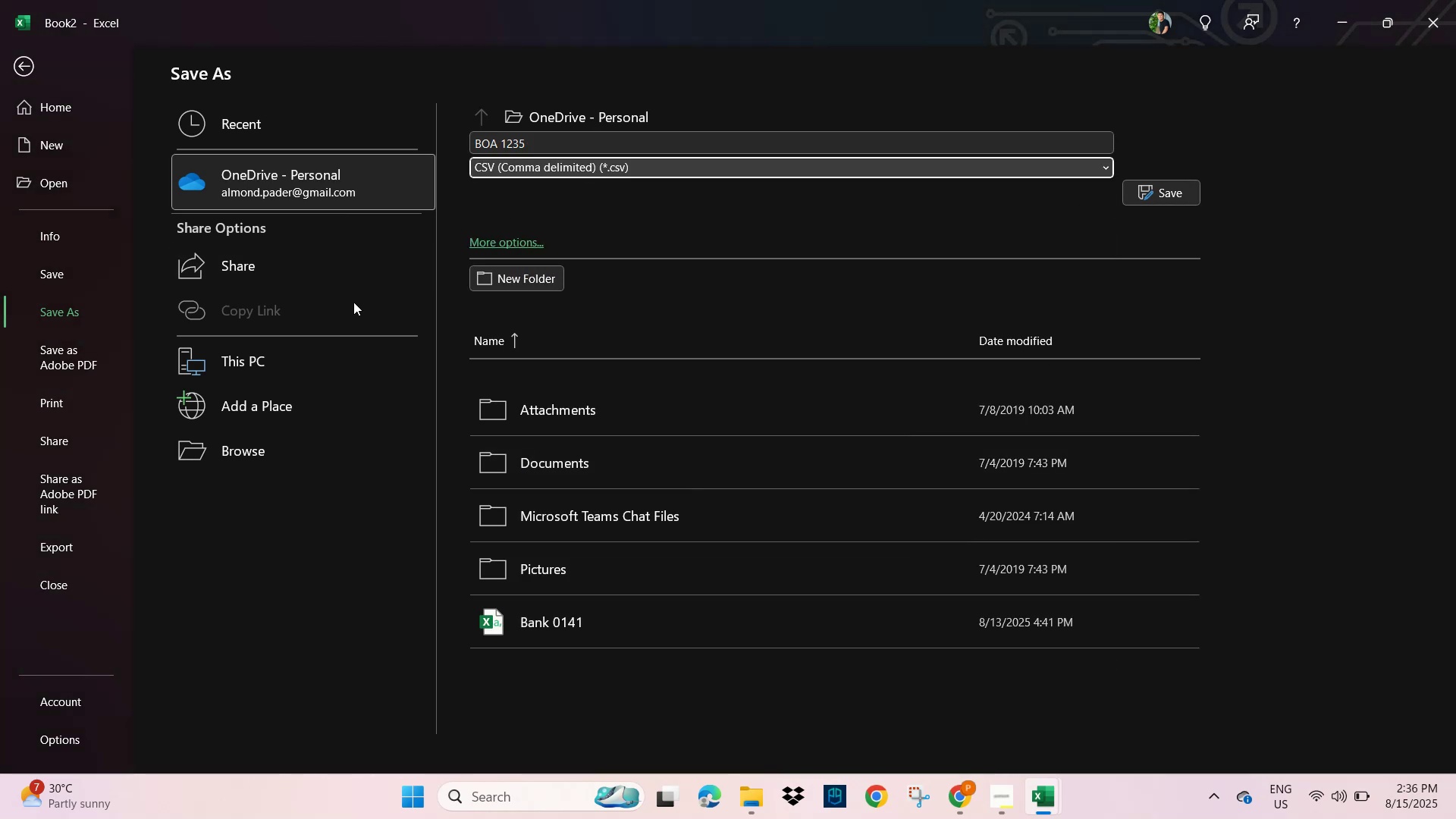 
double_click([281, 360])
 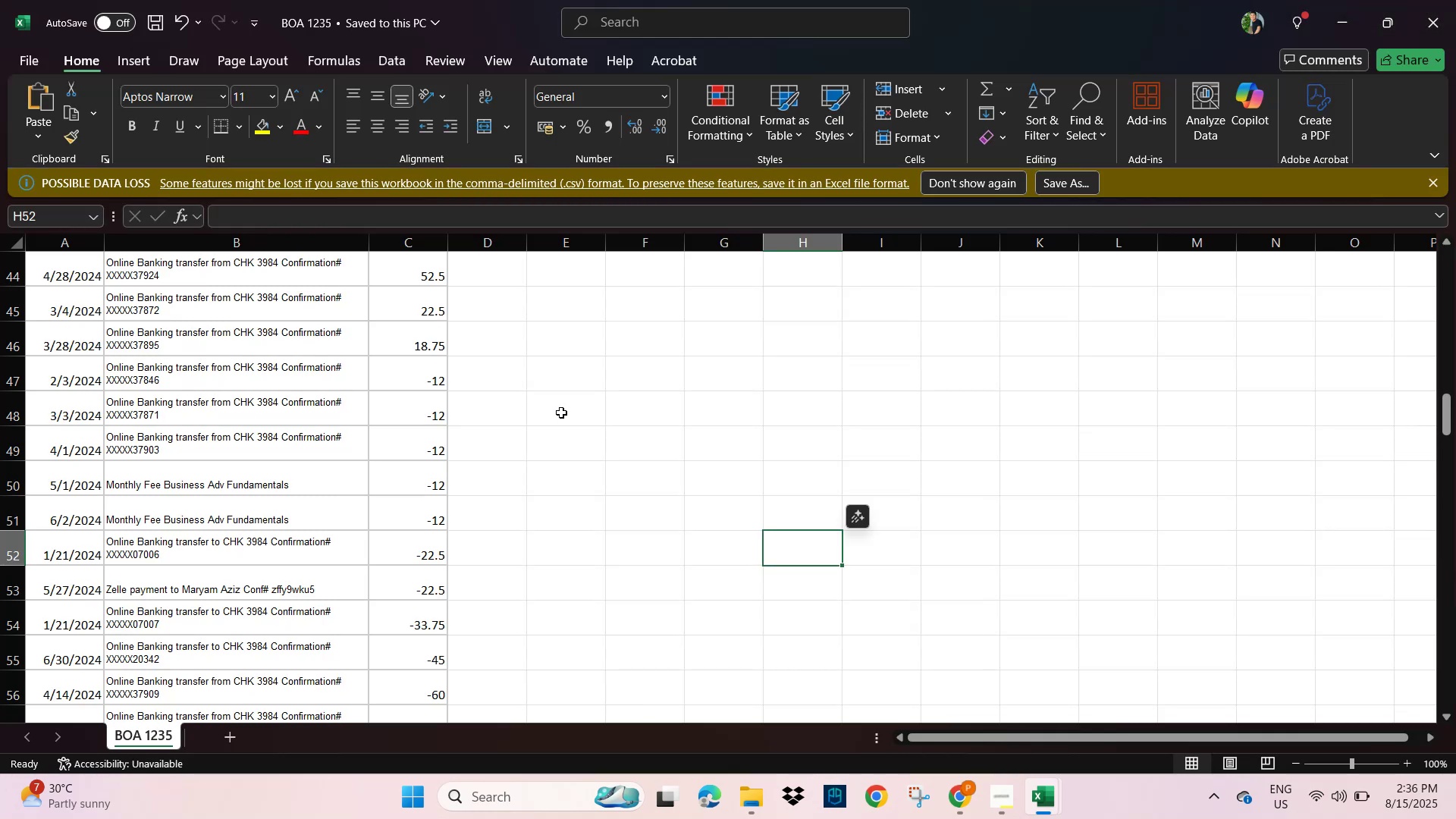 
wait(13.75)
 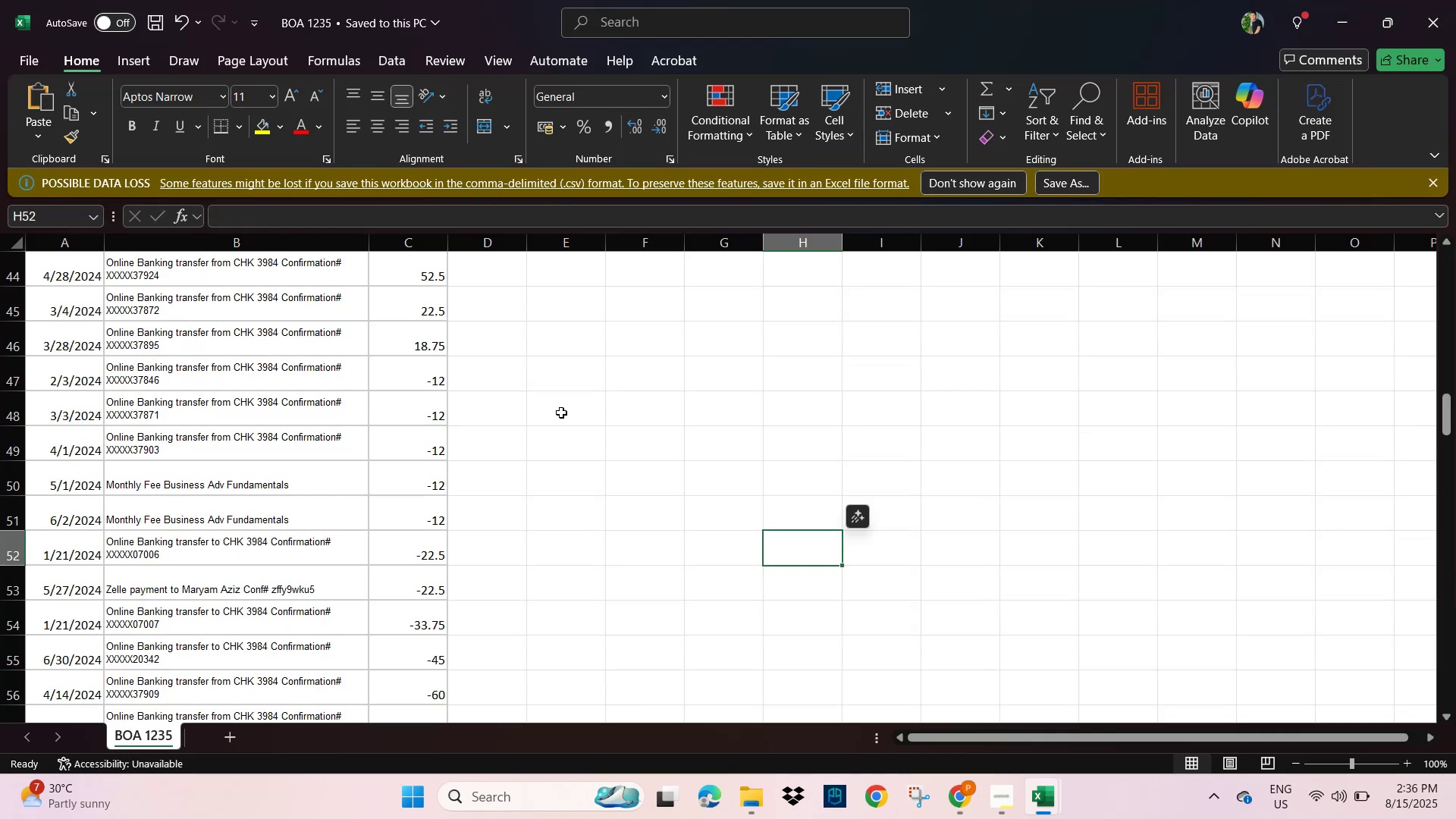 
left_click([1341, 20])
 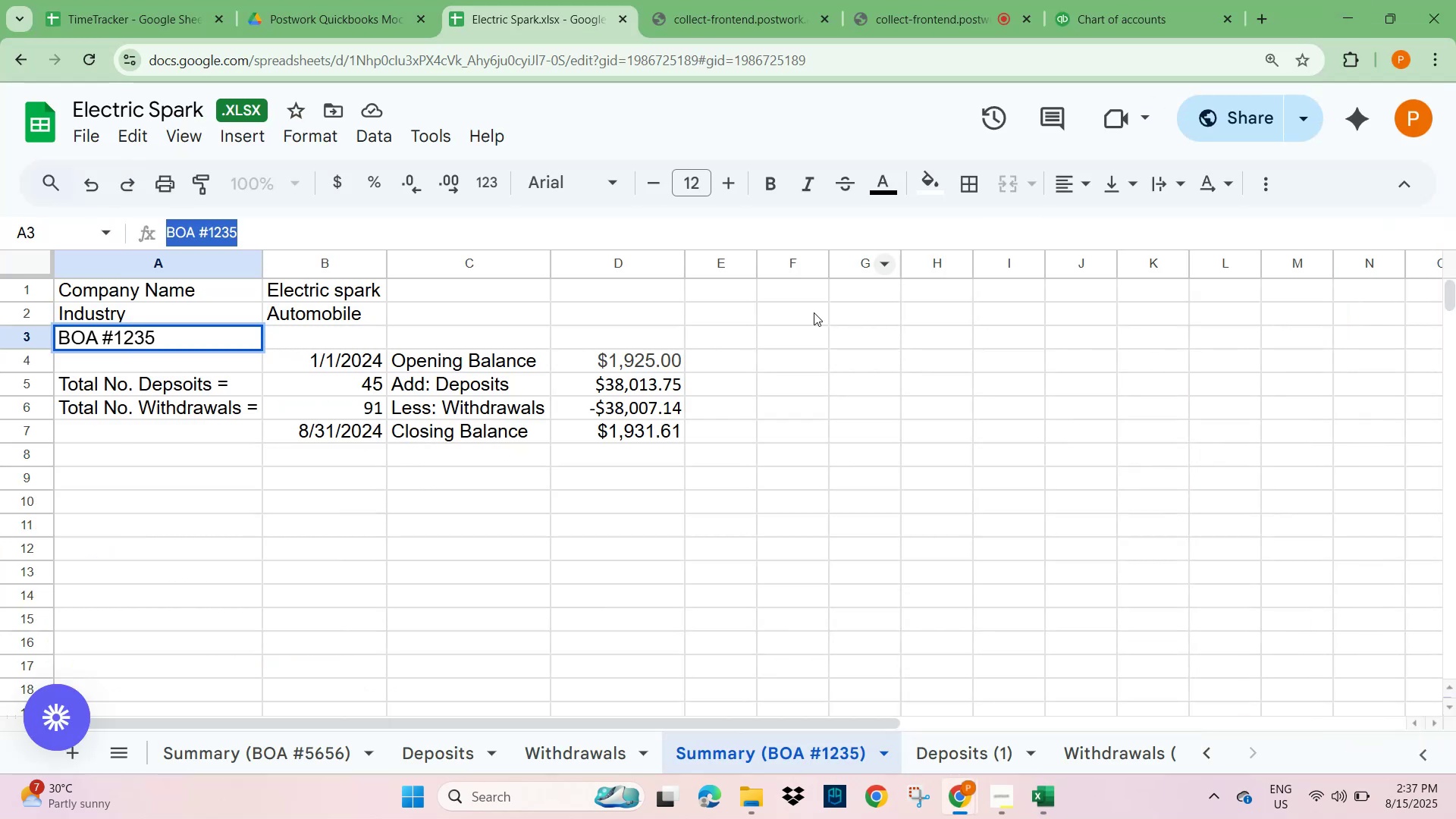 
left_click([897, 501])
 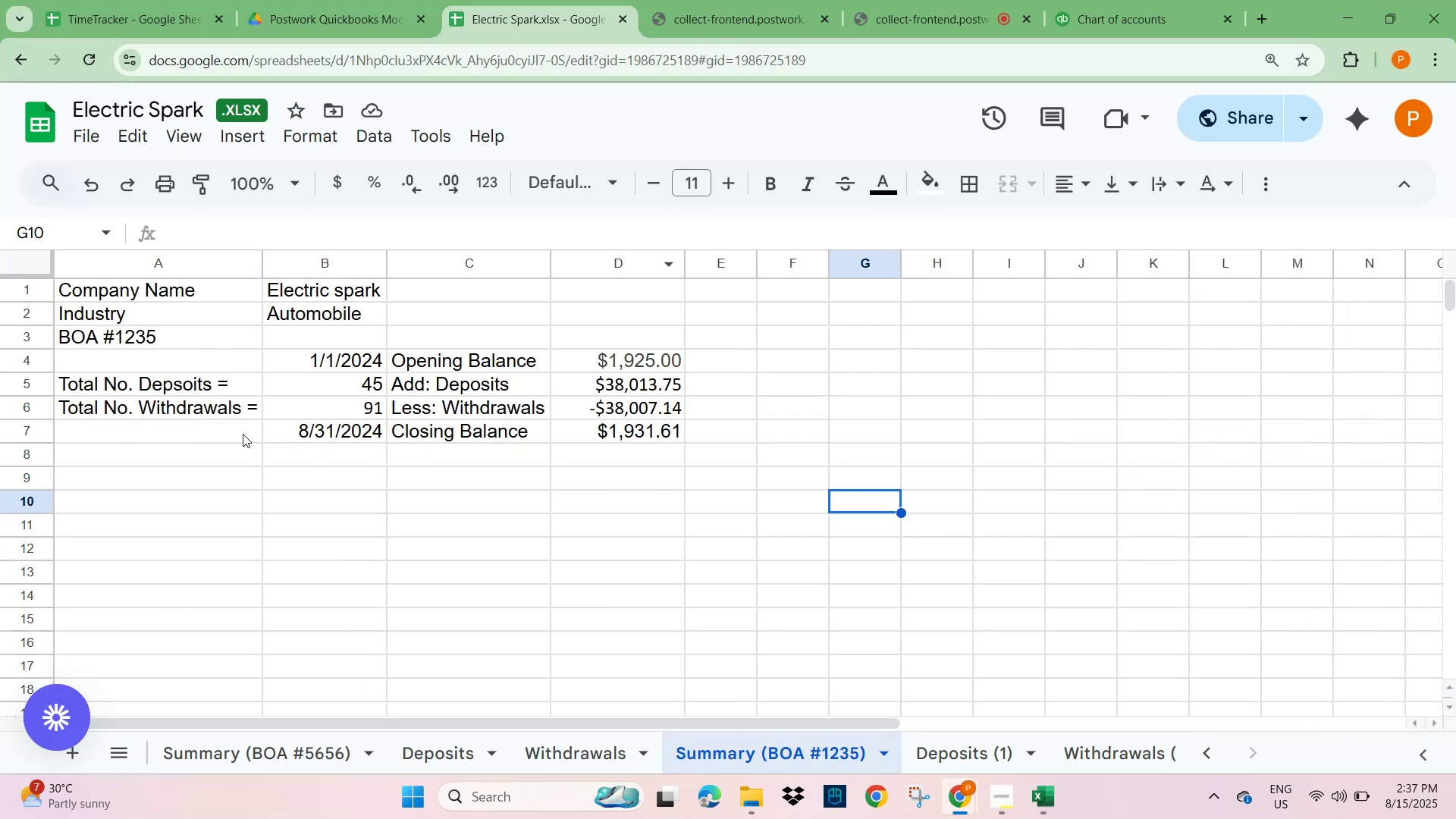 
left_click([312, 392])
 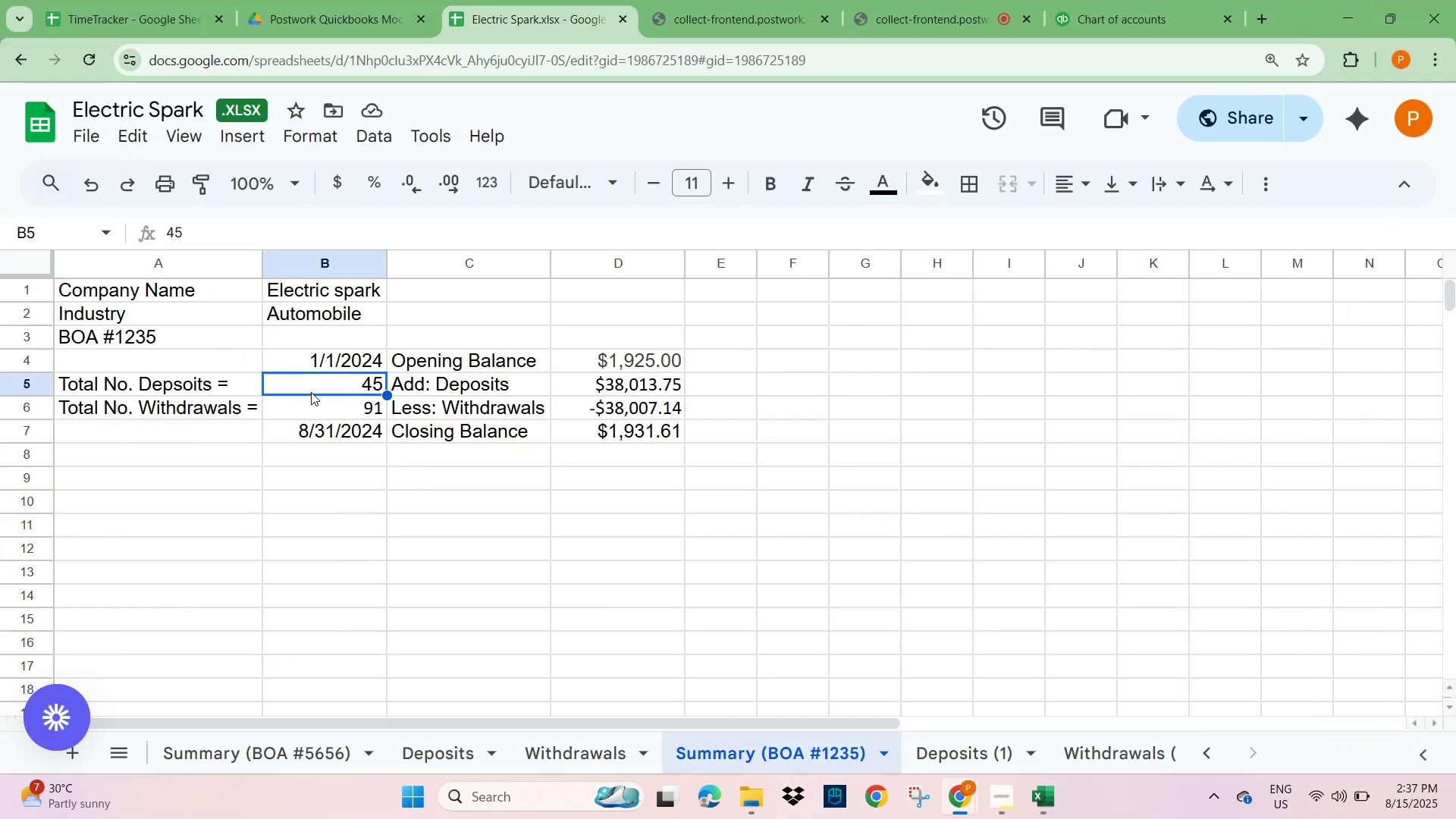 
key(Shift+ArrowDown)
 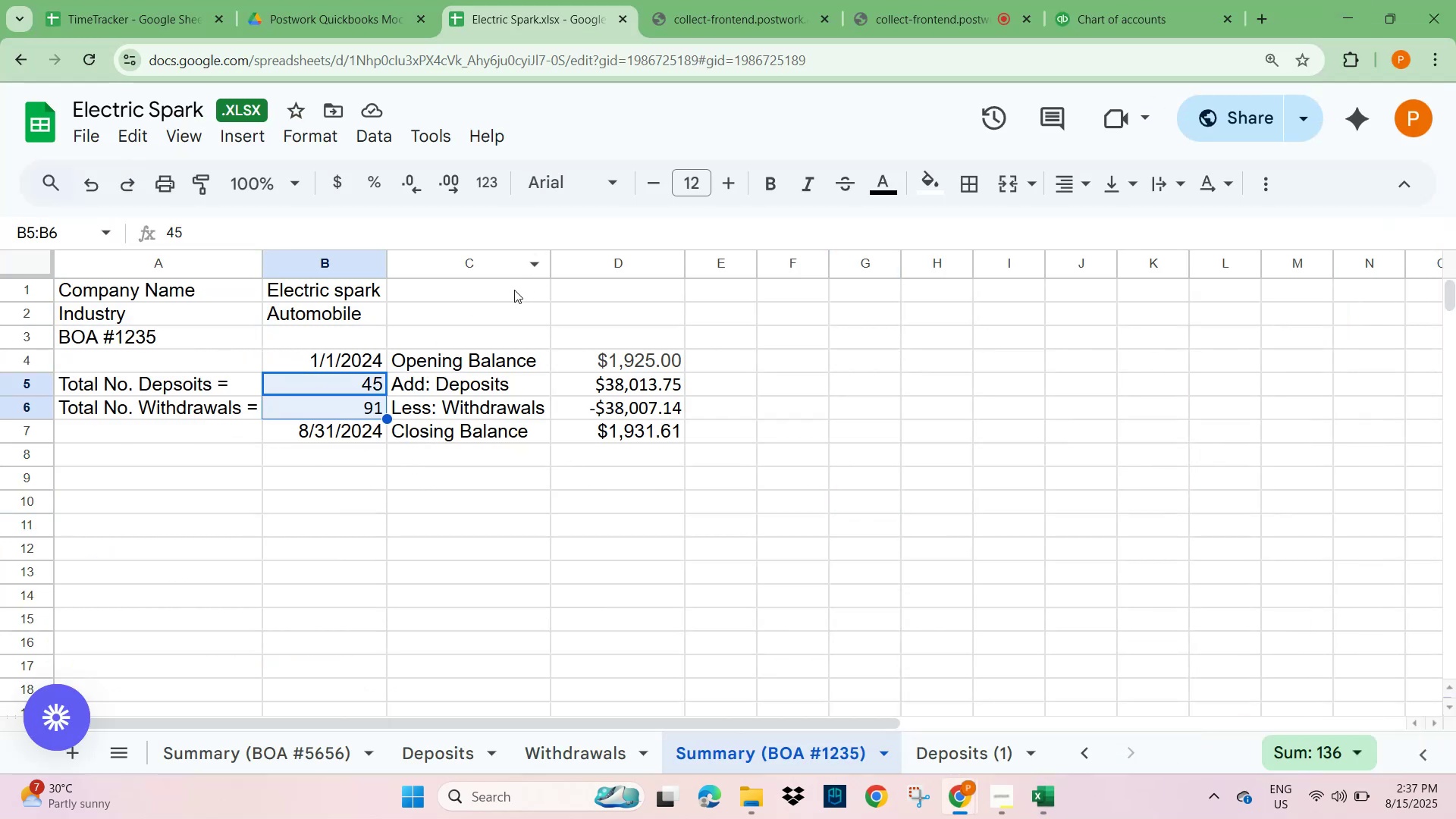 
left_click([229, 753])
 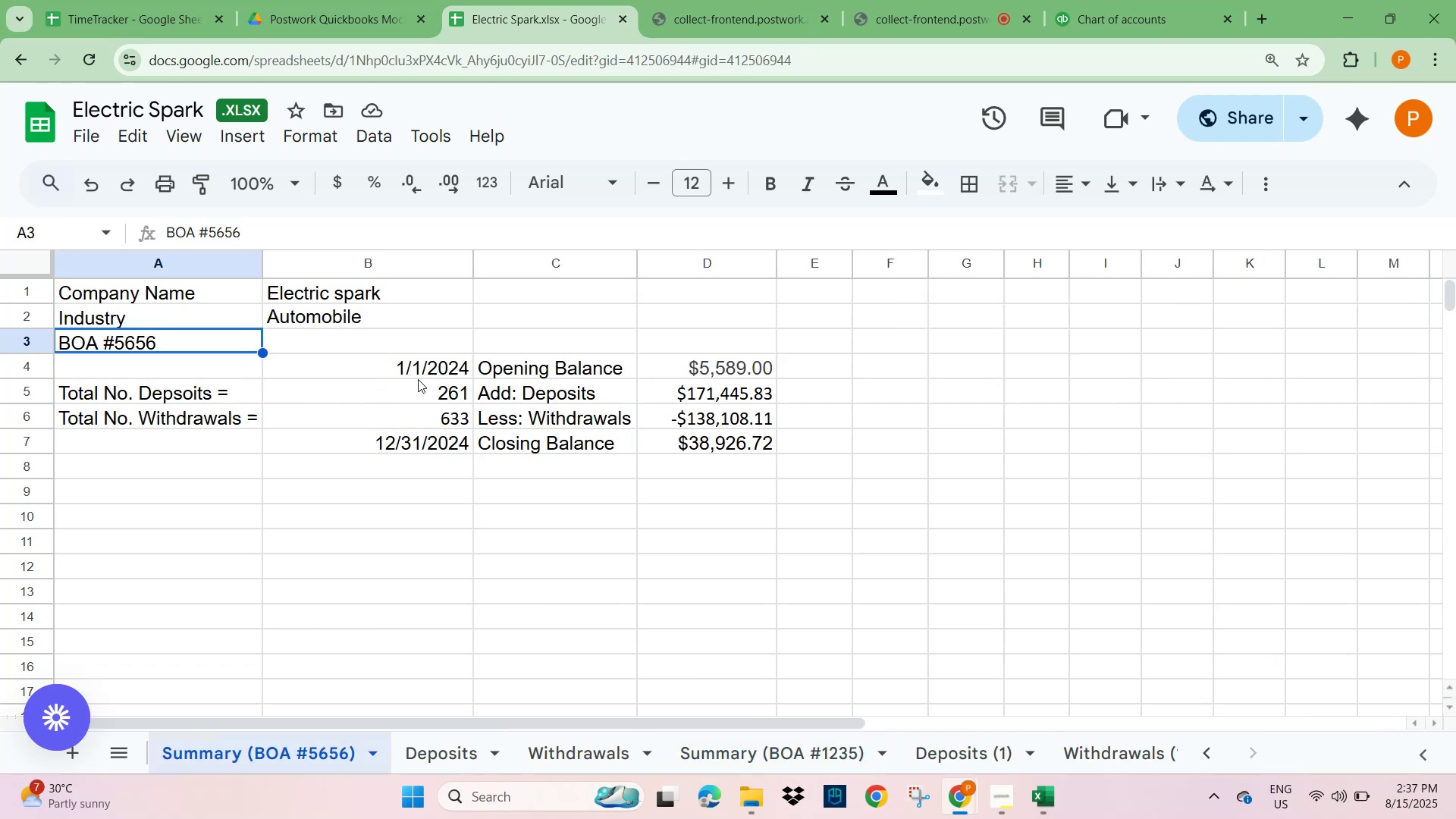 
left_click([415, 390])
 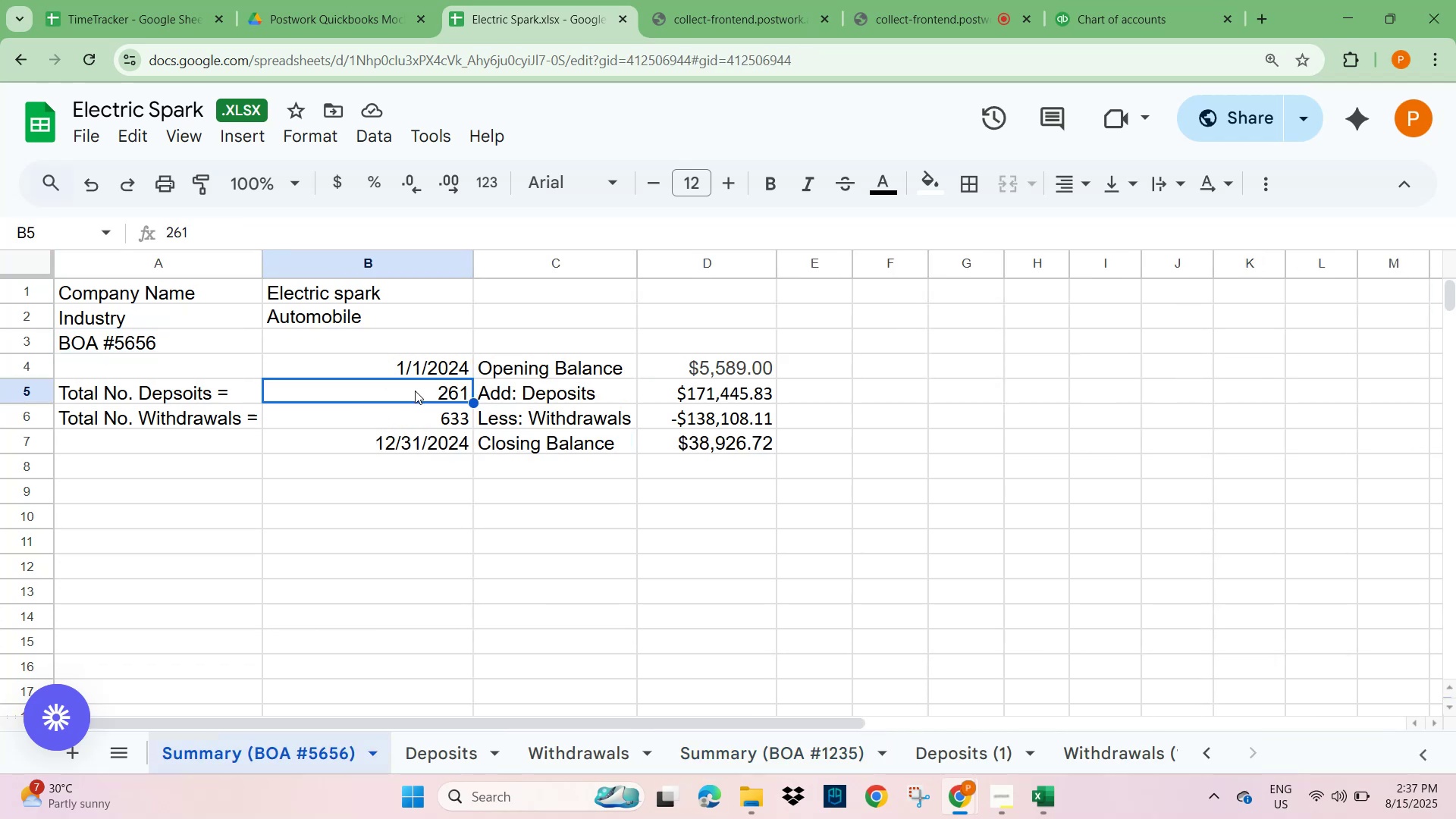 
key(Shift+ArrowDown)
 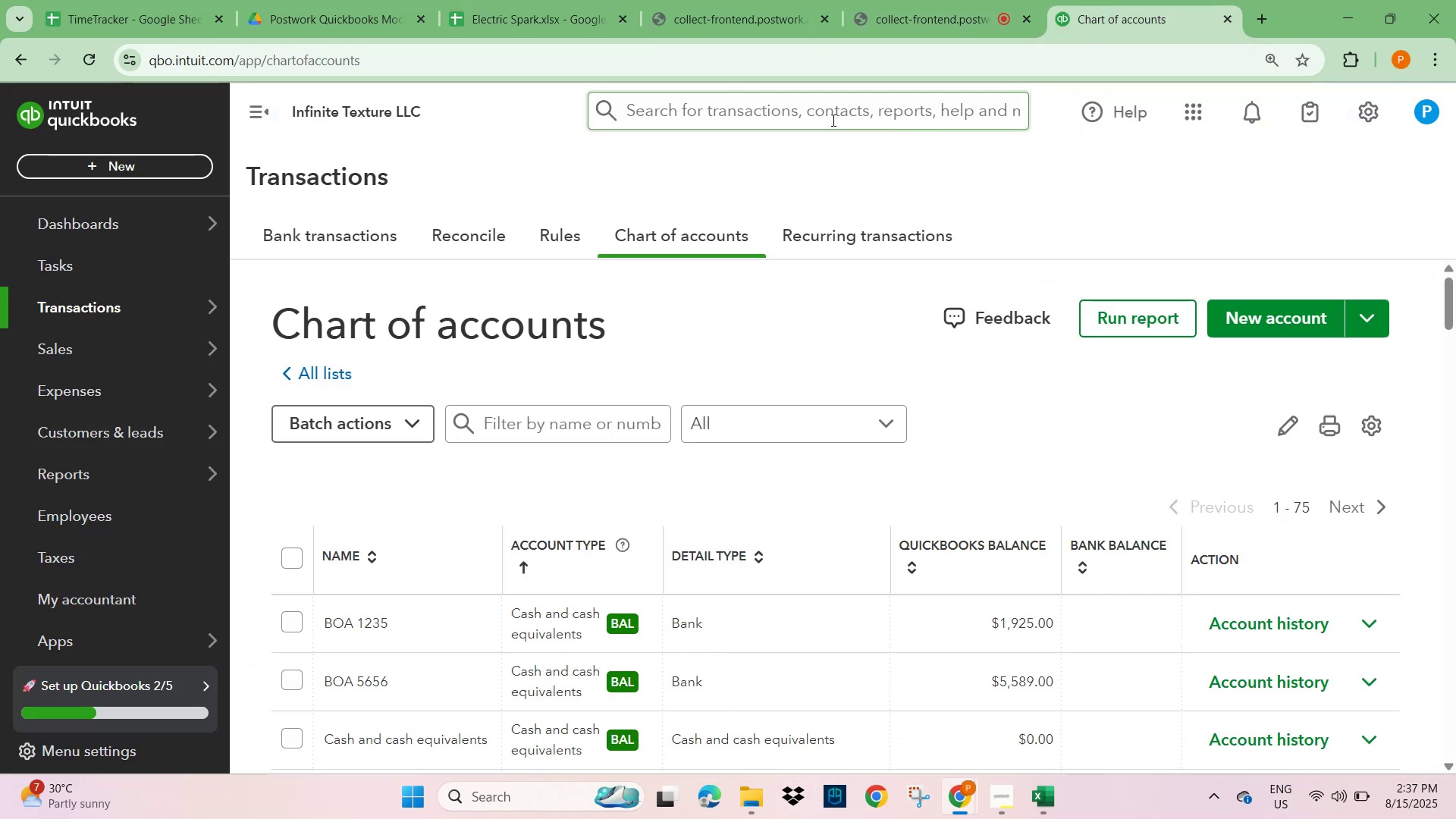 
wait(9.63)
 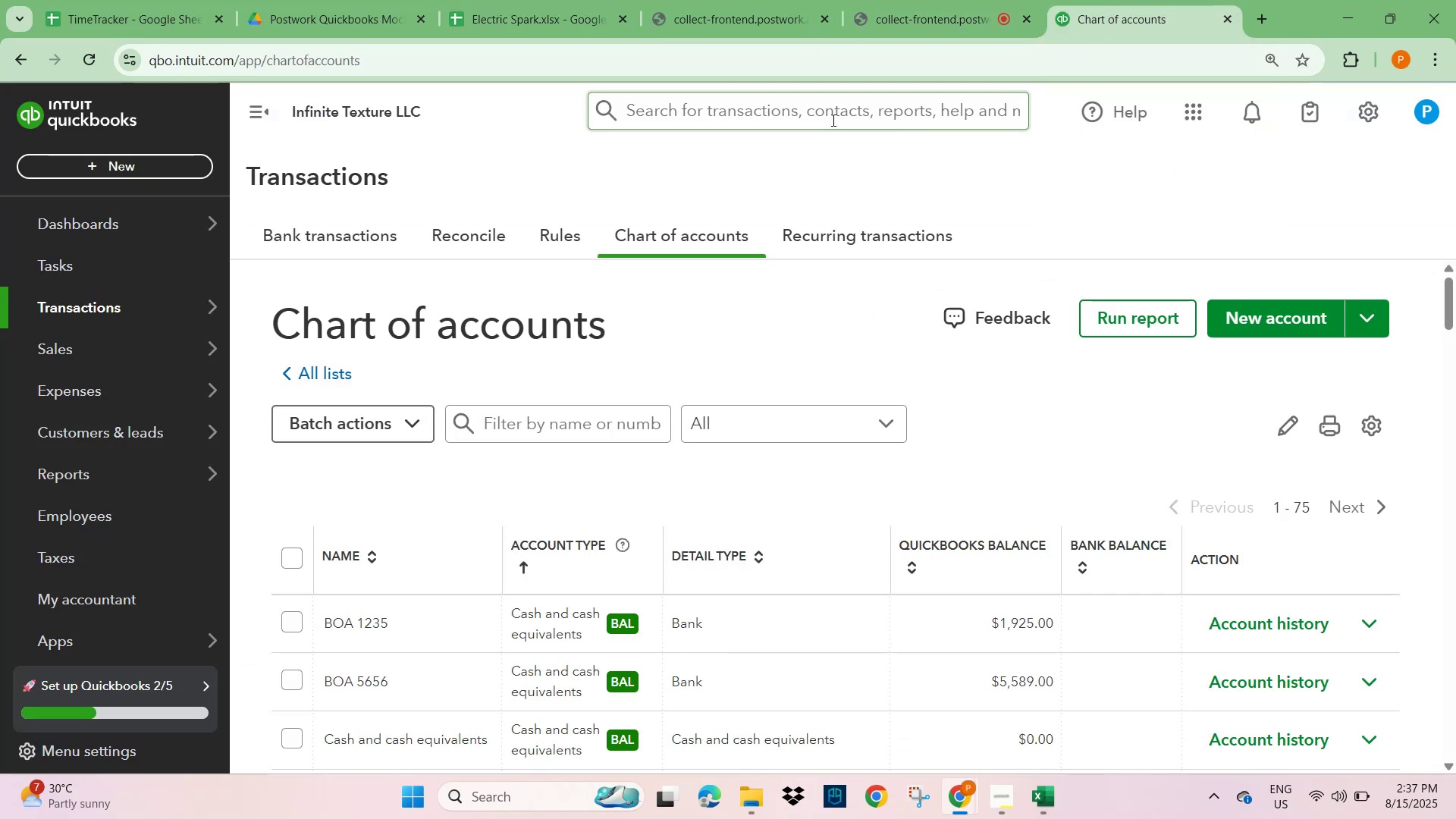 
left_click([243, 306])
 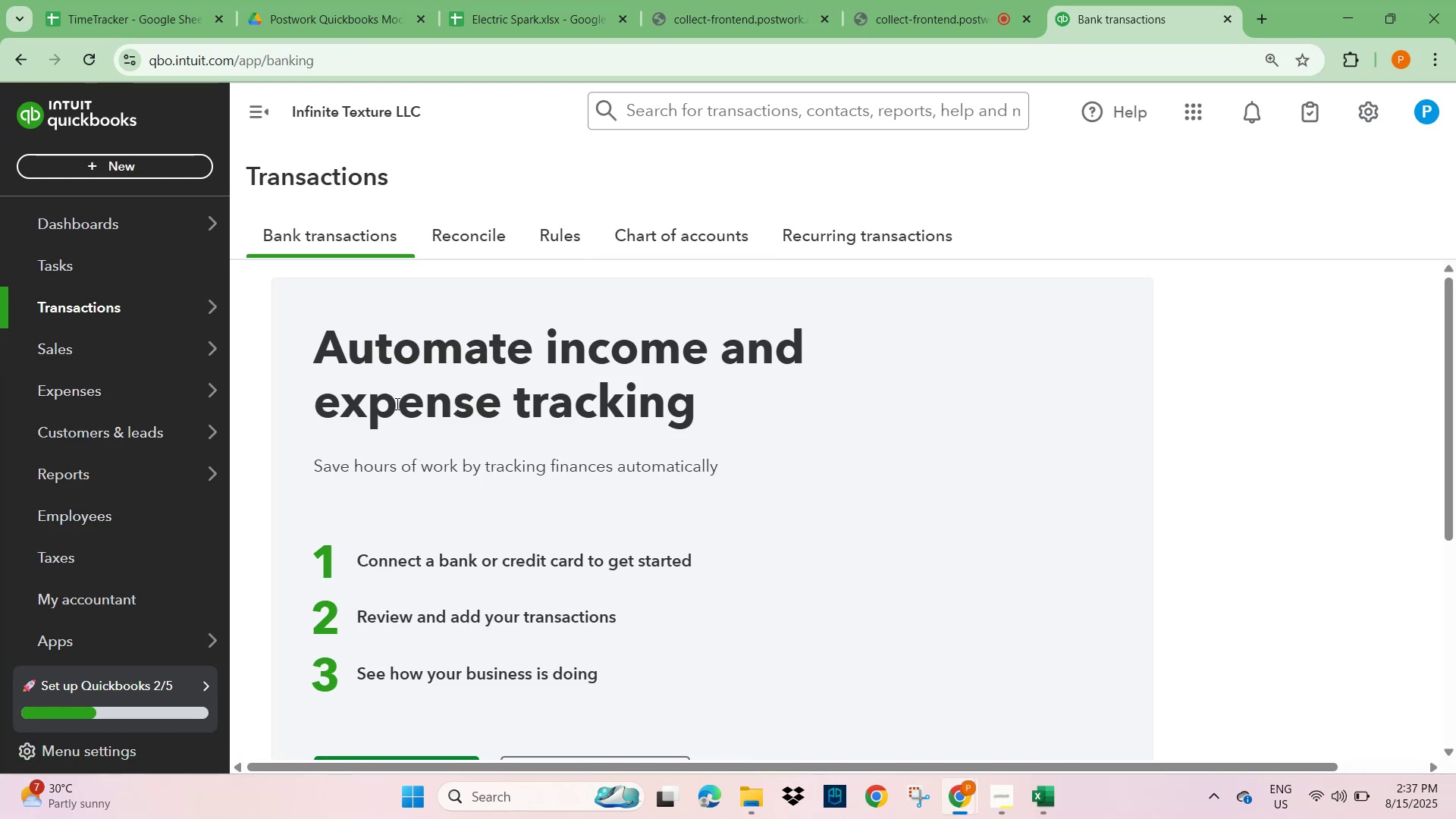 
scroll: coordinate [588, 491], scroll_direction: down, amount: 5.0
 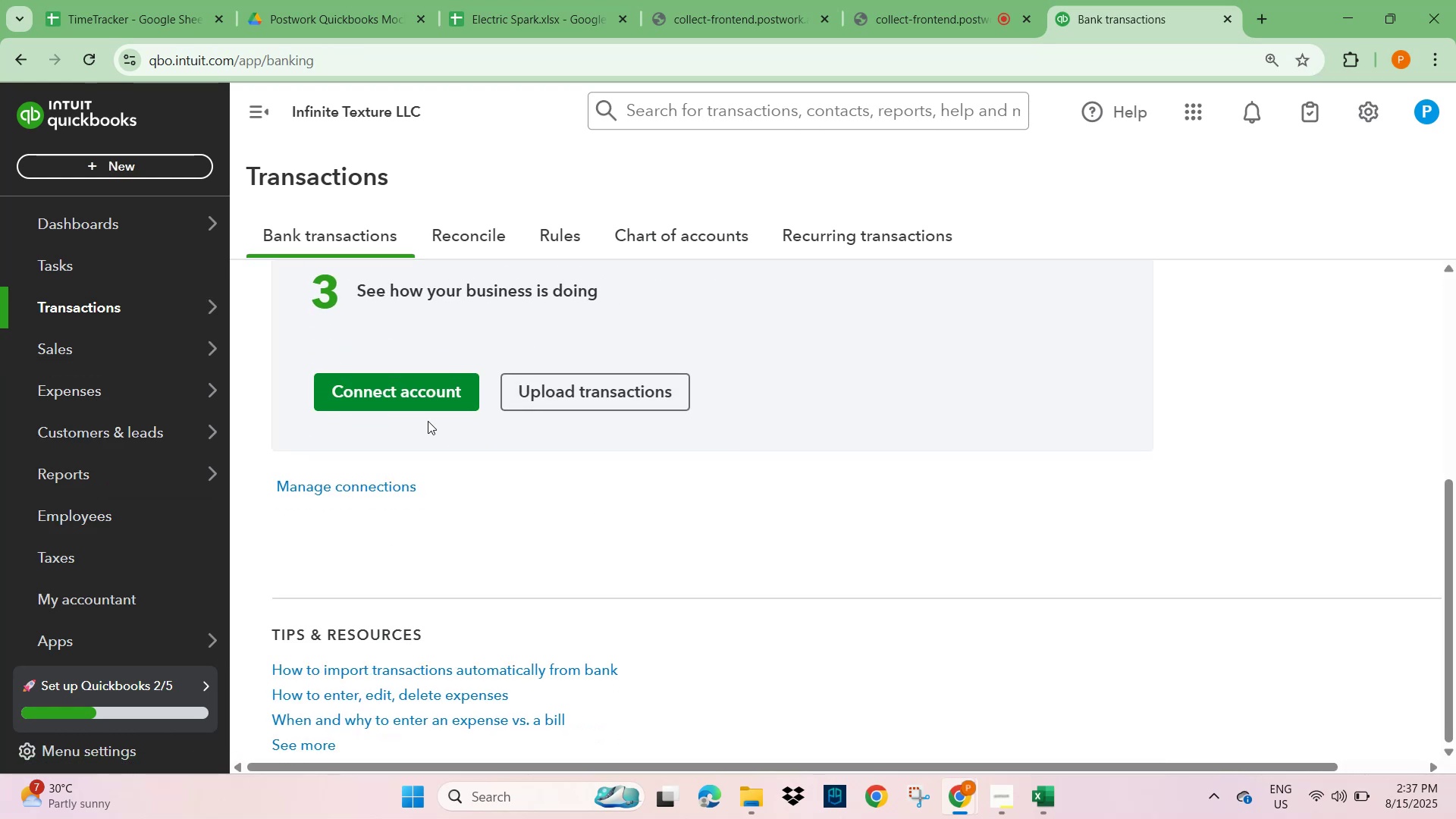 
scroll: coordinate [469, 514], scroll_direction: up, amount: 4.0
 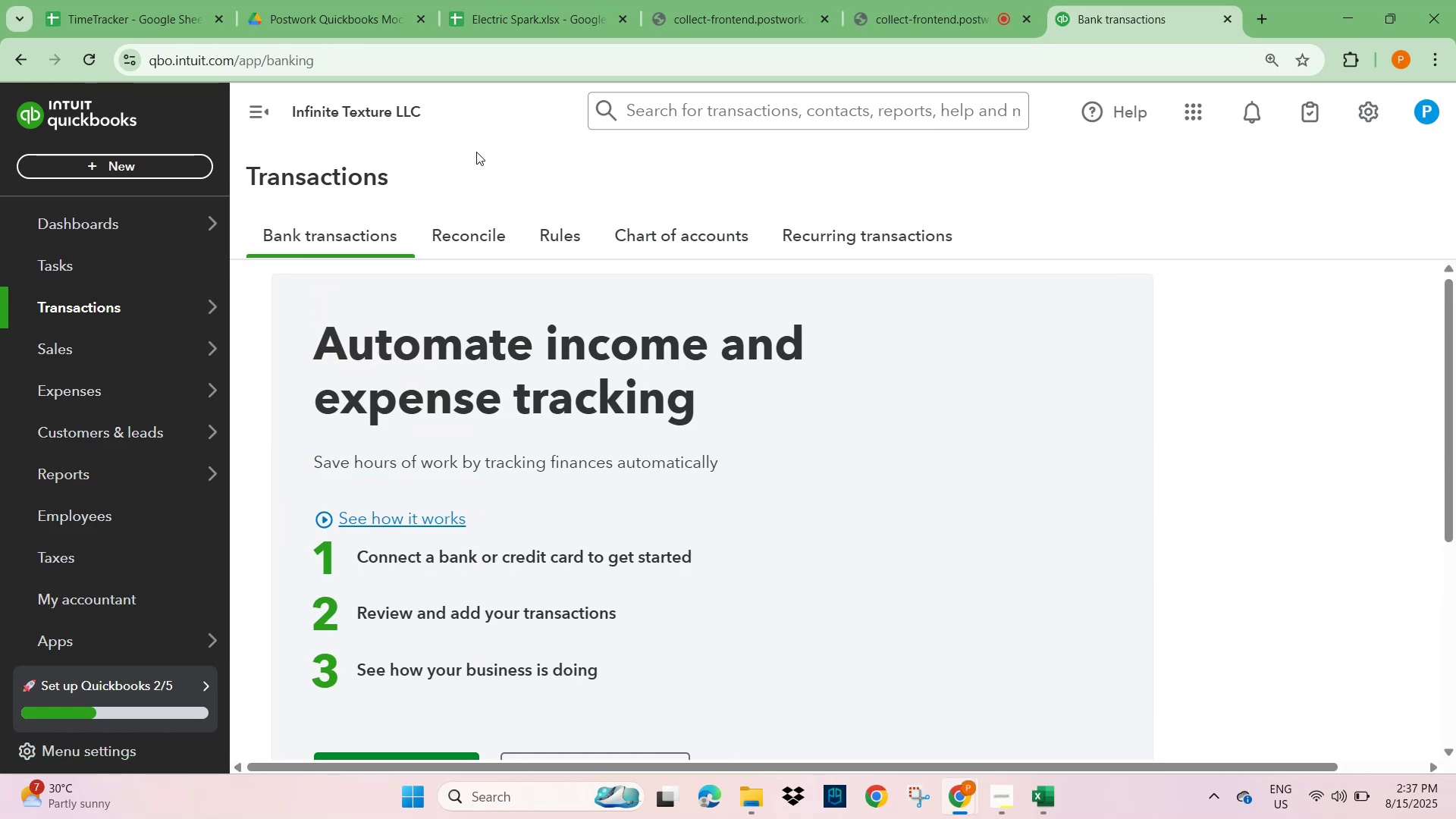 
left_click([505, 13])
 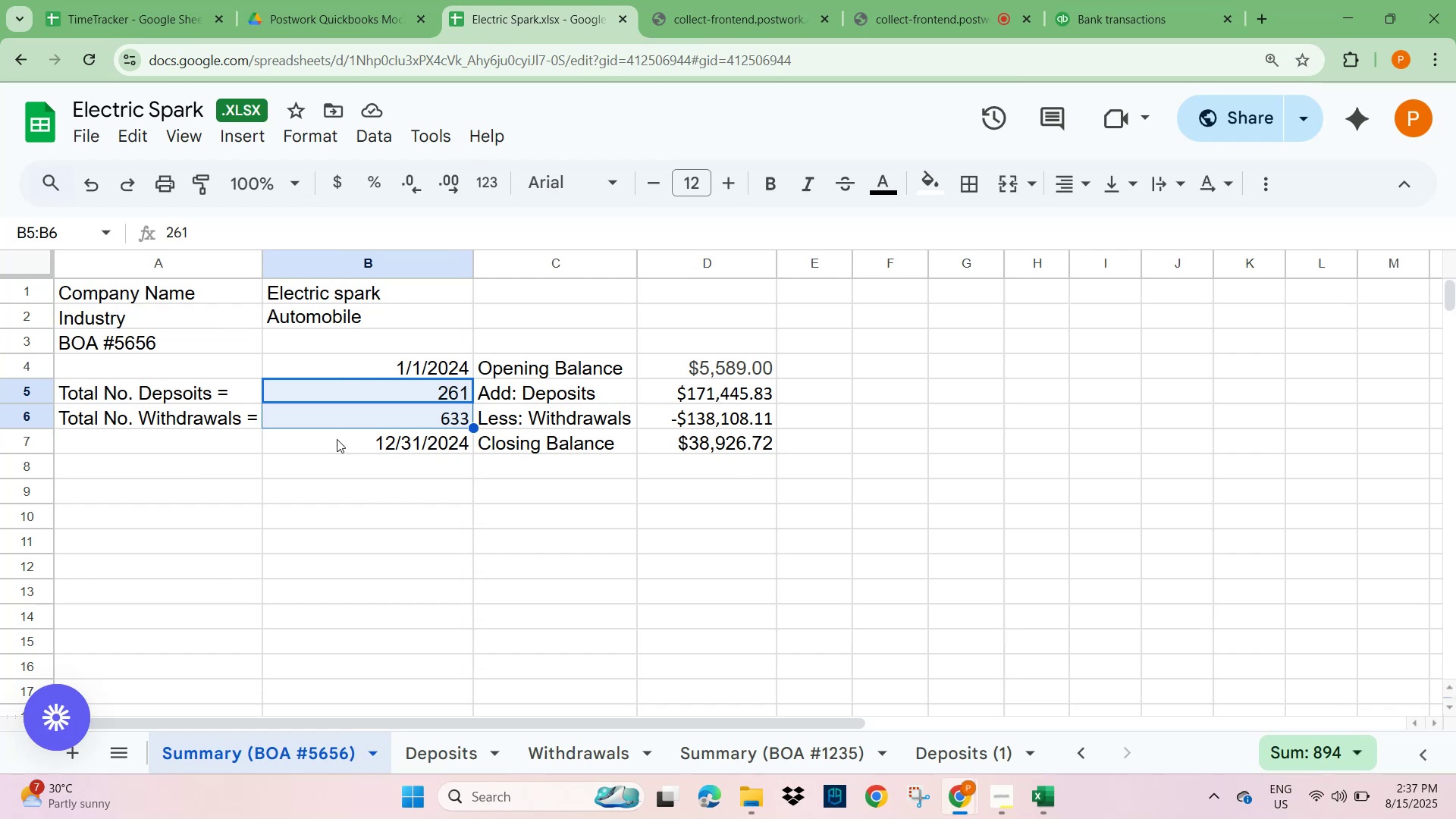 
left_click([319, 294])
 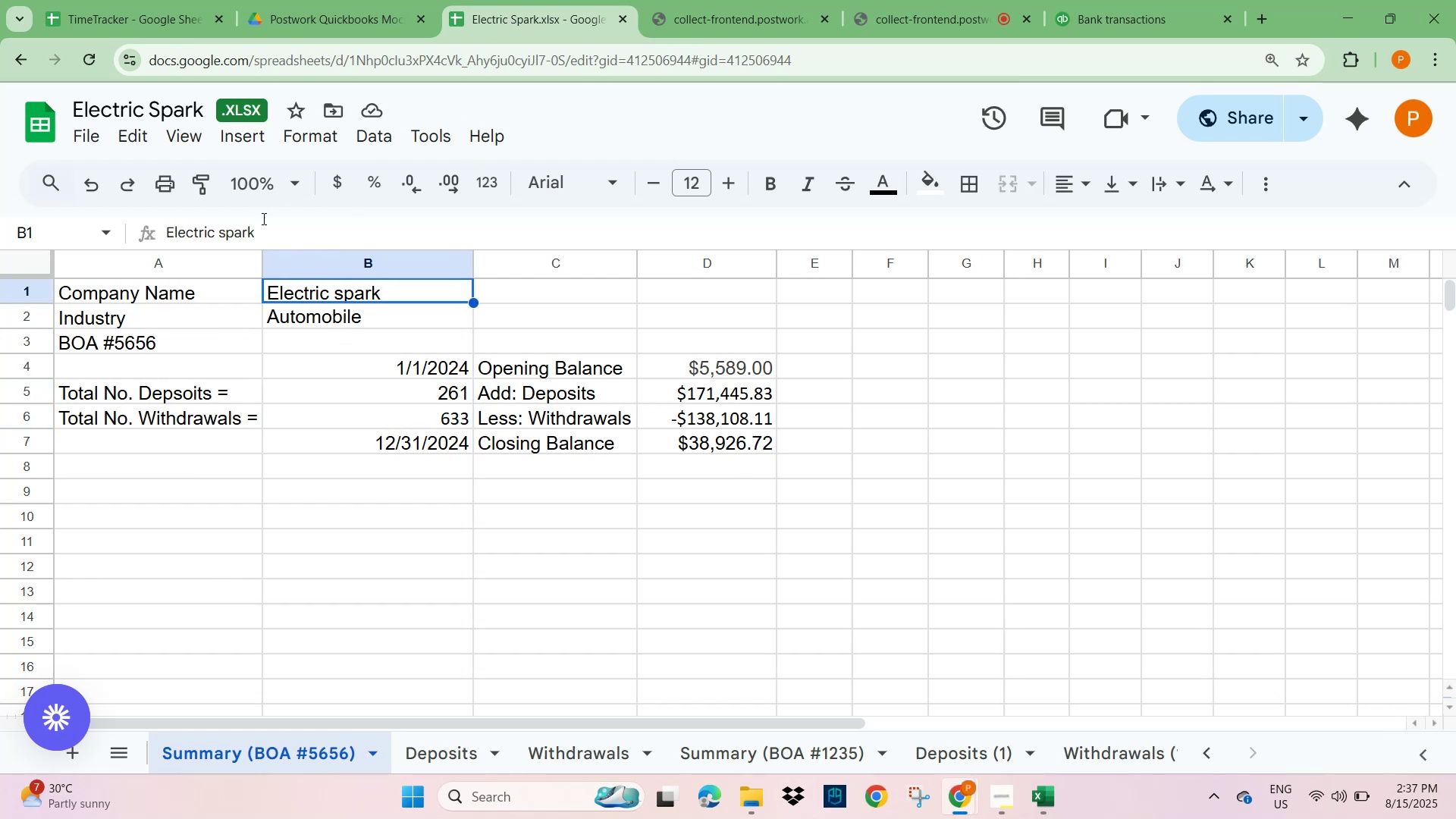 
left_click_drag(start_coordinate=[271, 231], to_coordinate=[130, 233])
 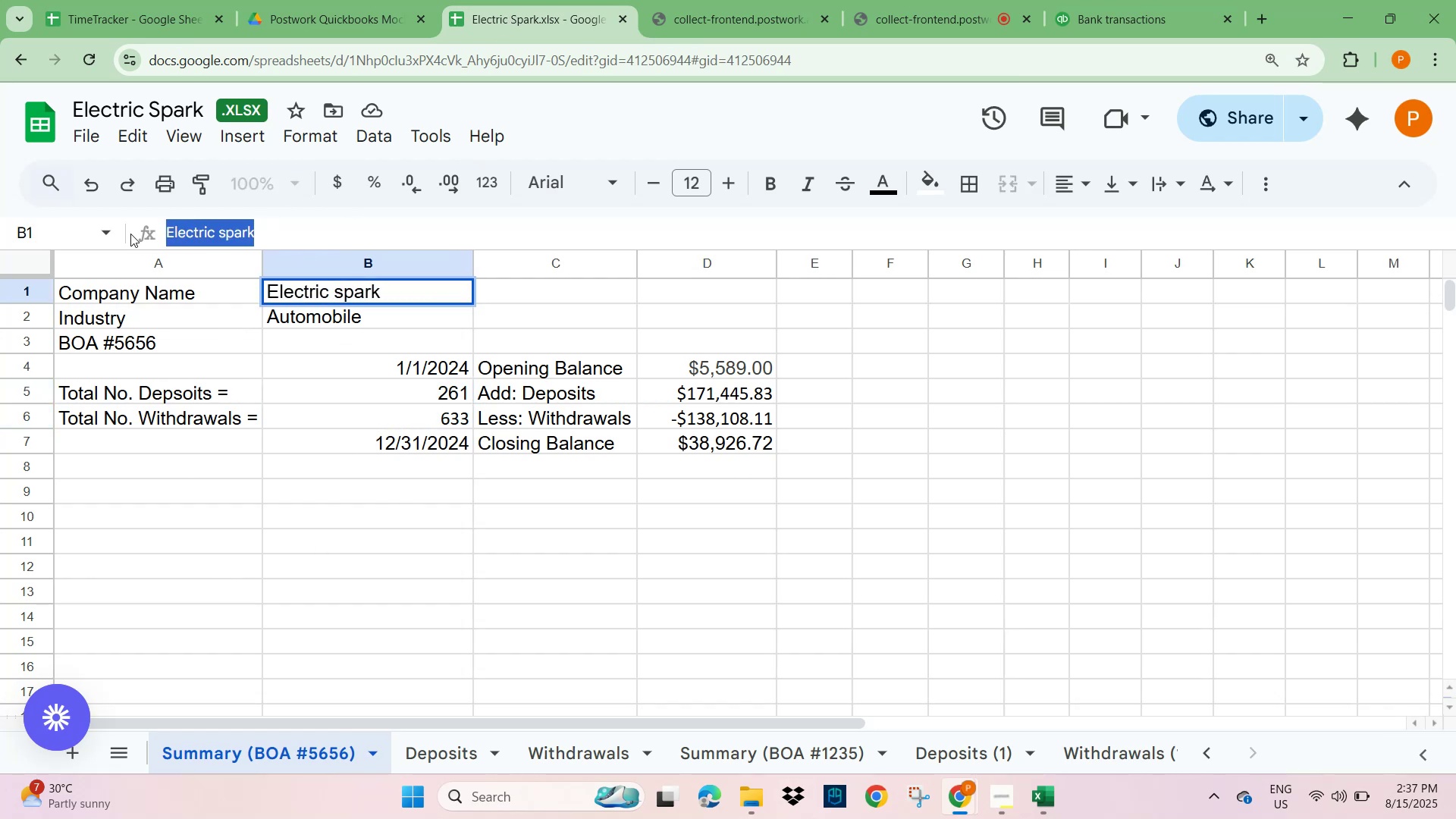 
key(Control+C)
 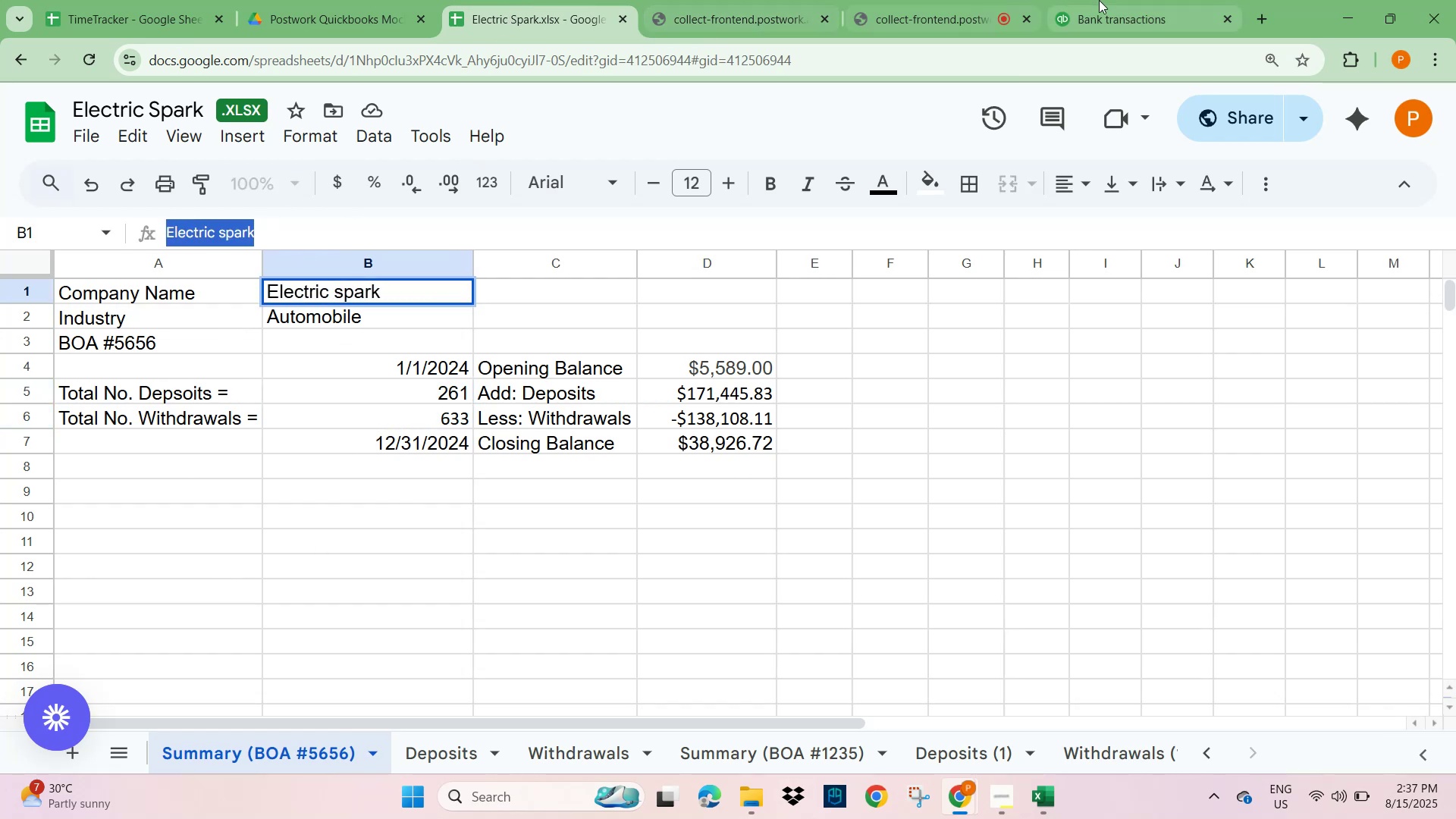 
left_click([1119, 2])
 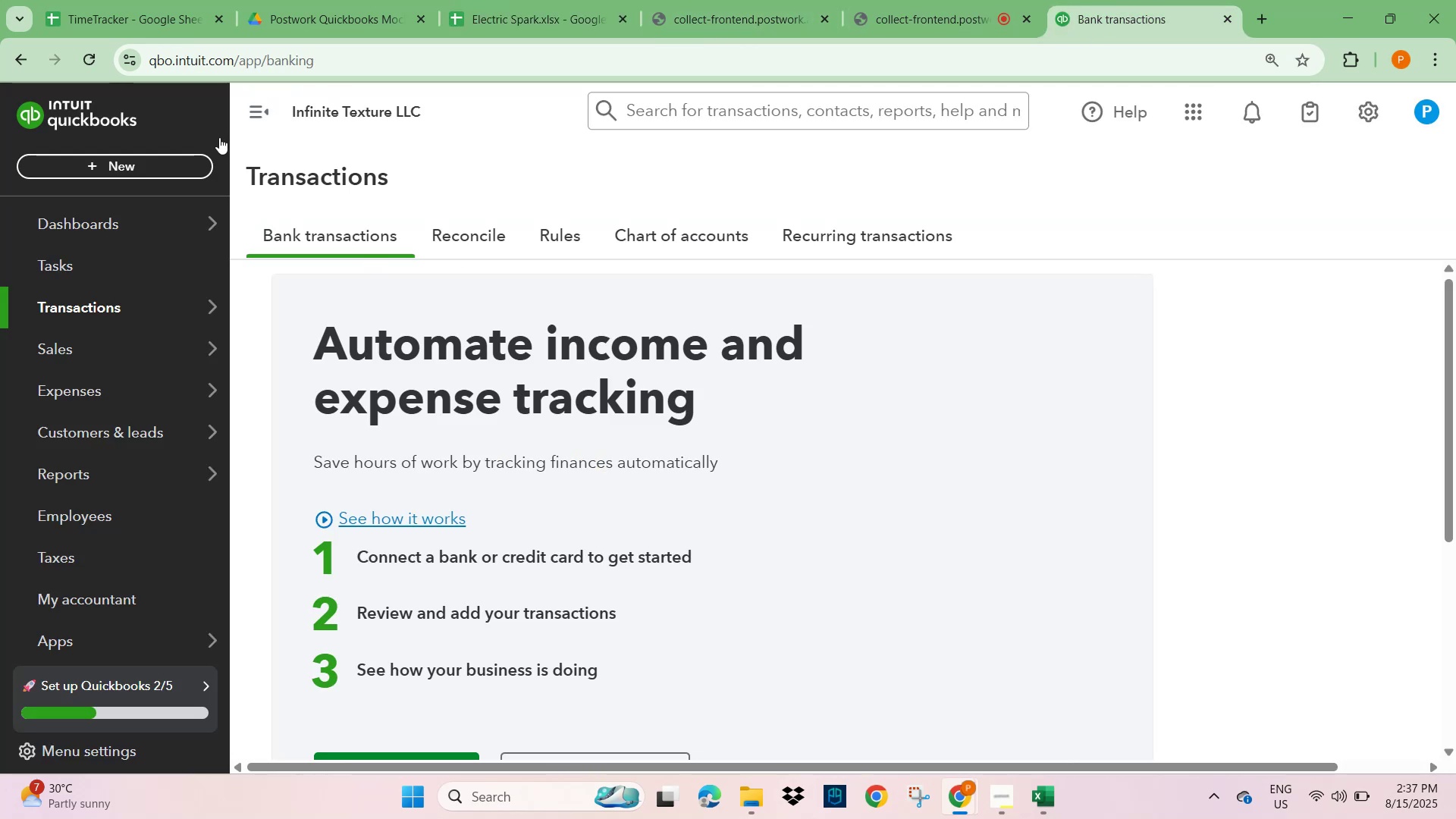 
left_click([155, 218])
 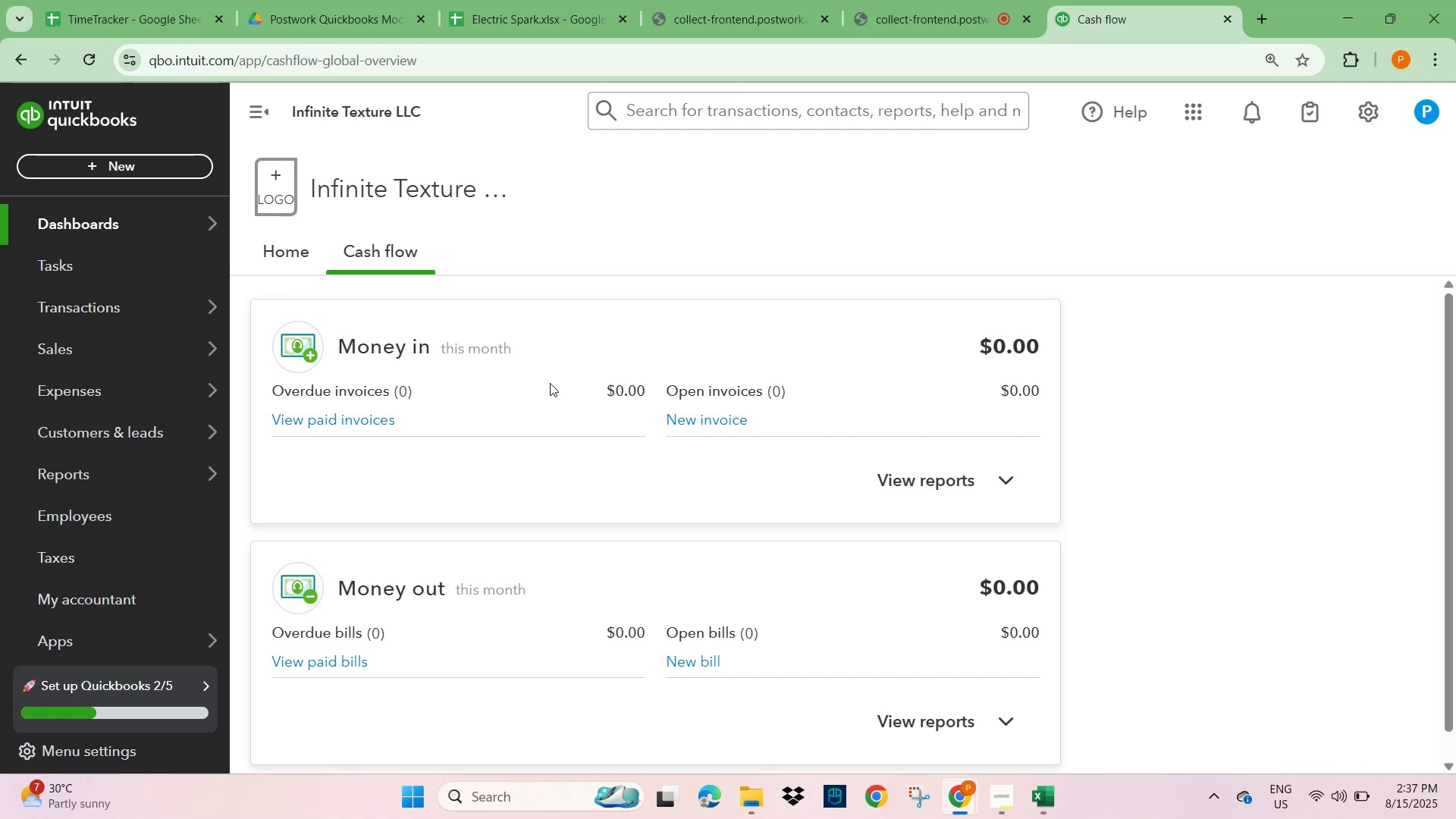 
left_click([450, 191])
 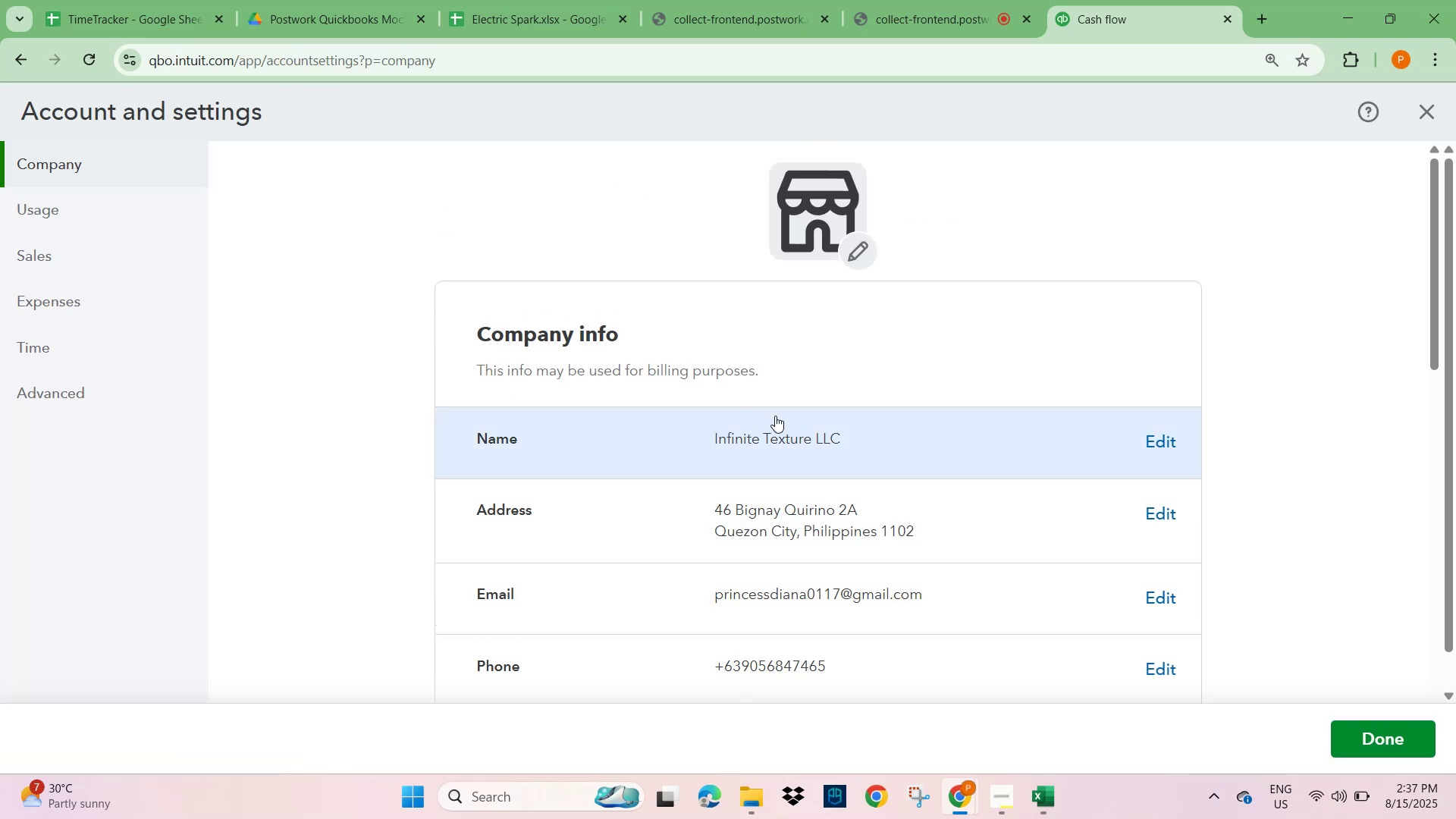 
wait(6.42)
 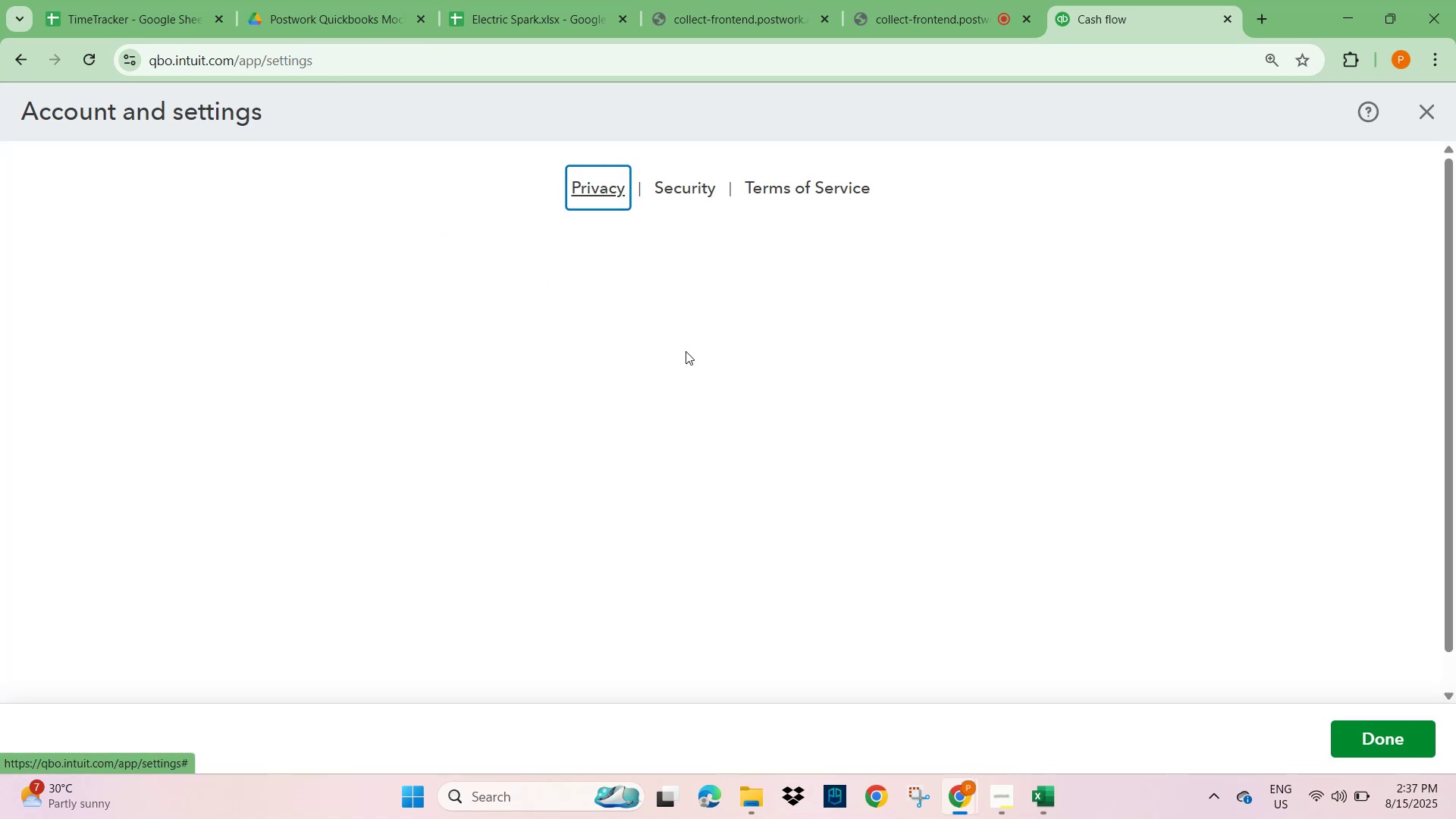 
left_click([1159, 439])
 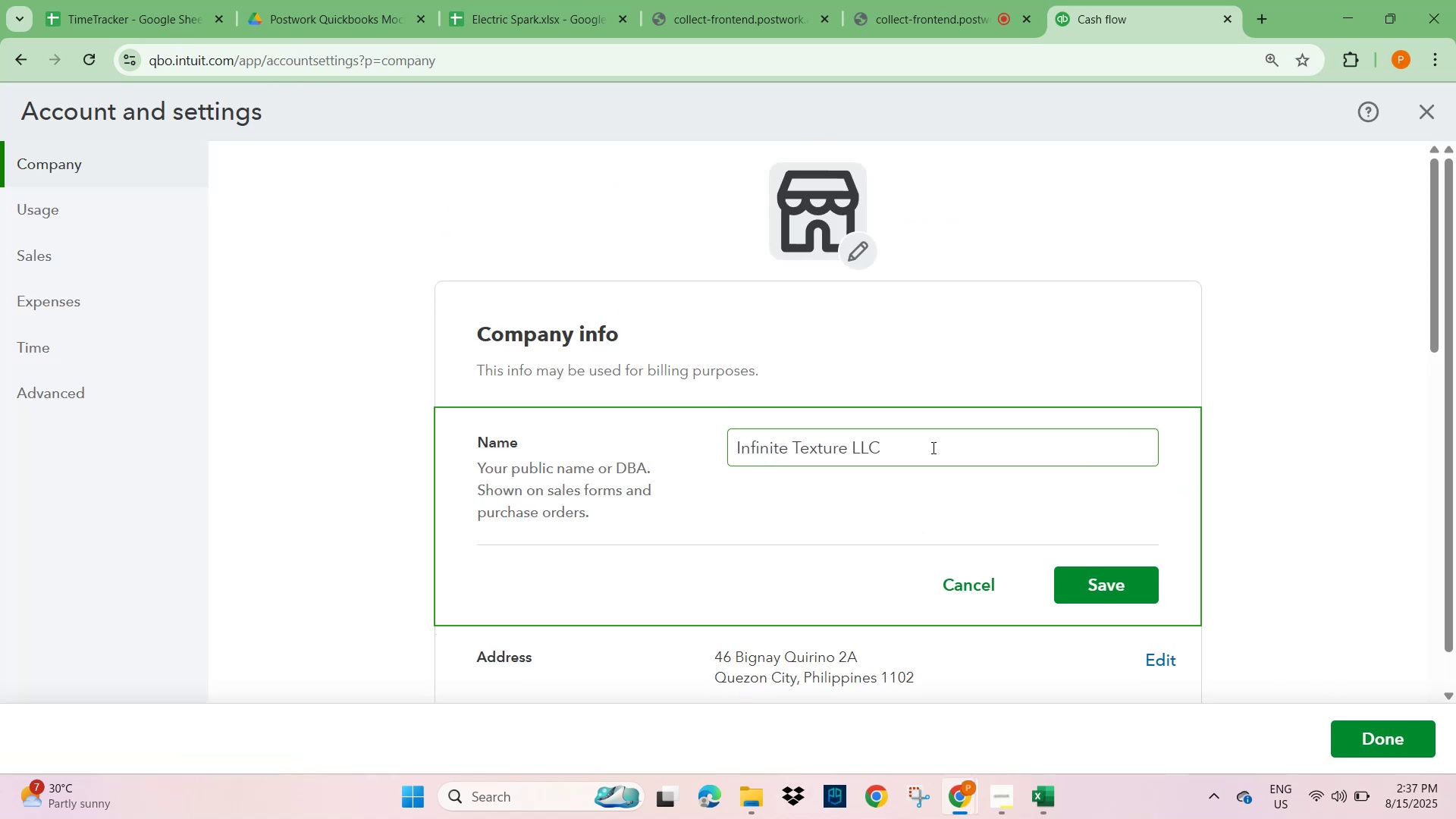 
left_click_drag(start_coordinate=[928, 452], to_coordinate=[560, 469])
 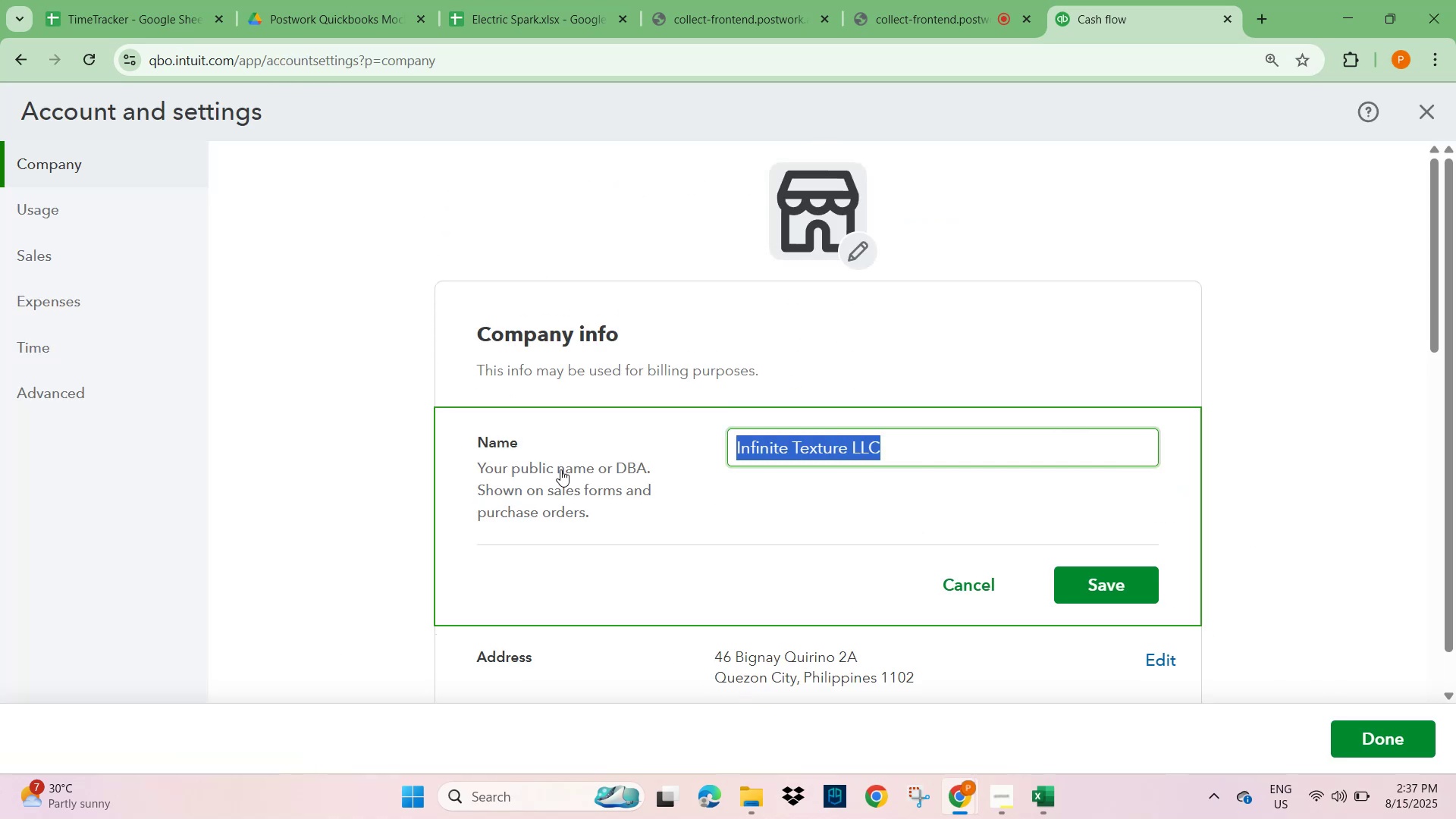 
key(Control+V)
 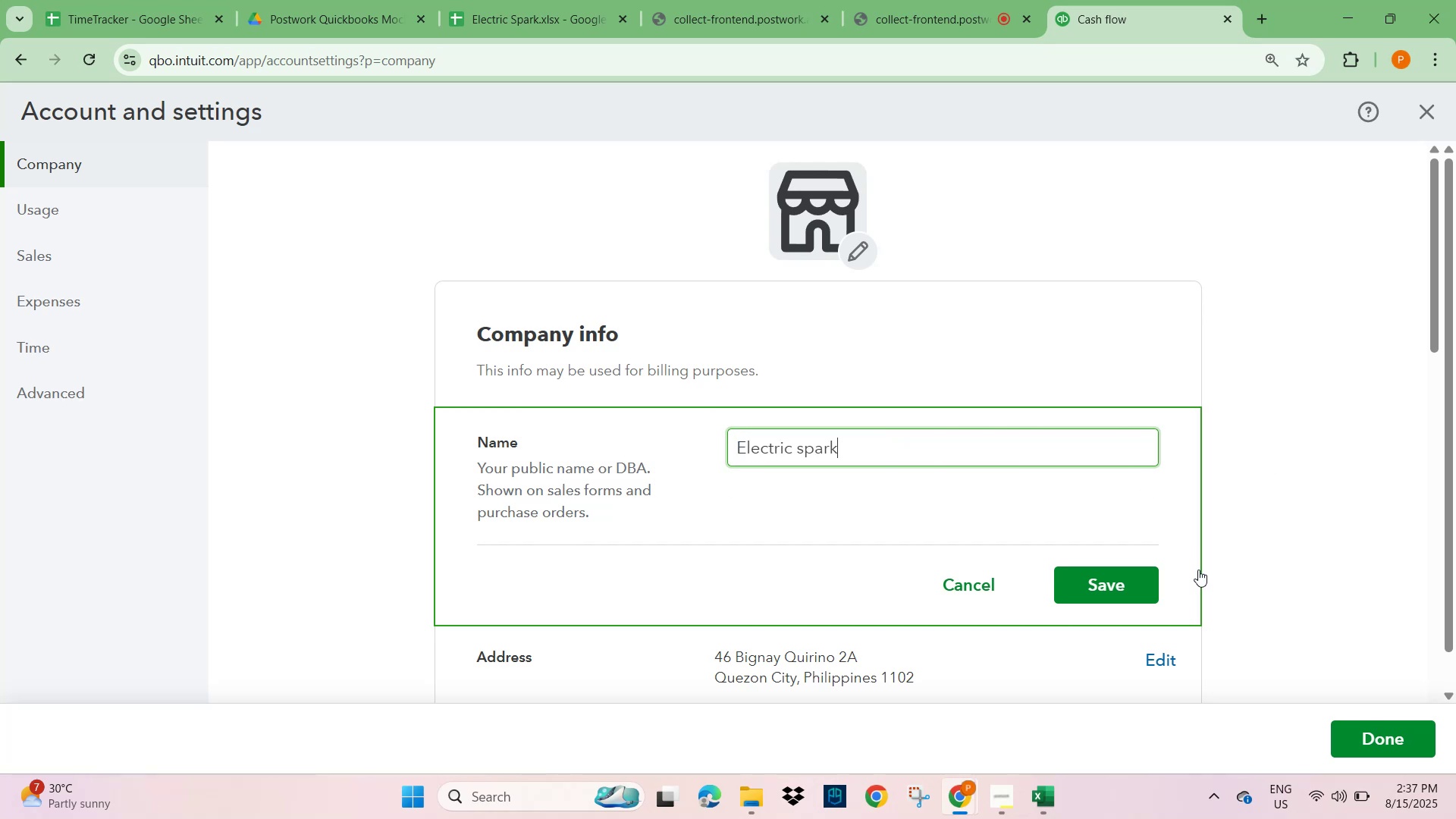 
left_click([1107, 585])
 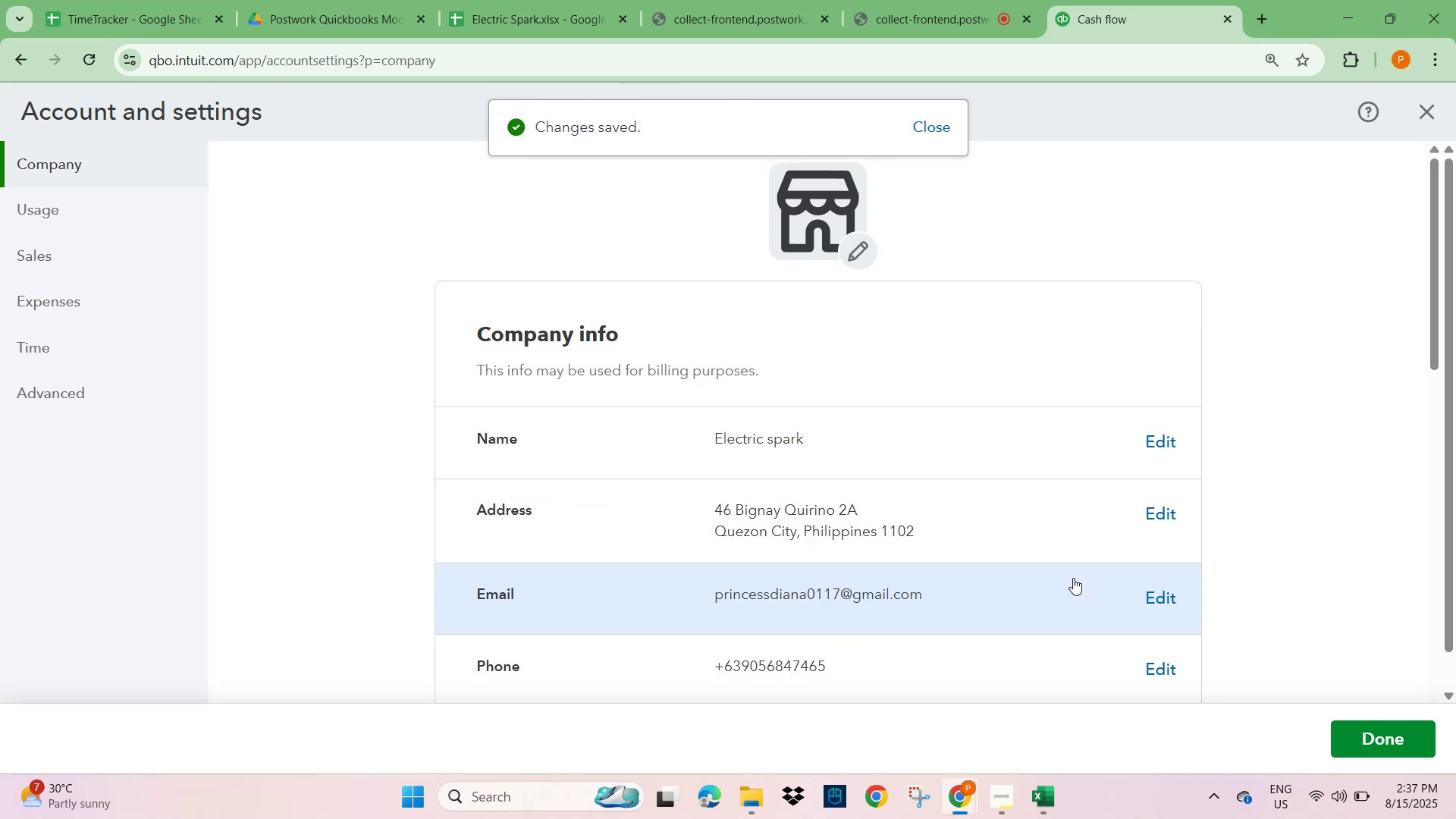 
scroll: coordinate [890, 592], scroll_direction: down, amount: 2.0
 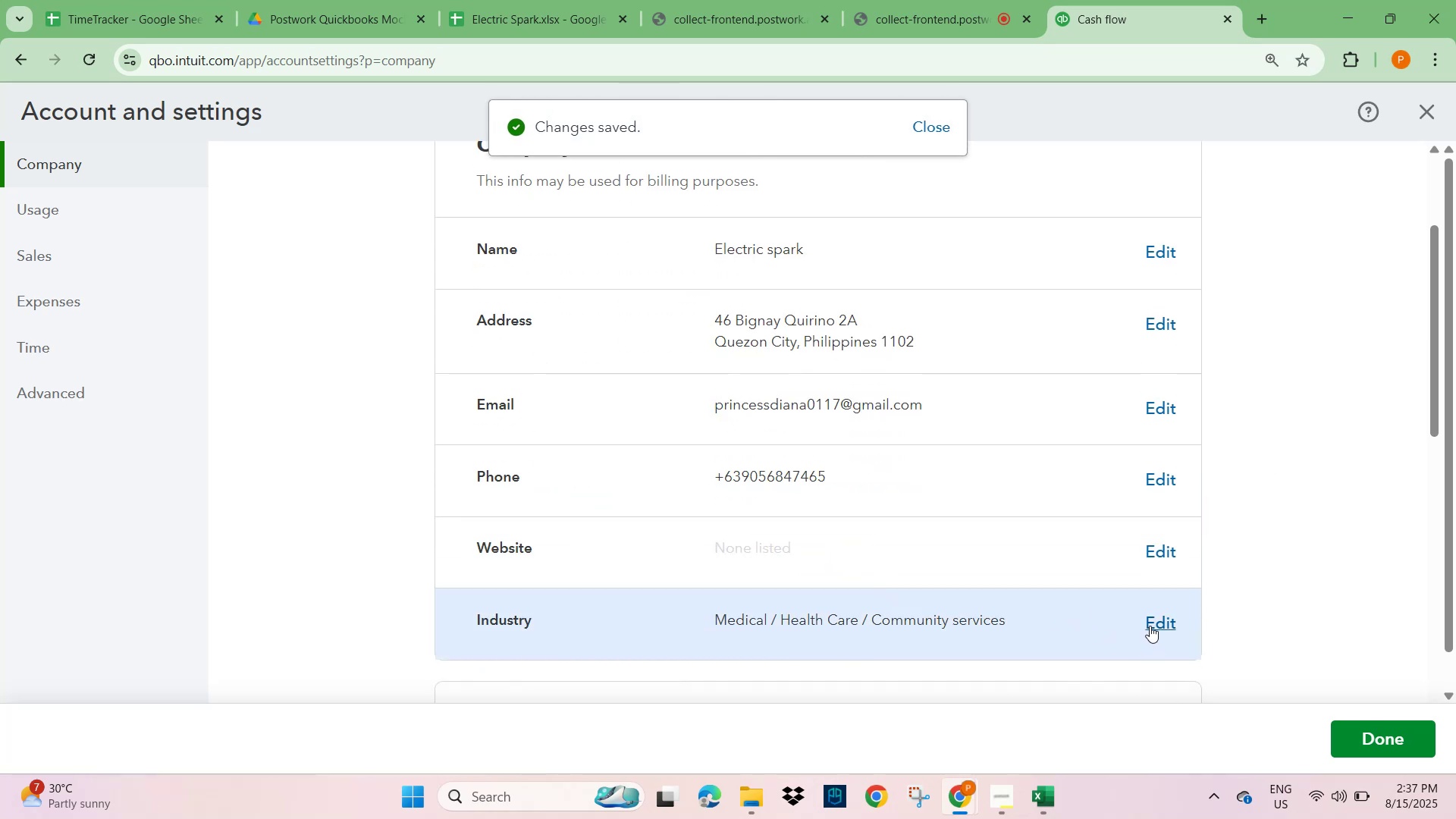 
left_click([480, 5])
 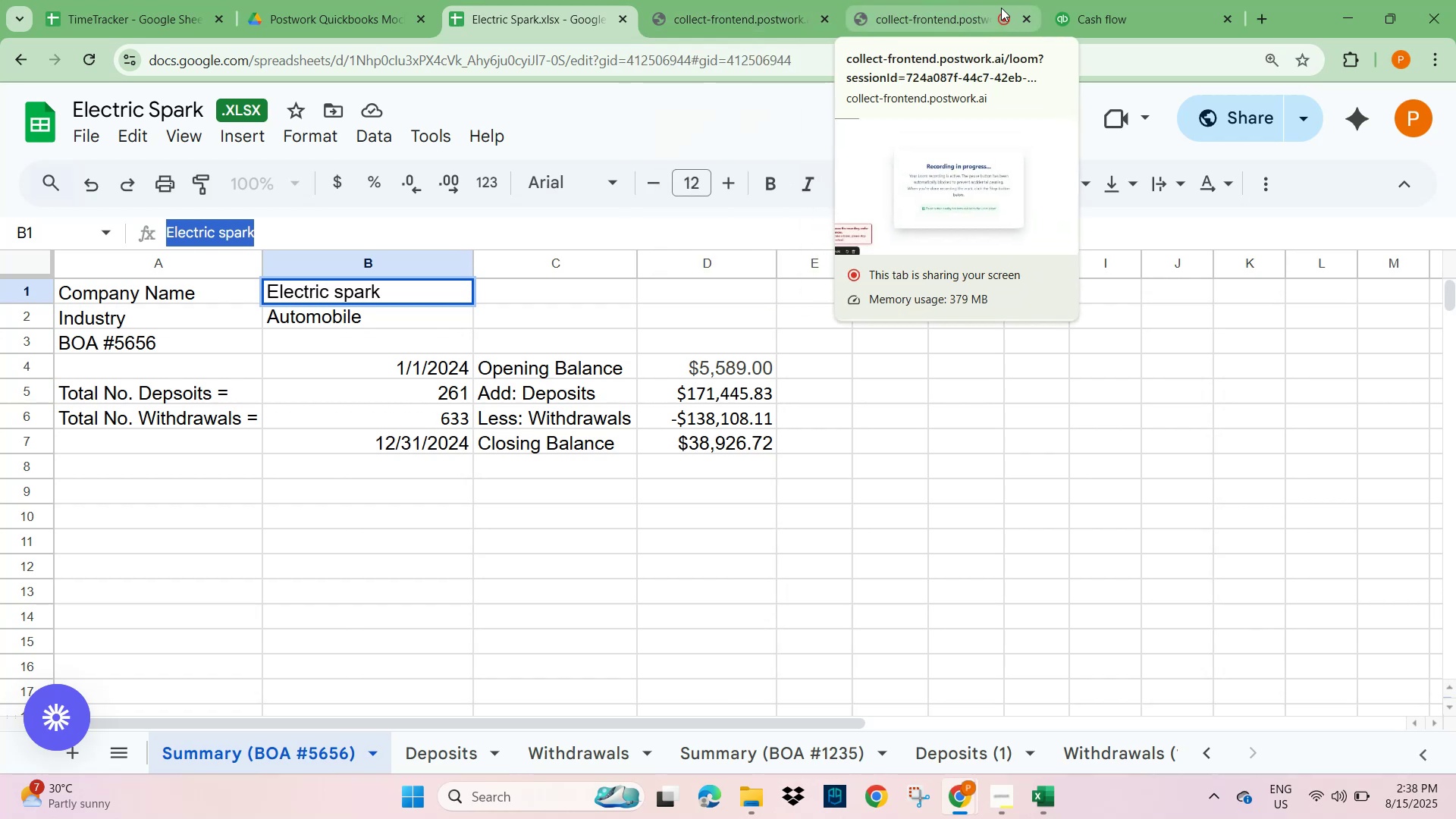 
scroll: coordinate [1075, 546], scroll_direction: down, amount: 1.0
 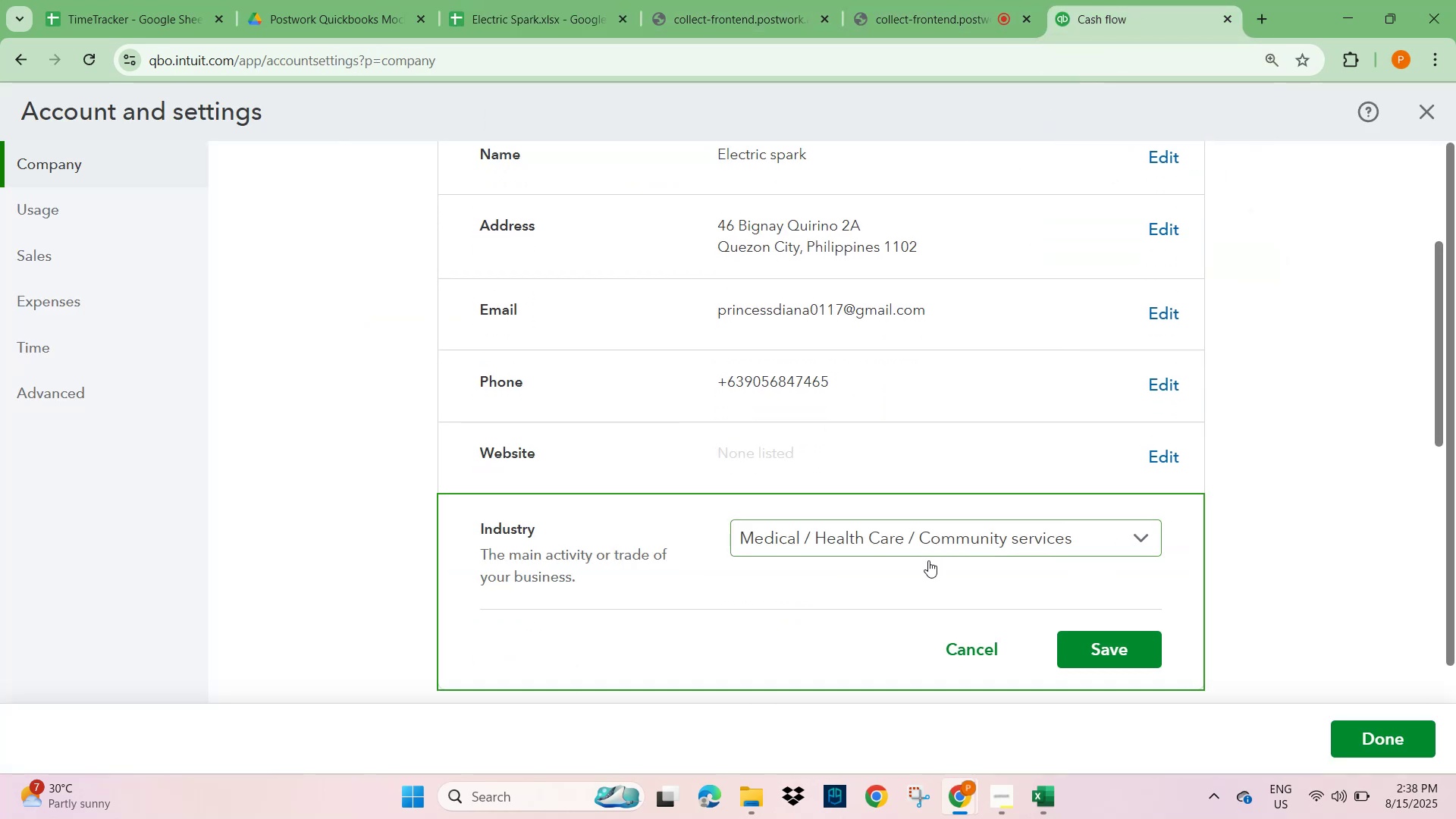 
left_click([861, 546])
 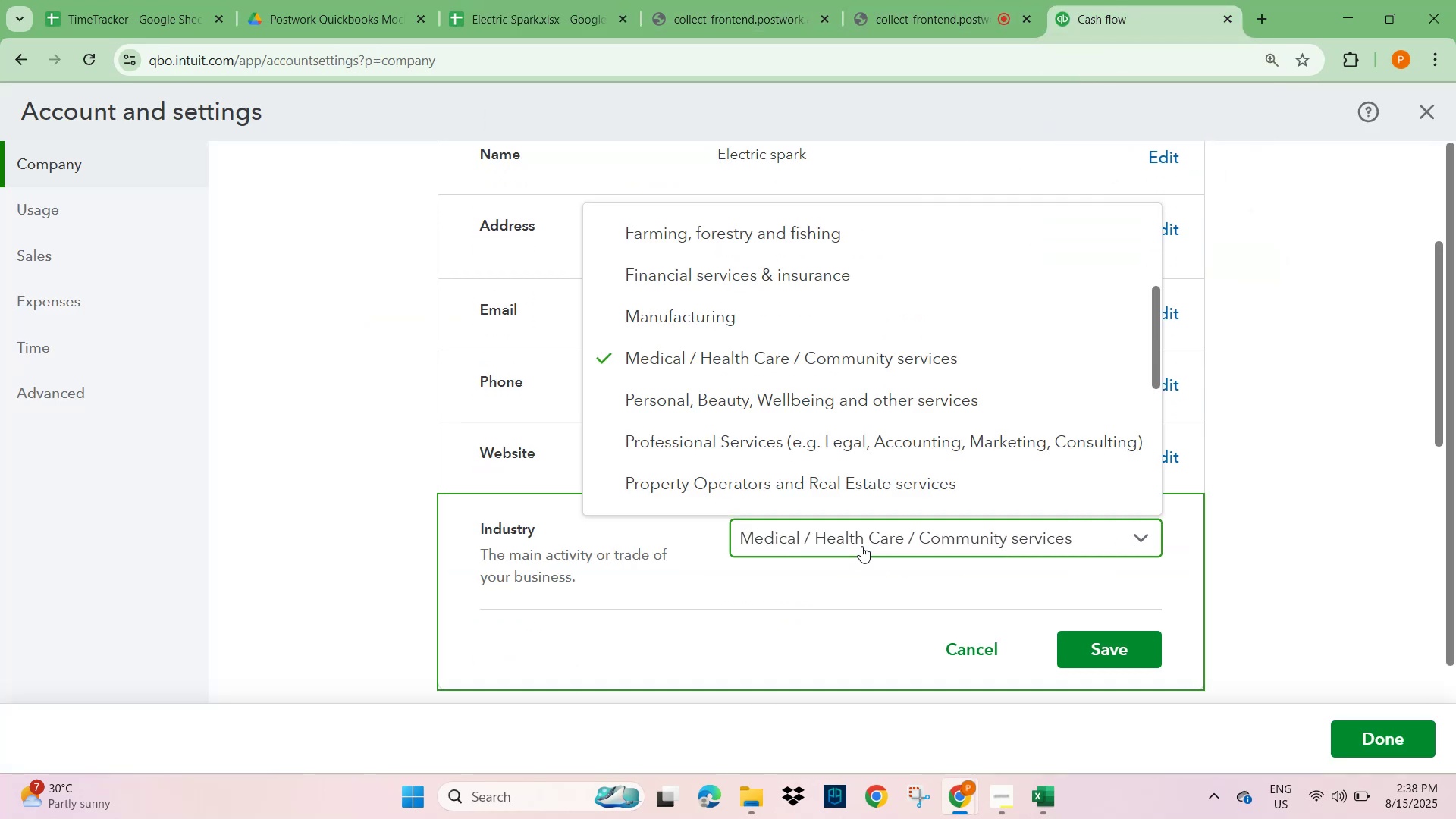 
type(auto)
 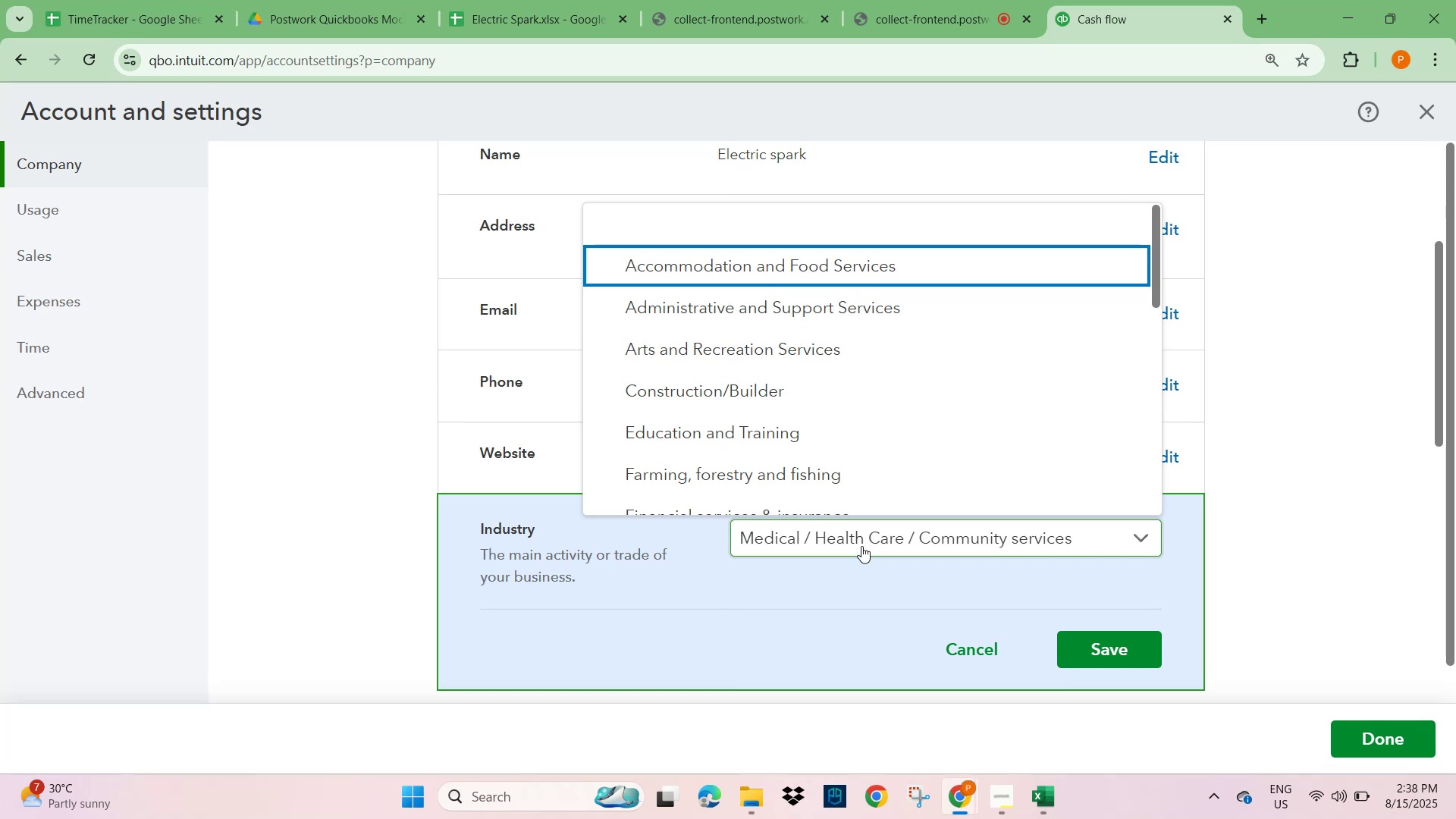 
scroll: coordinate [708, 440], scroll_direction: down, amount: 3.0
 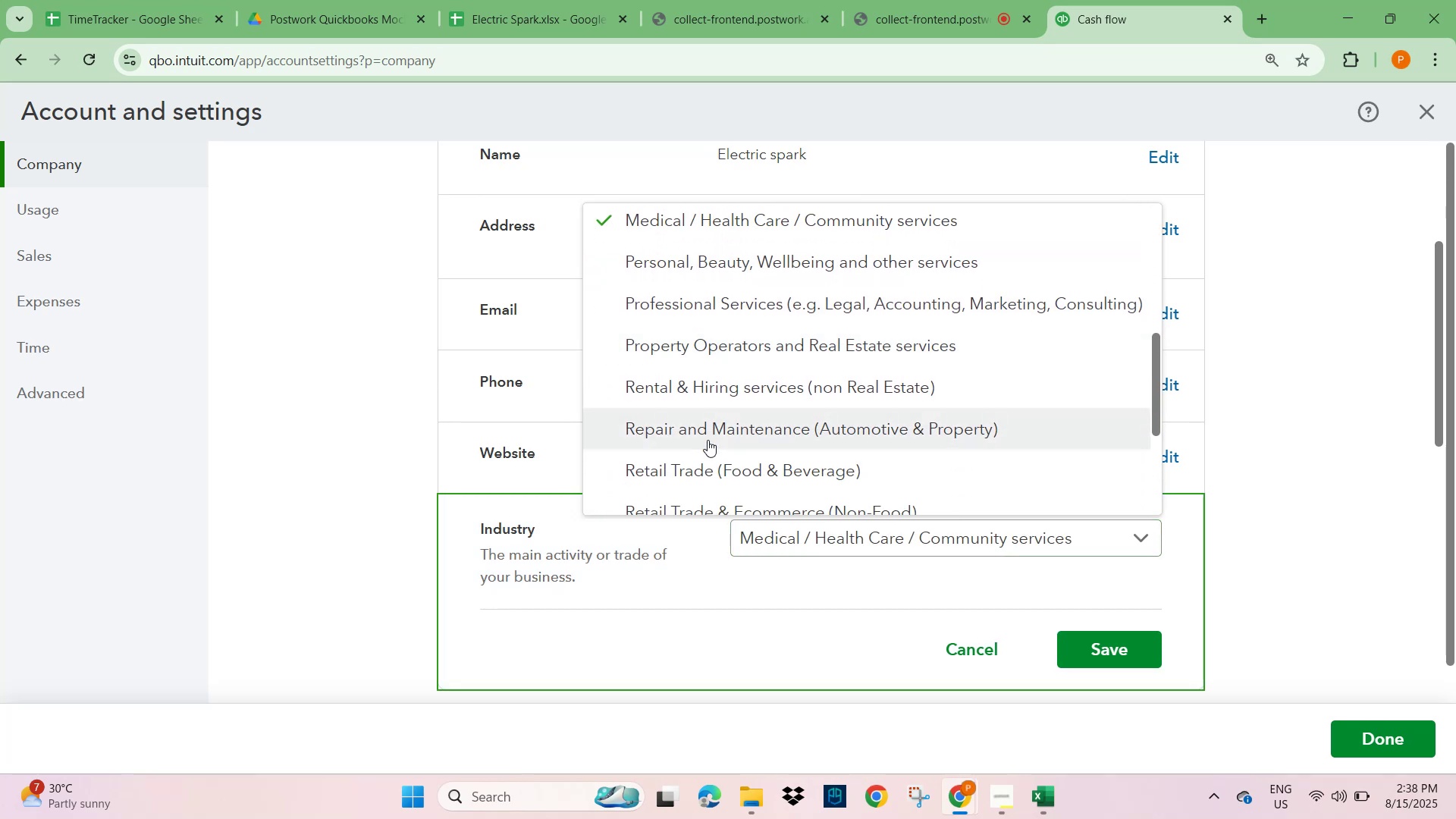 
left_click([708, 440])
 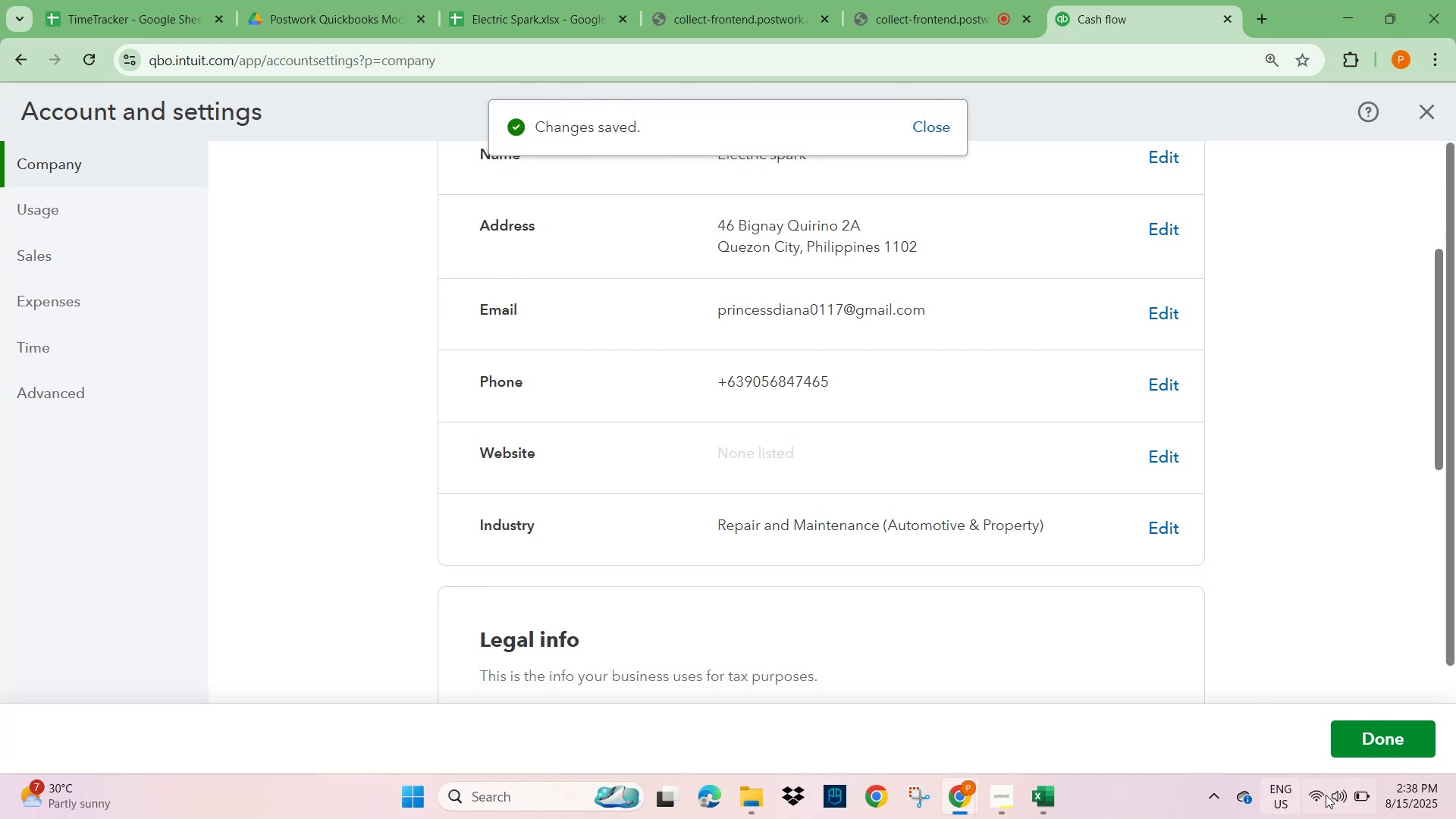 
wait(7.24)
 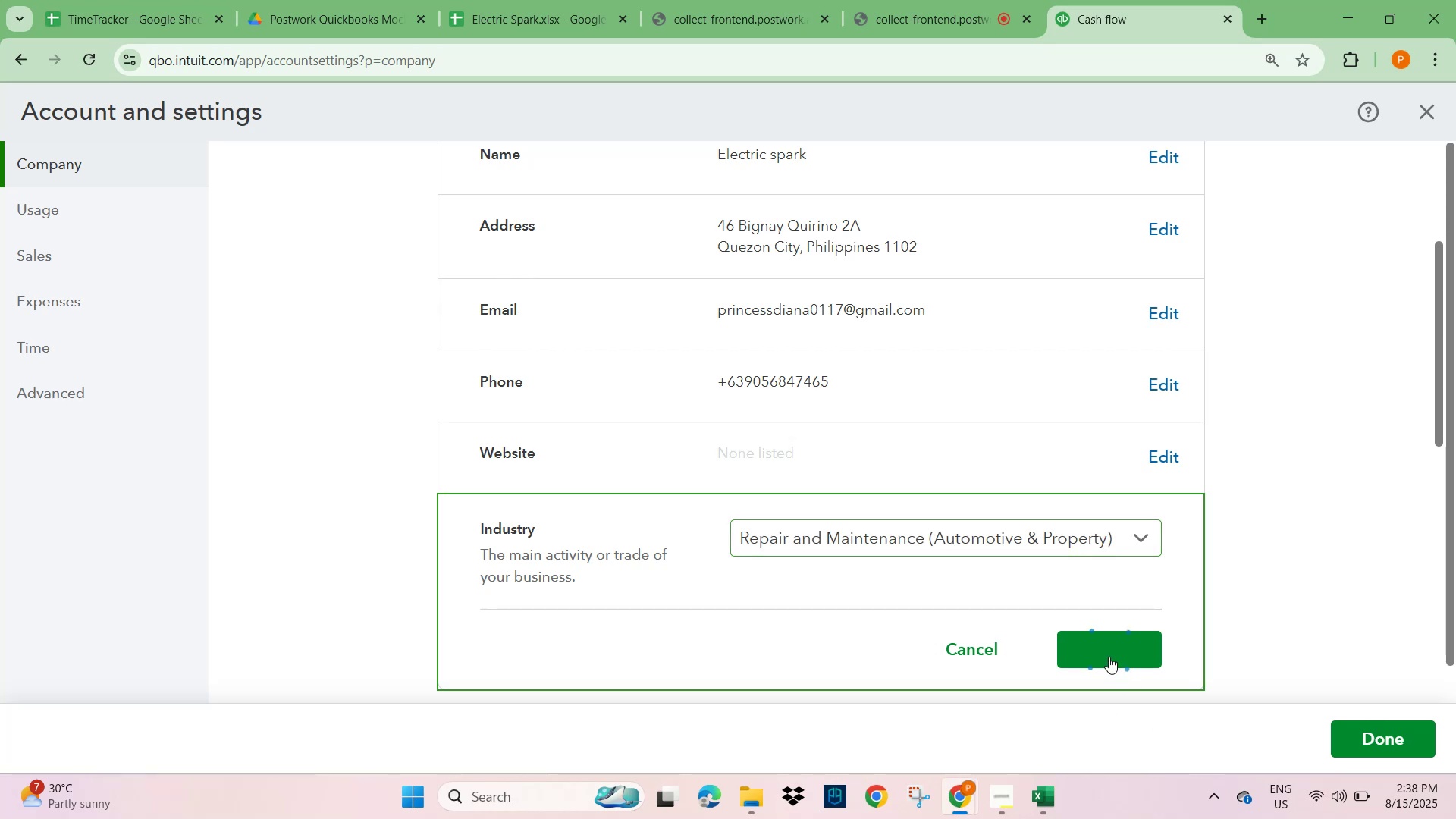 
left_click([763, 452])
 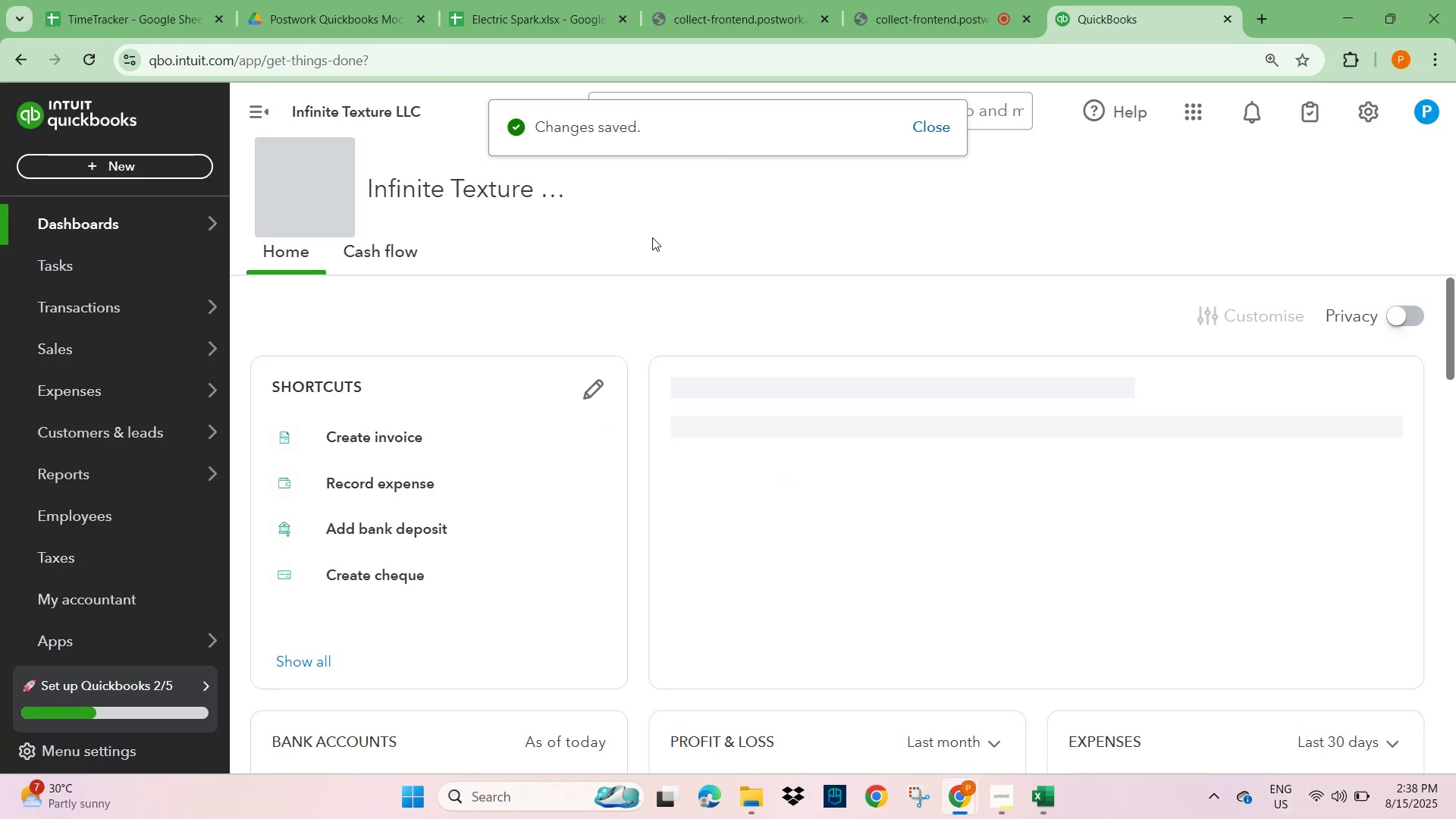 
key(F5)
 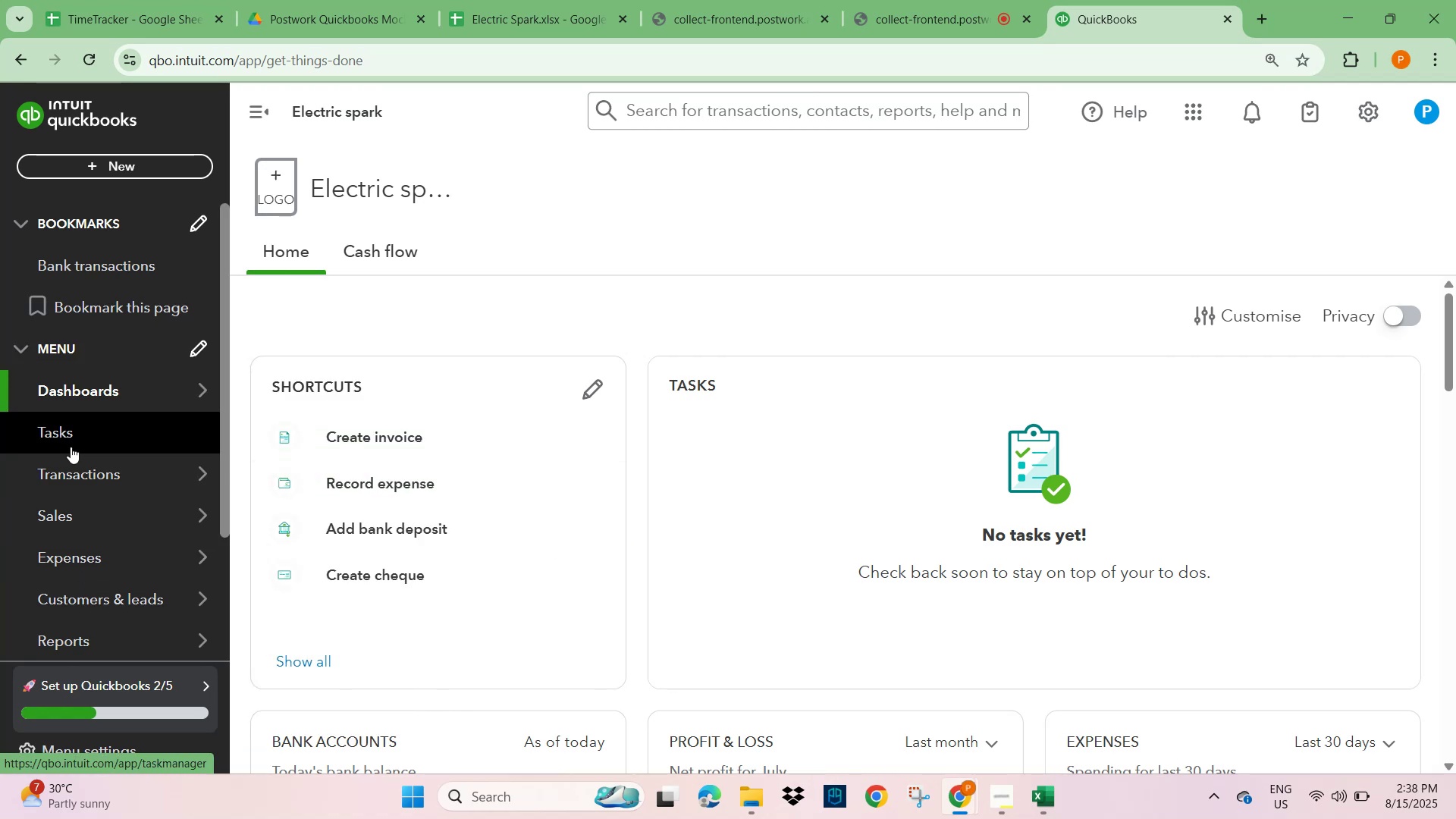 
wait(22.34)
 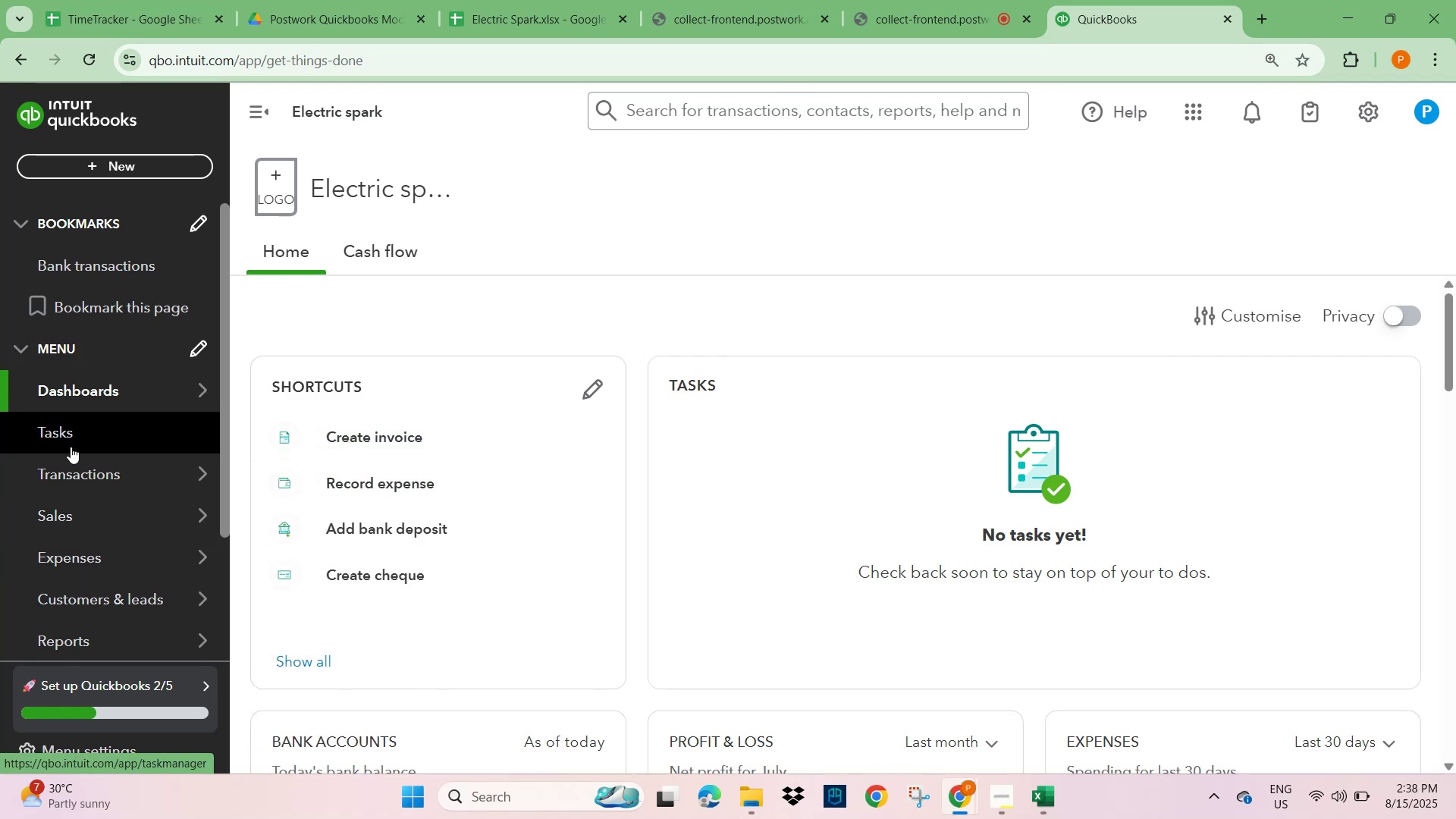 
left_click([291, 601])
 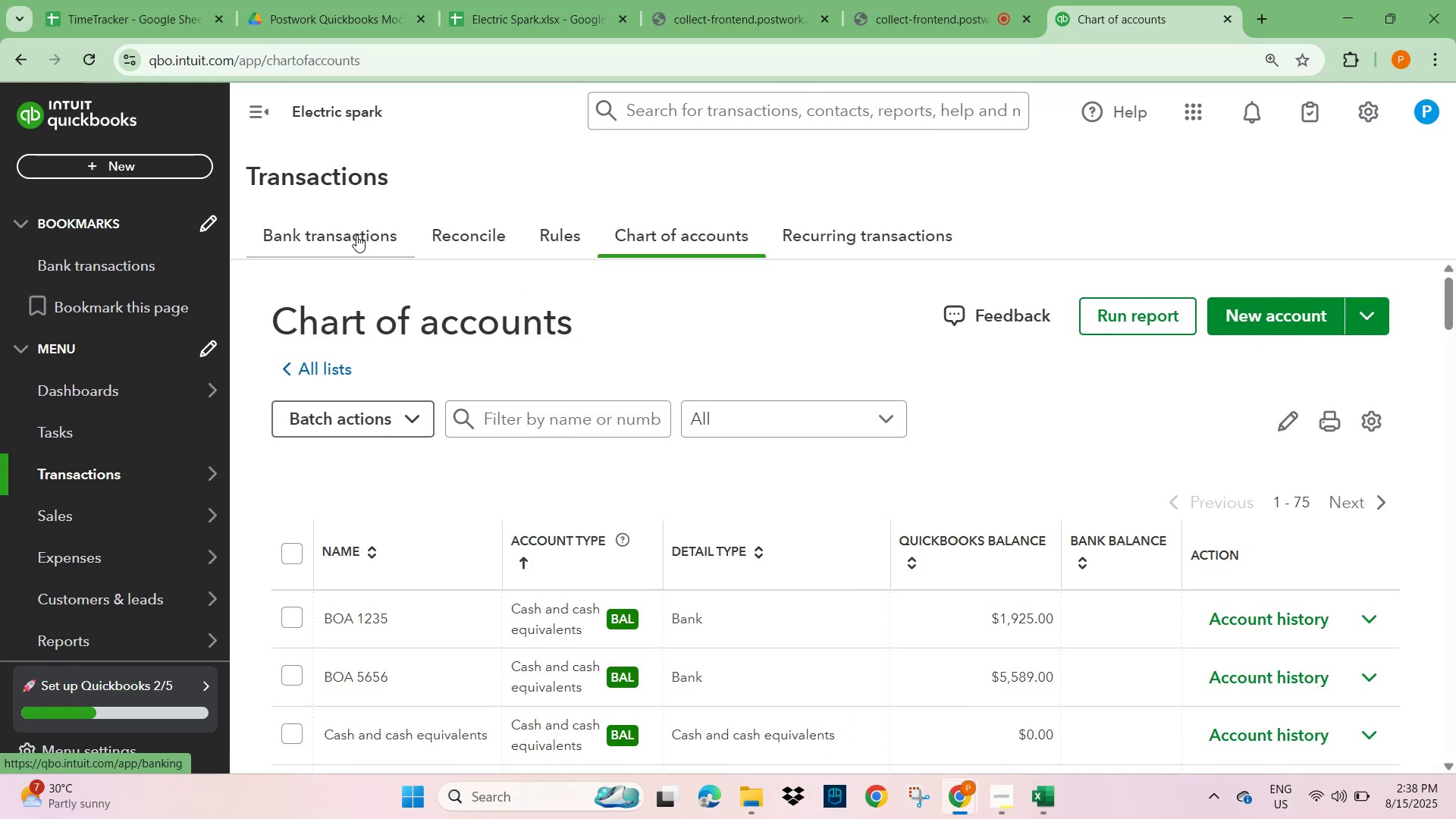 
wait(6.84)
 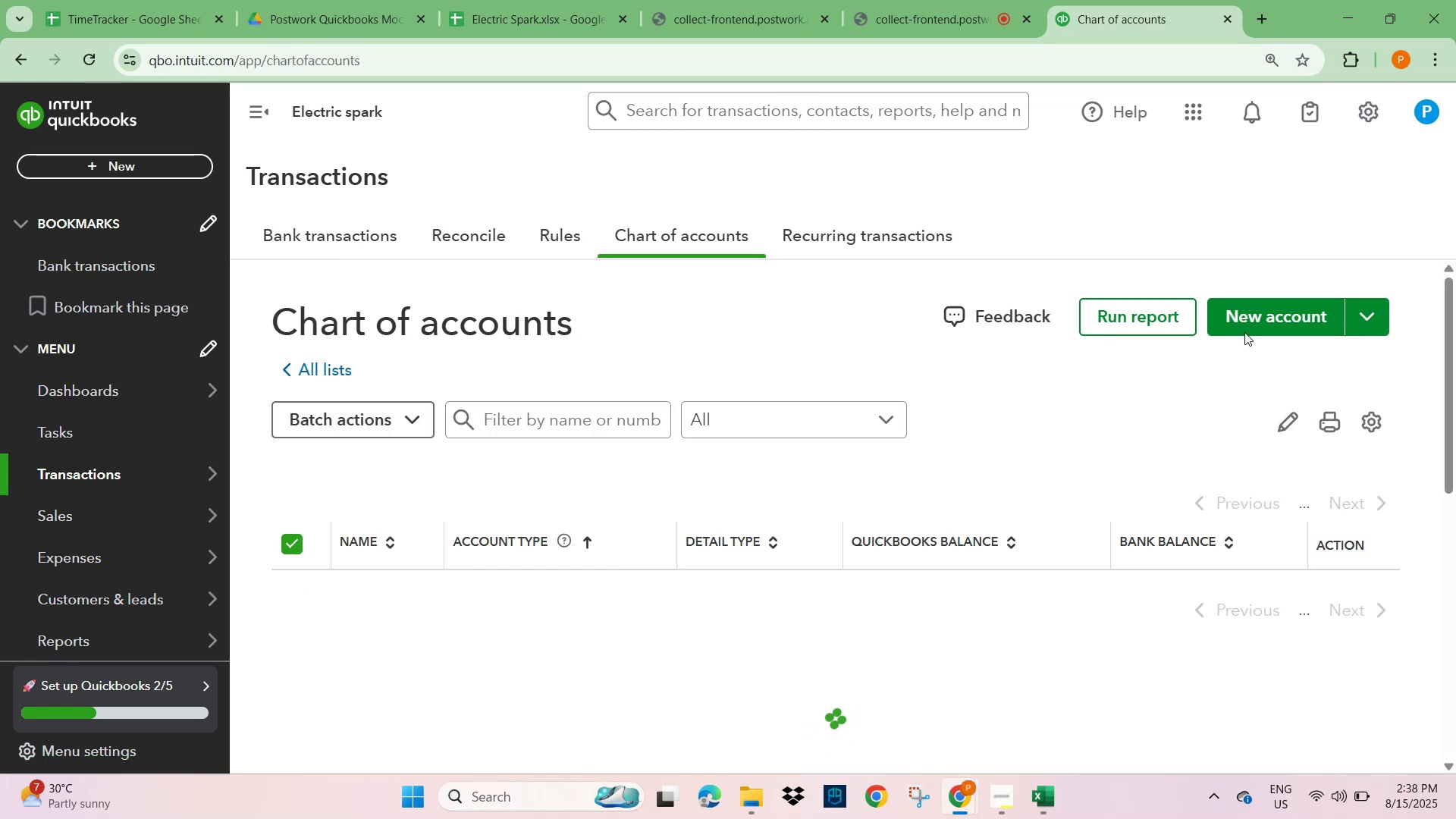 
left_click([356, 238])
 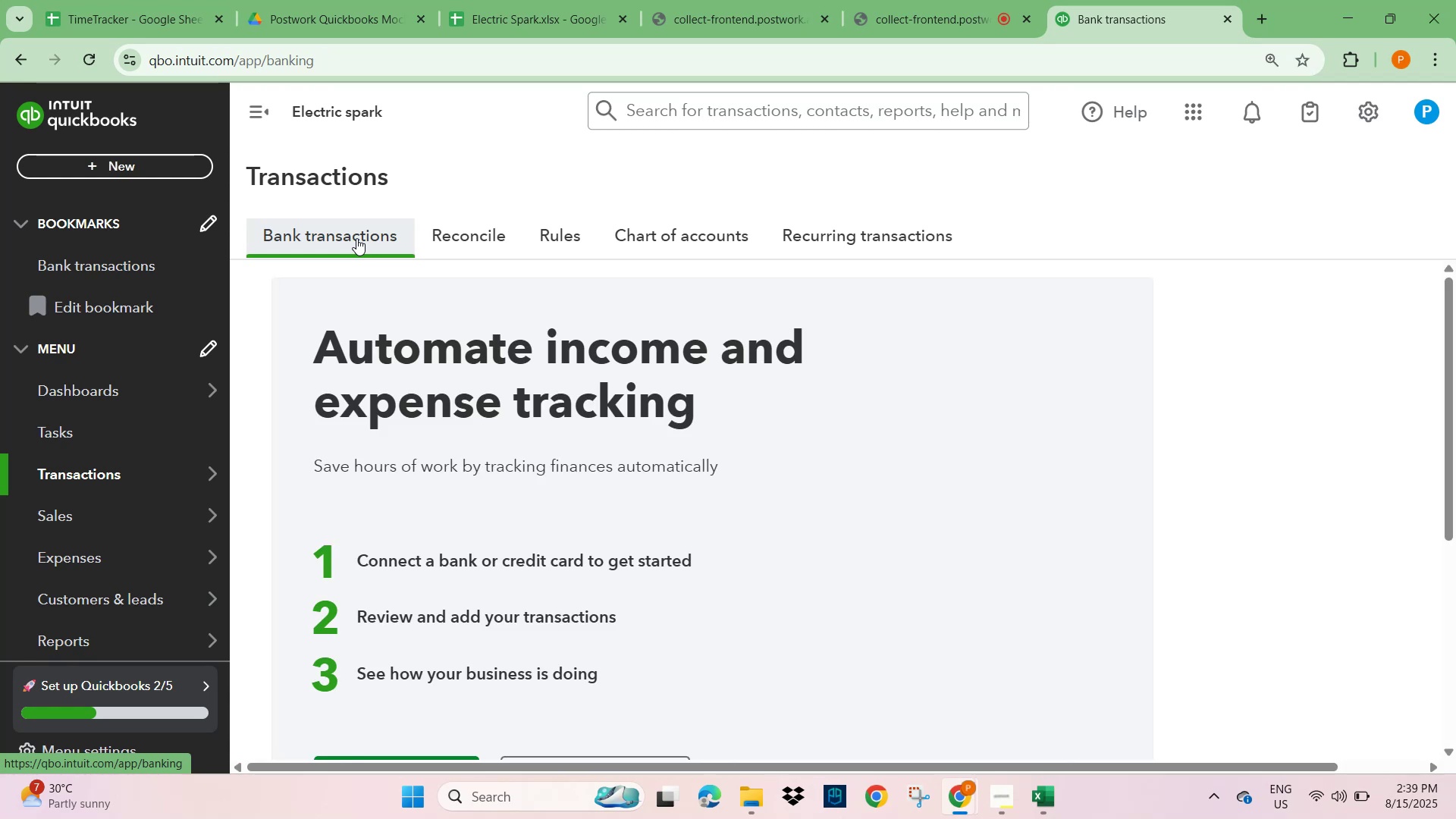 
scroll: coordinate [585, 624], scroll_direction: down, amount: 6.0
 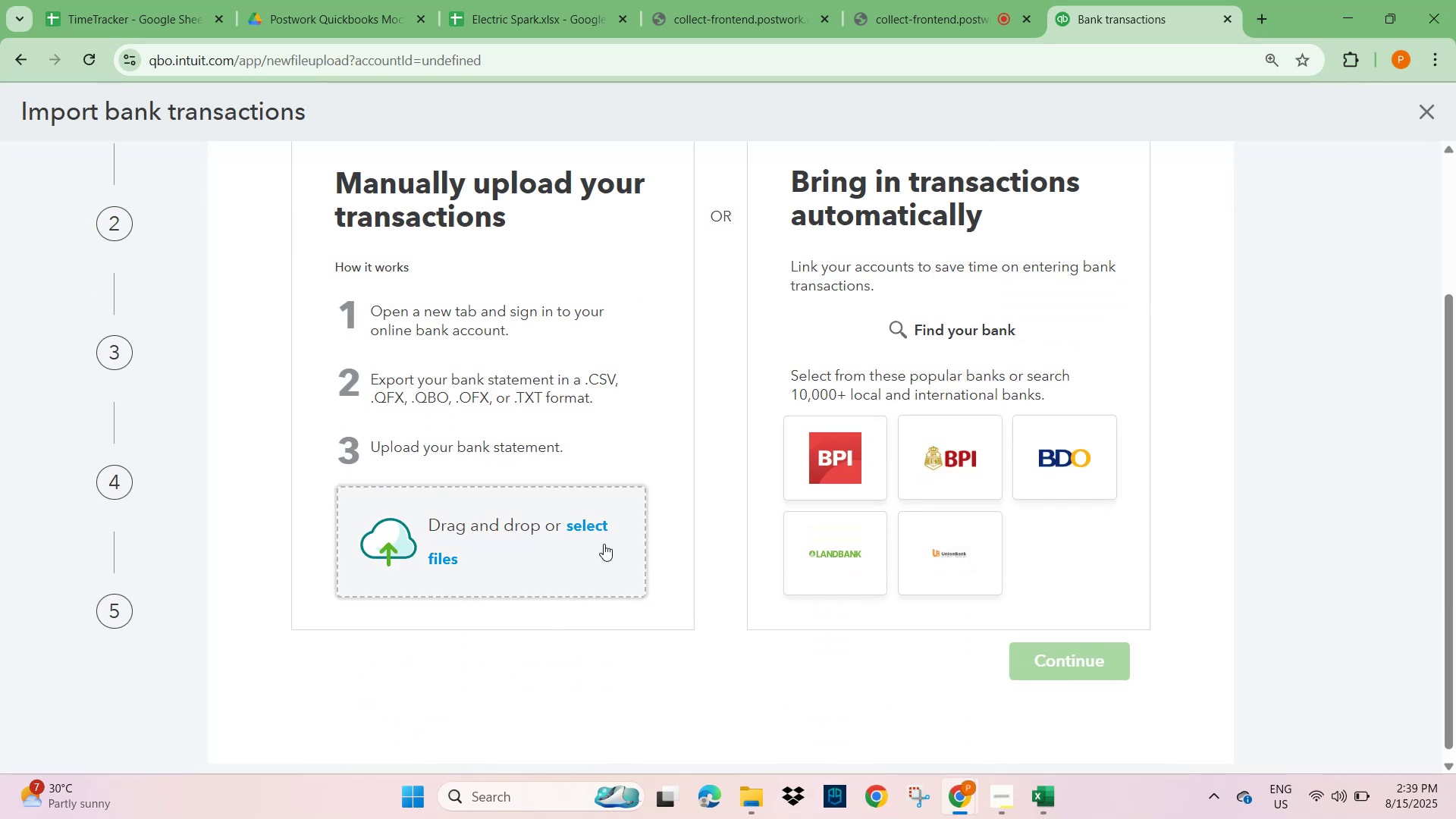 
left_click([599, 525])
 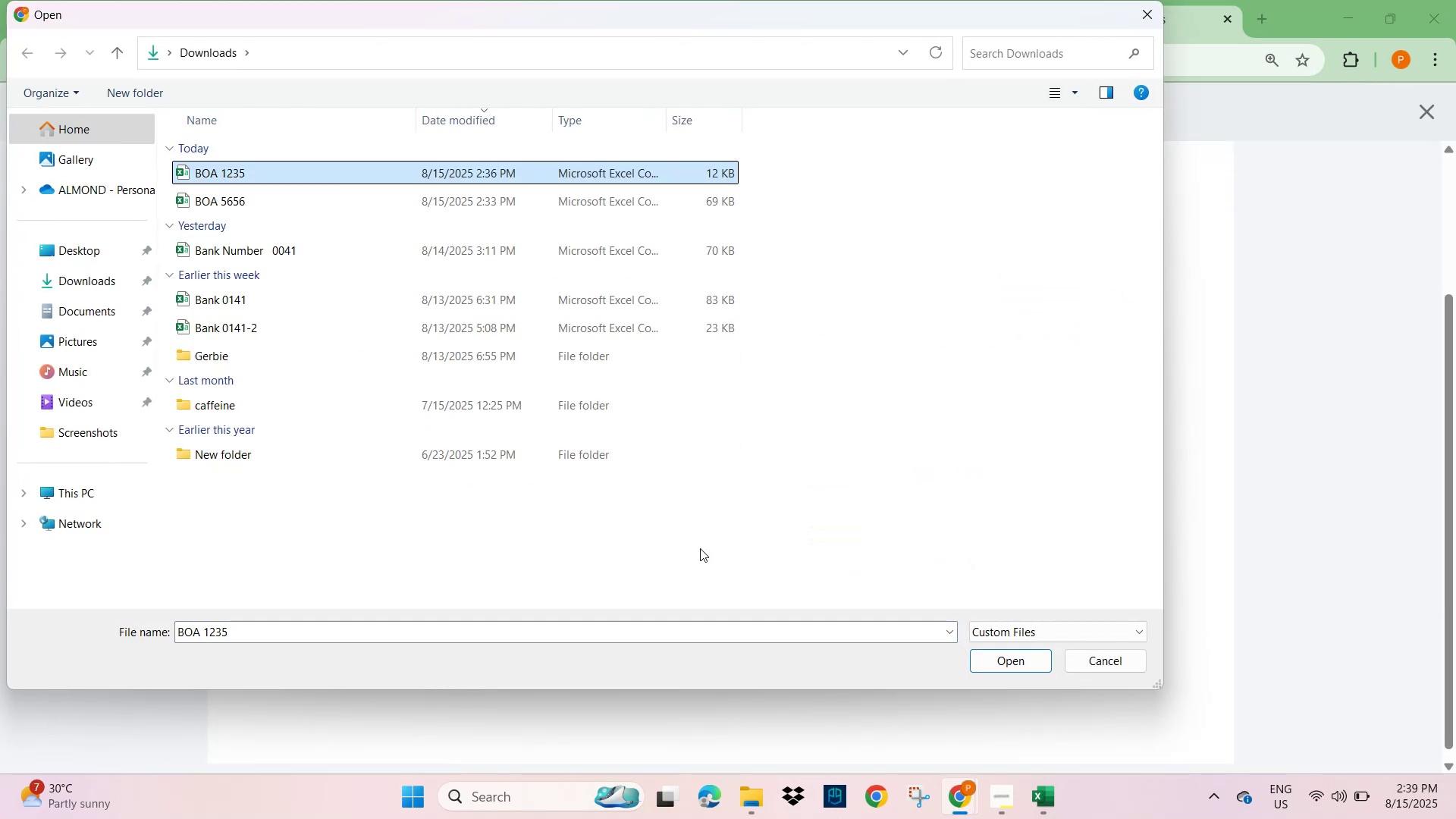 
wait(8.09)
 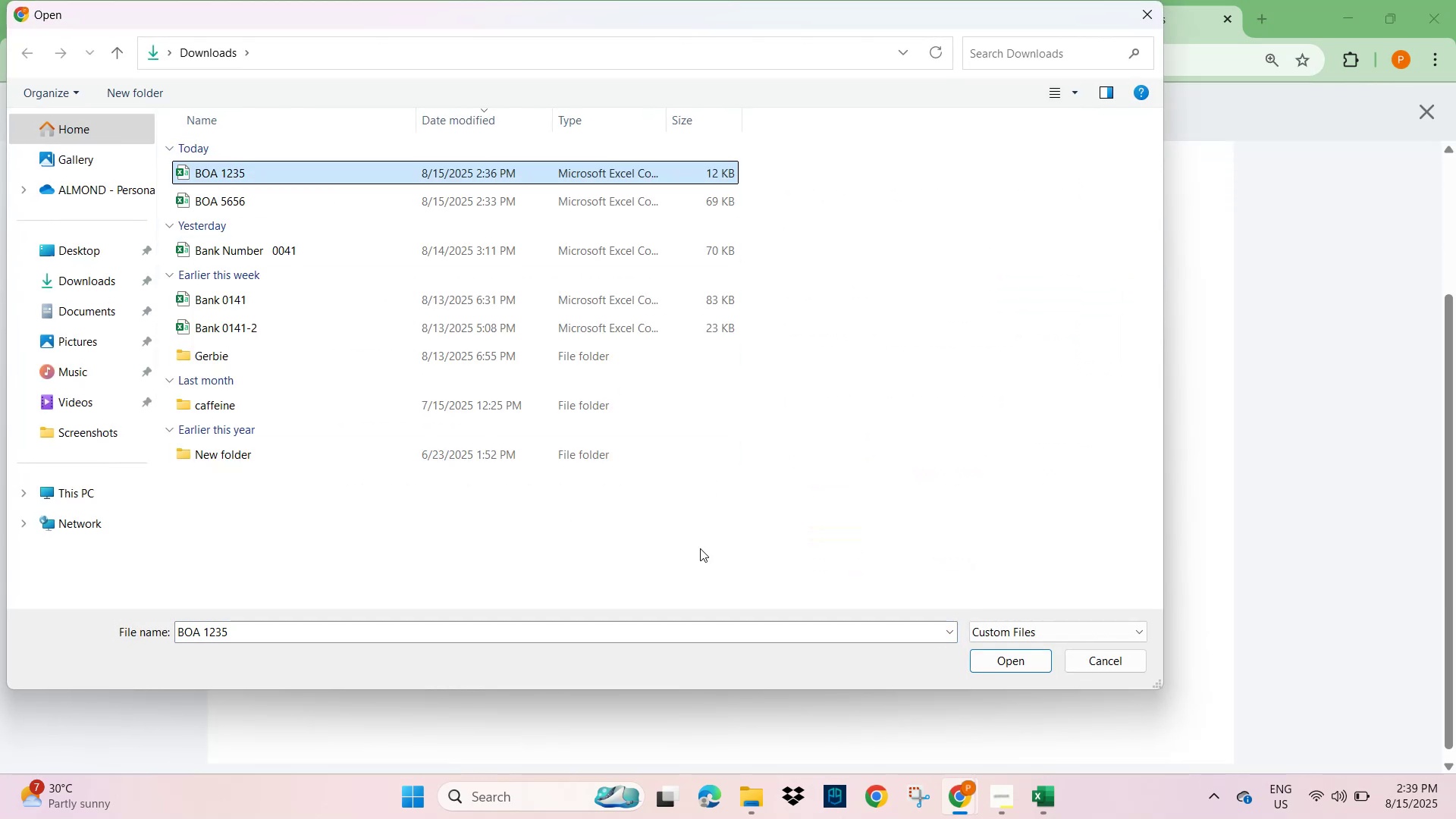 
left_click([1004, 662])
 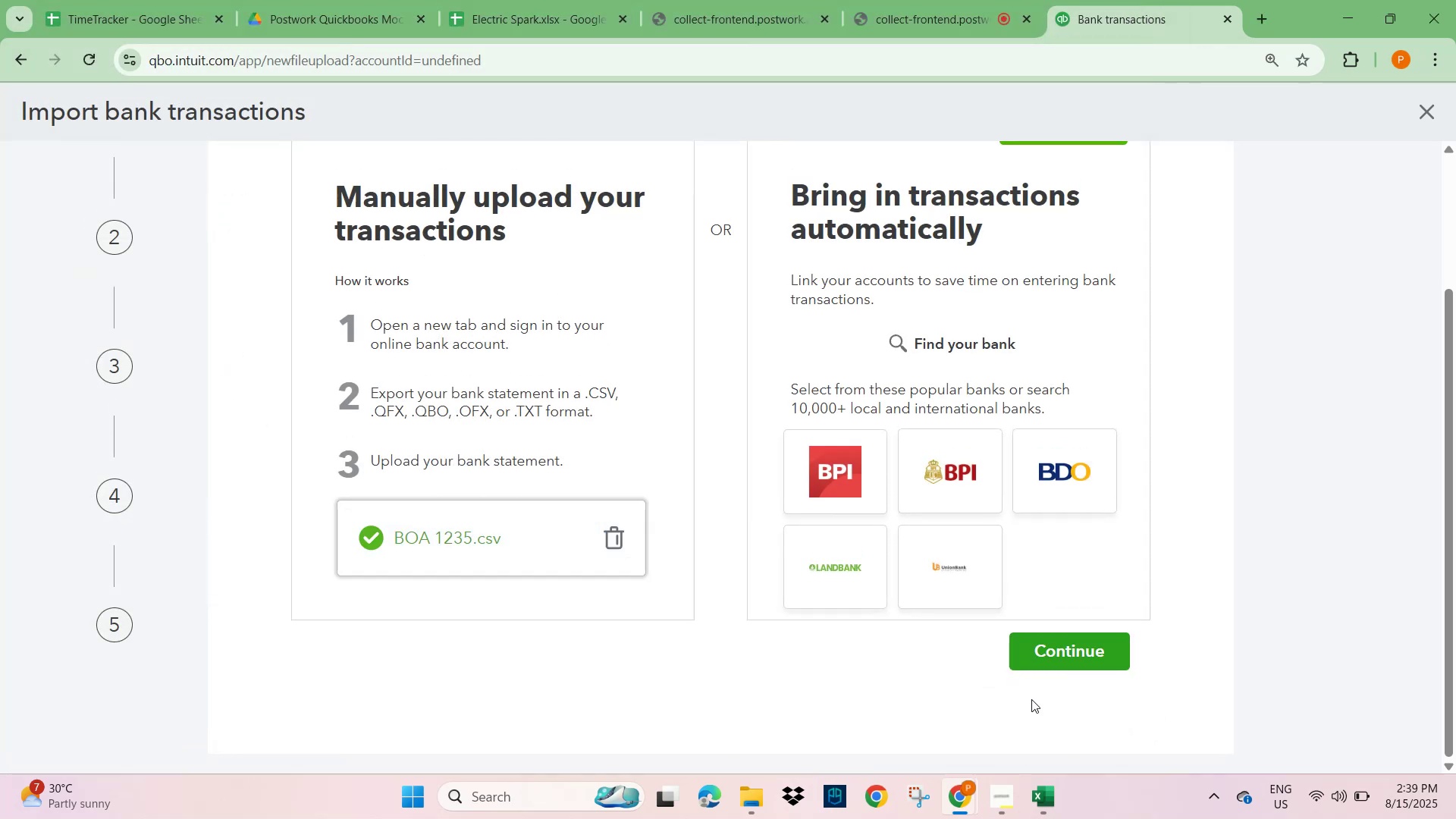 
left_click([1053, 656])
 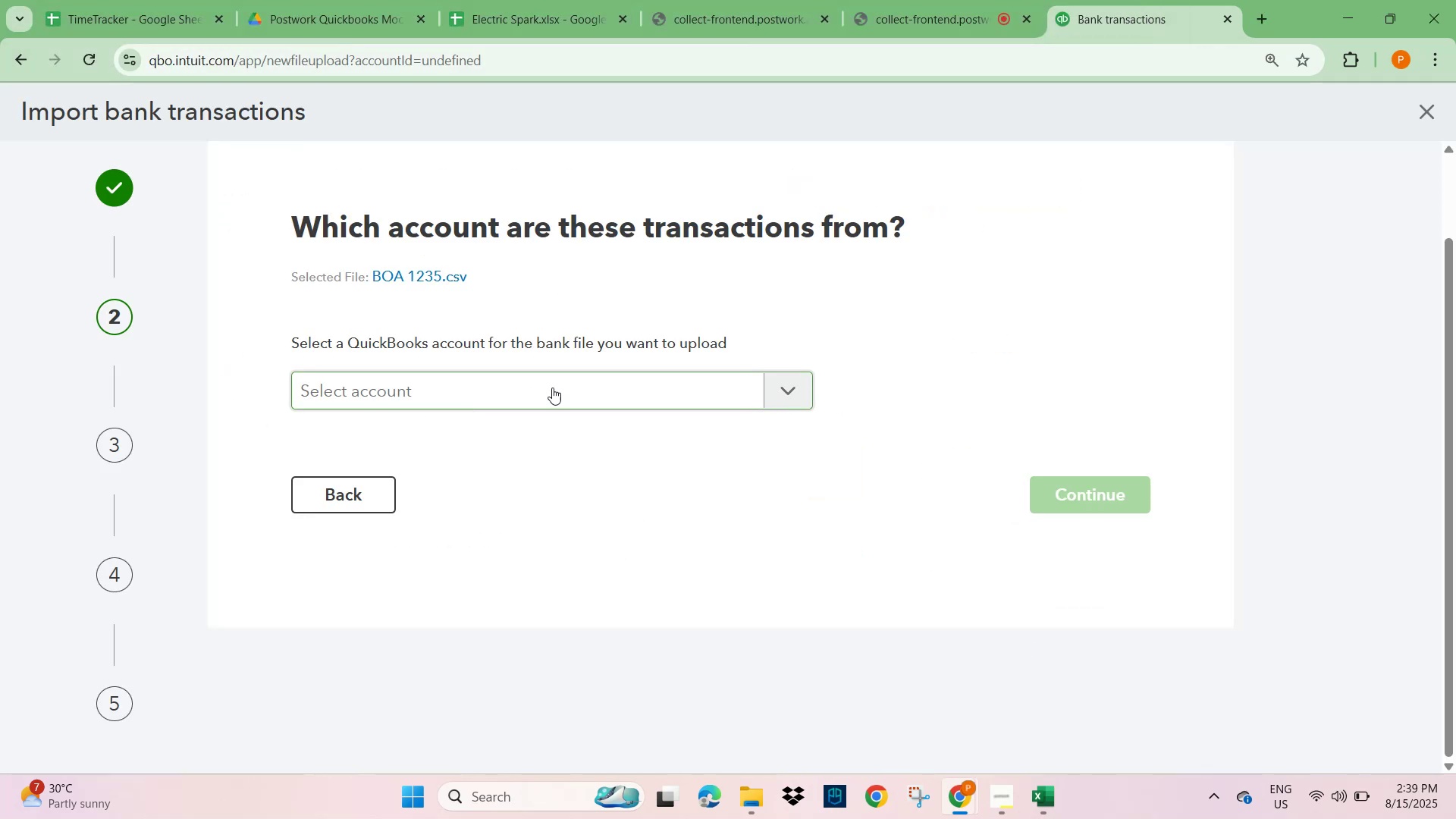 
left_click([785, 385])
 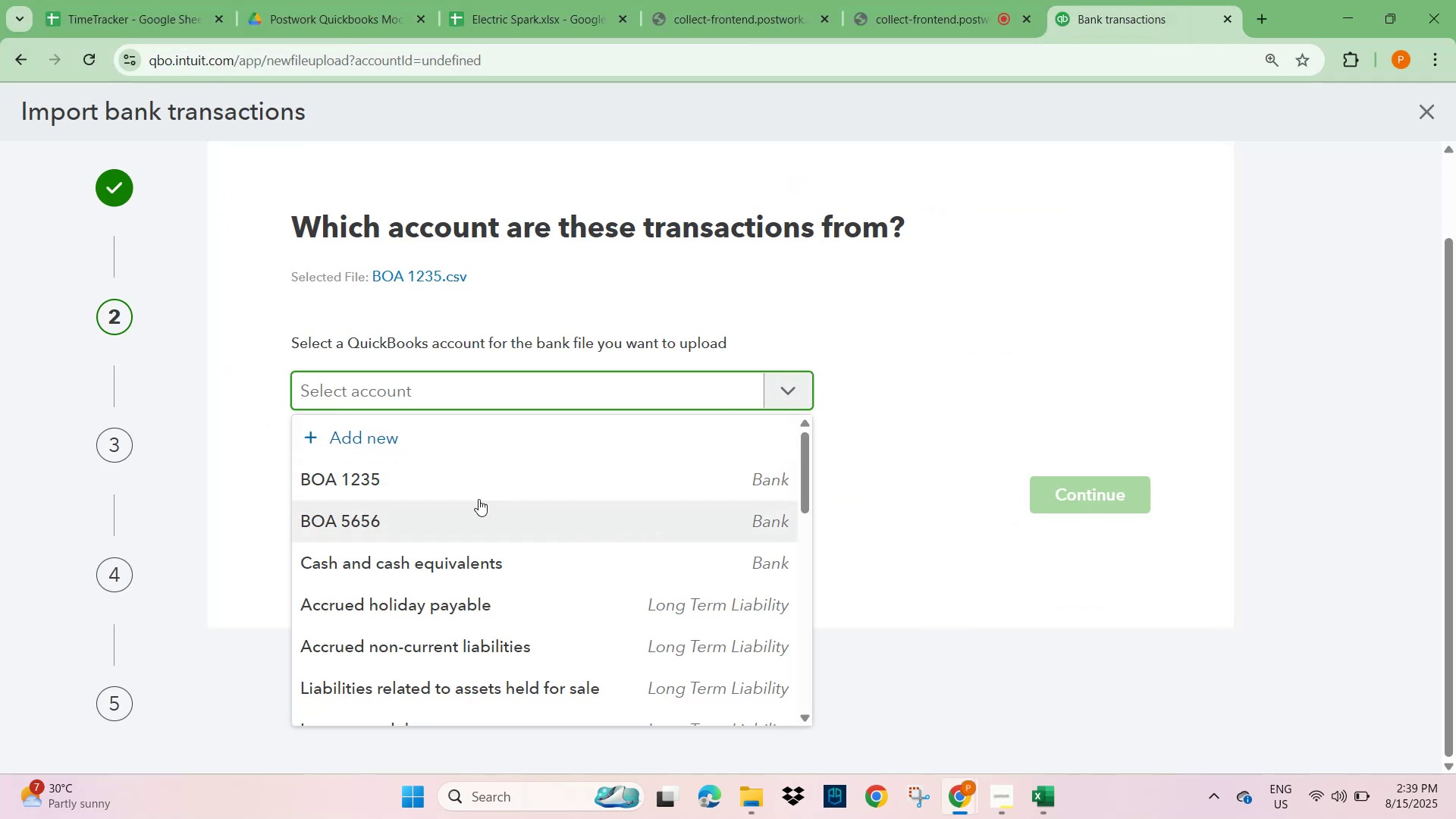 
left_click([466, 482])
 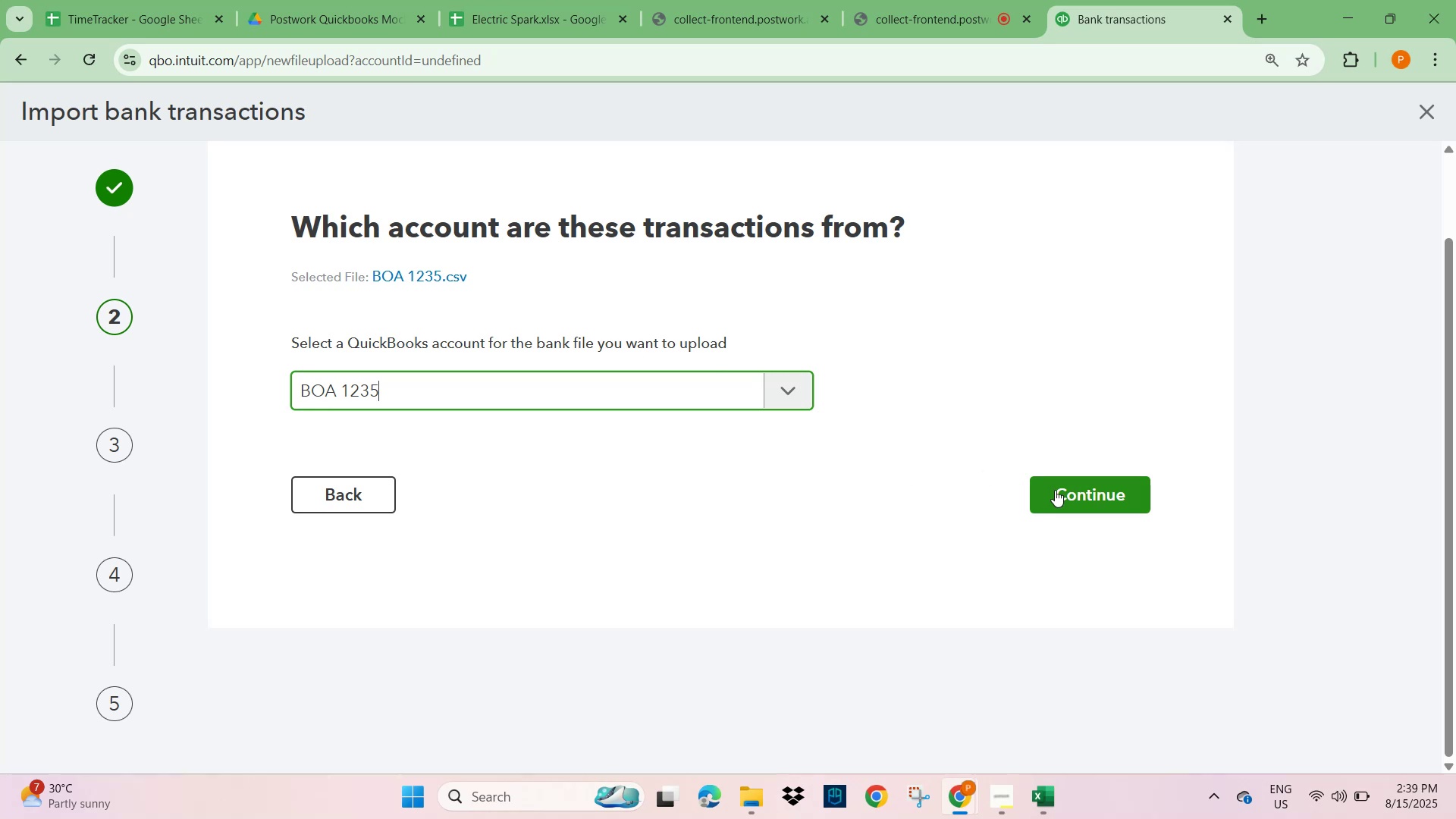 
left_click([1076, 491])
 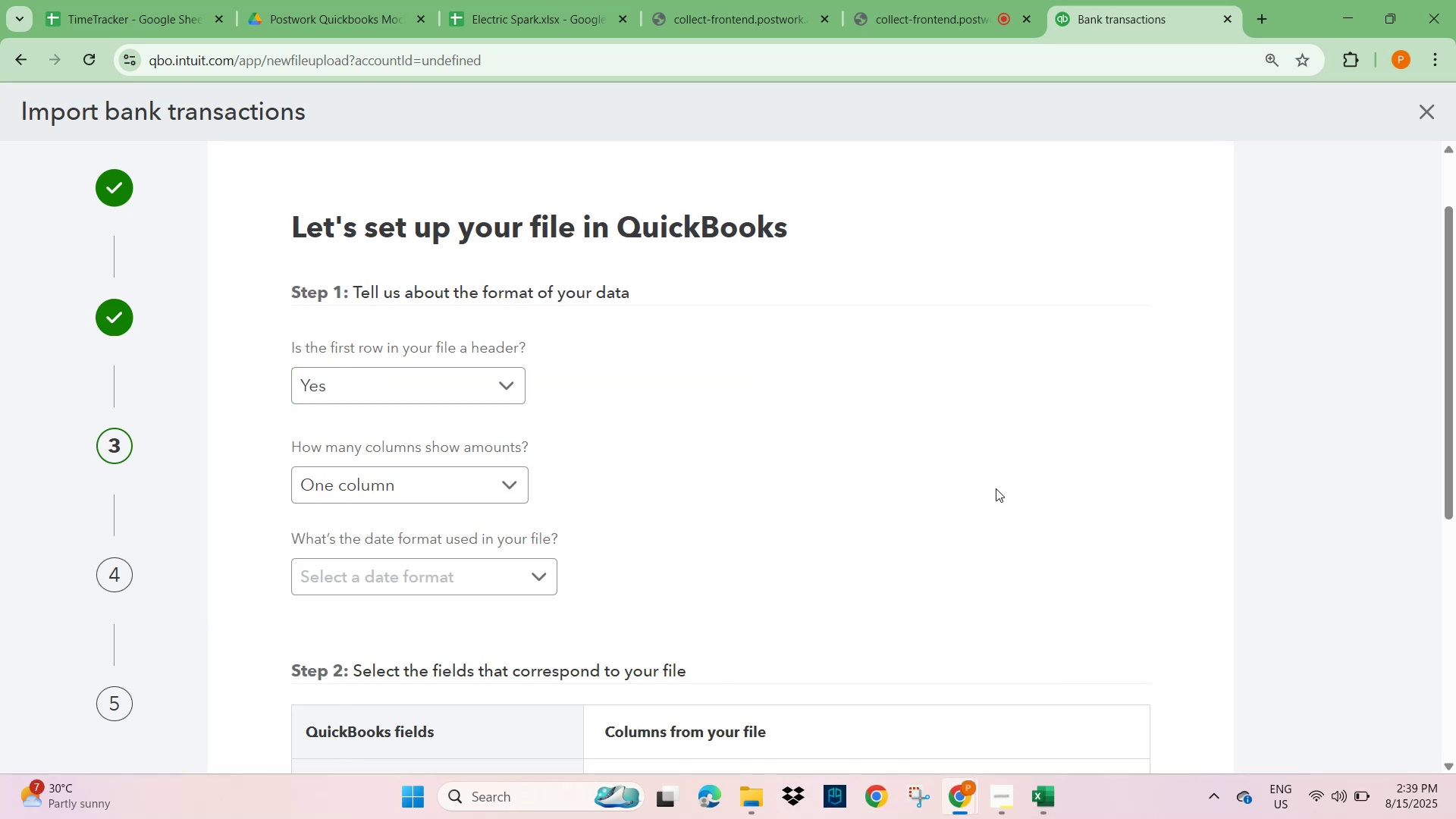 
scroll: coordinate [840, 611], scroll_direction: down, amount: 6.0
 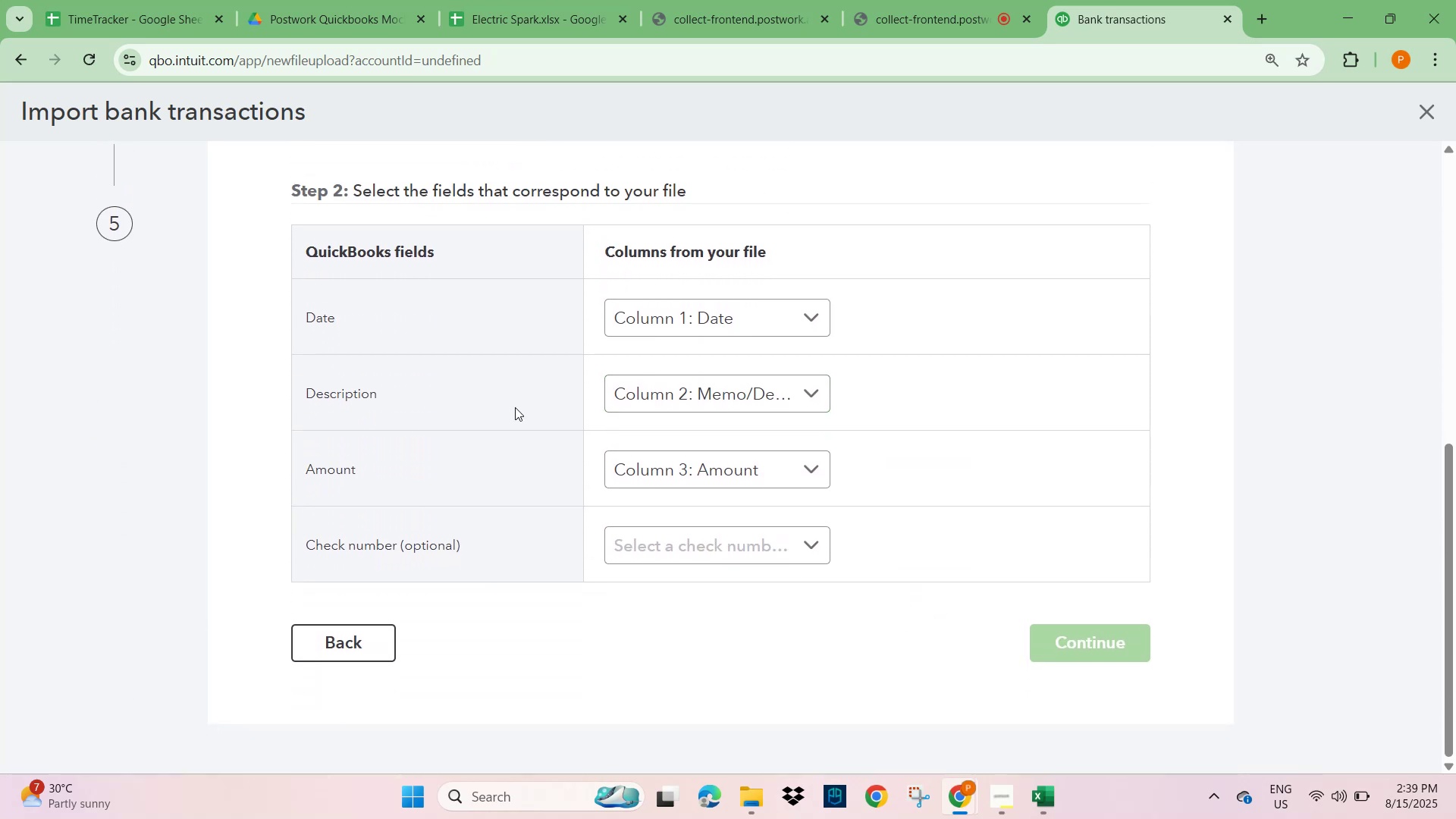 
scroll: coordinate [363, 318], scroll_direction: up, amount: 2.0
 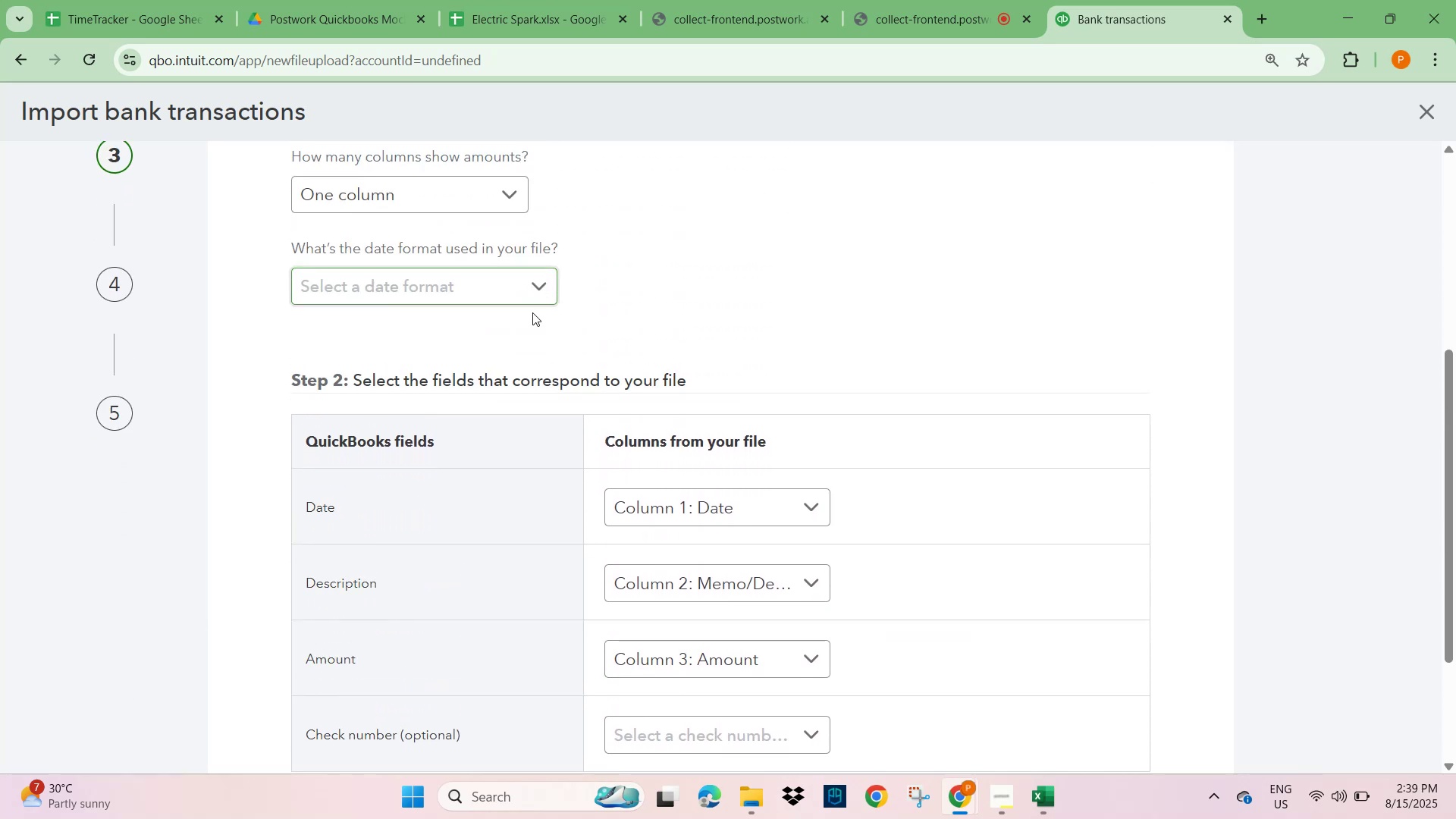 
left_click([532, 284])
 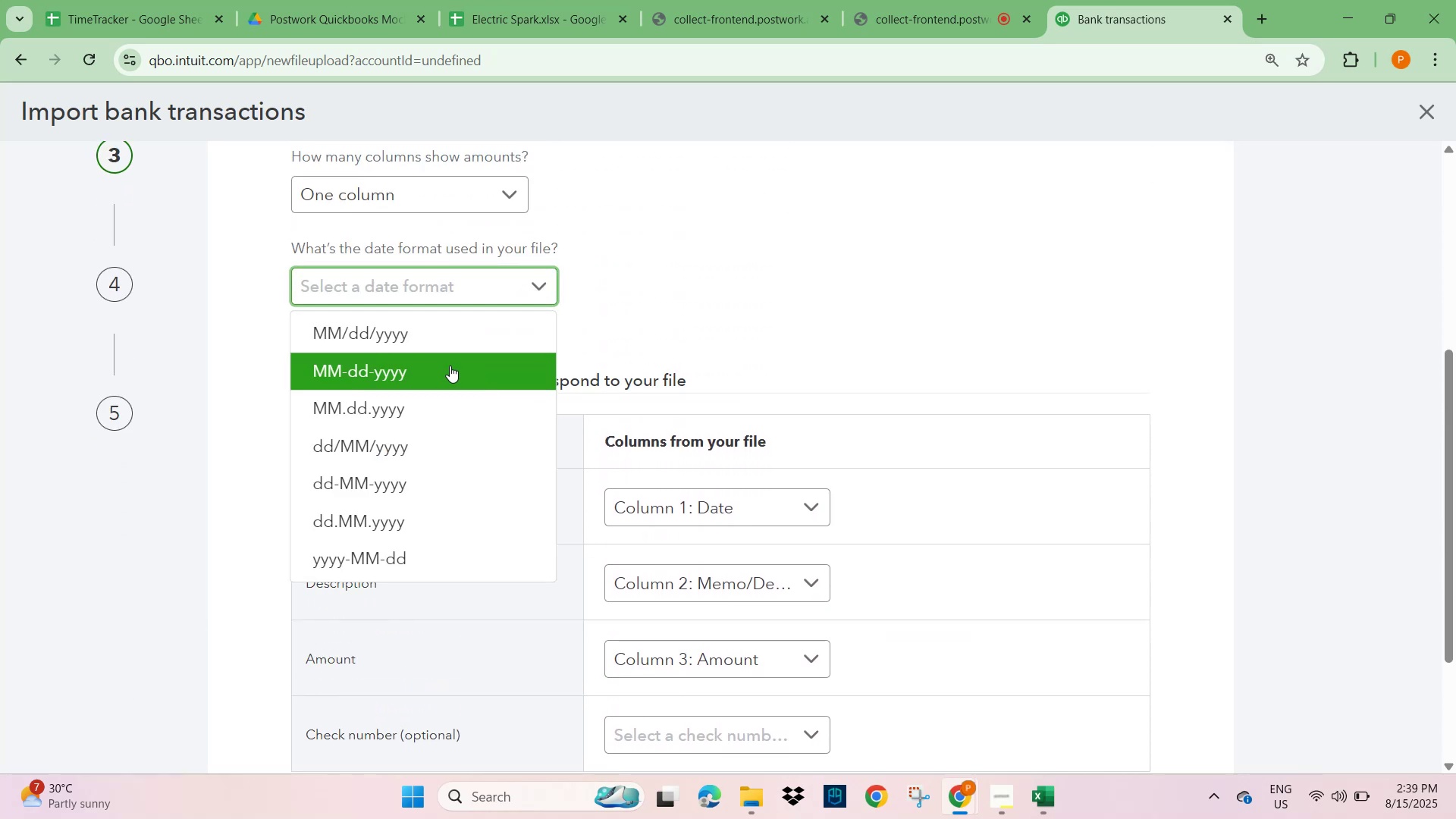 
left_click([448, 337])
 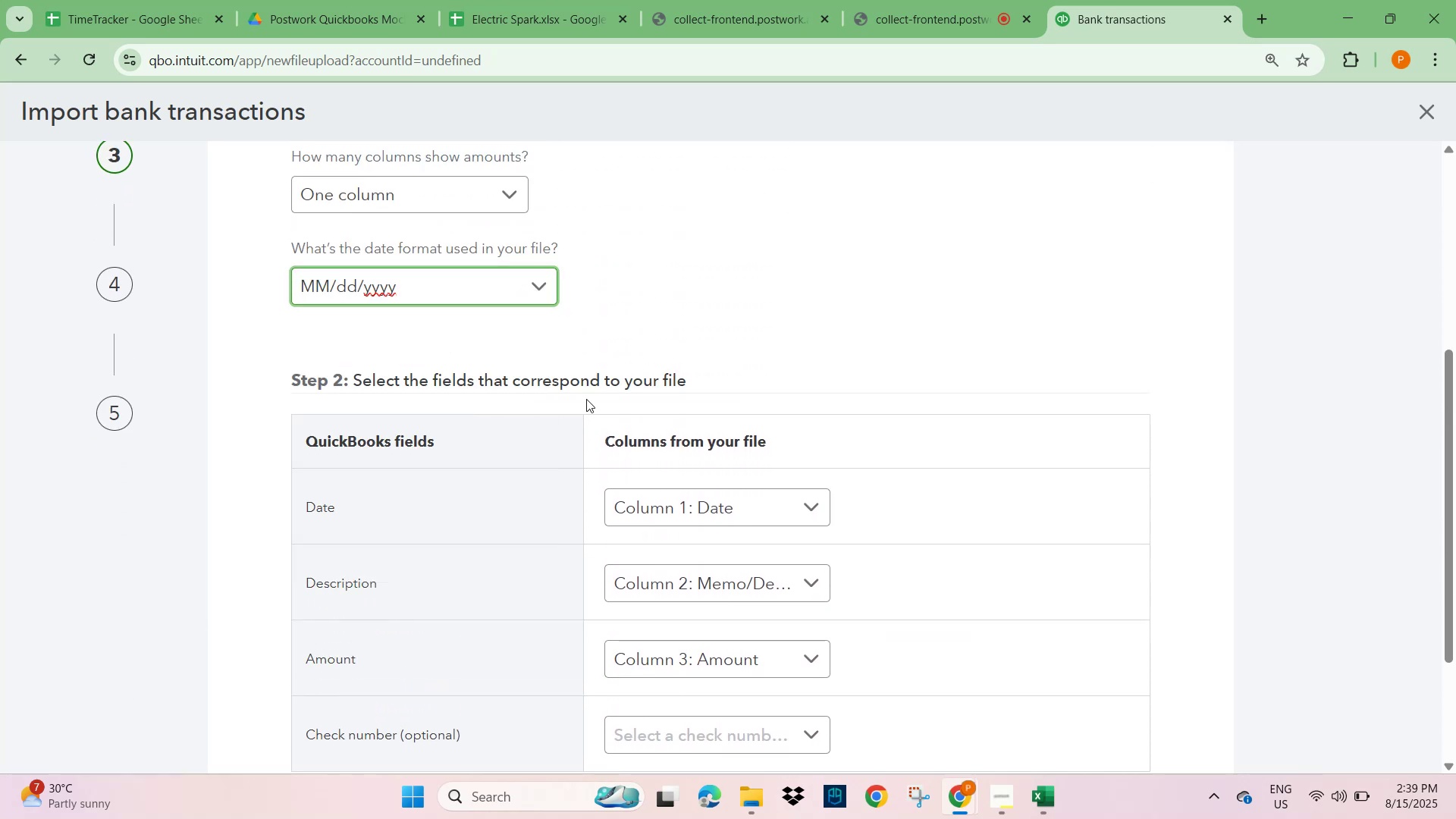 
scroll: coordinate [898, 440], scroll_direction: down, amount: 3.0
 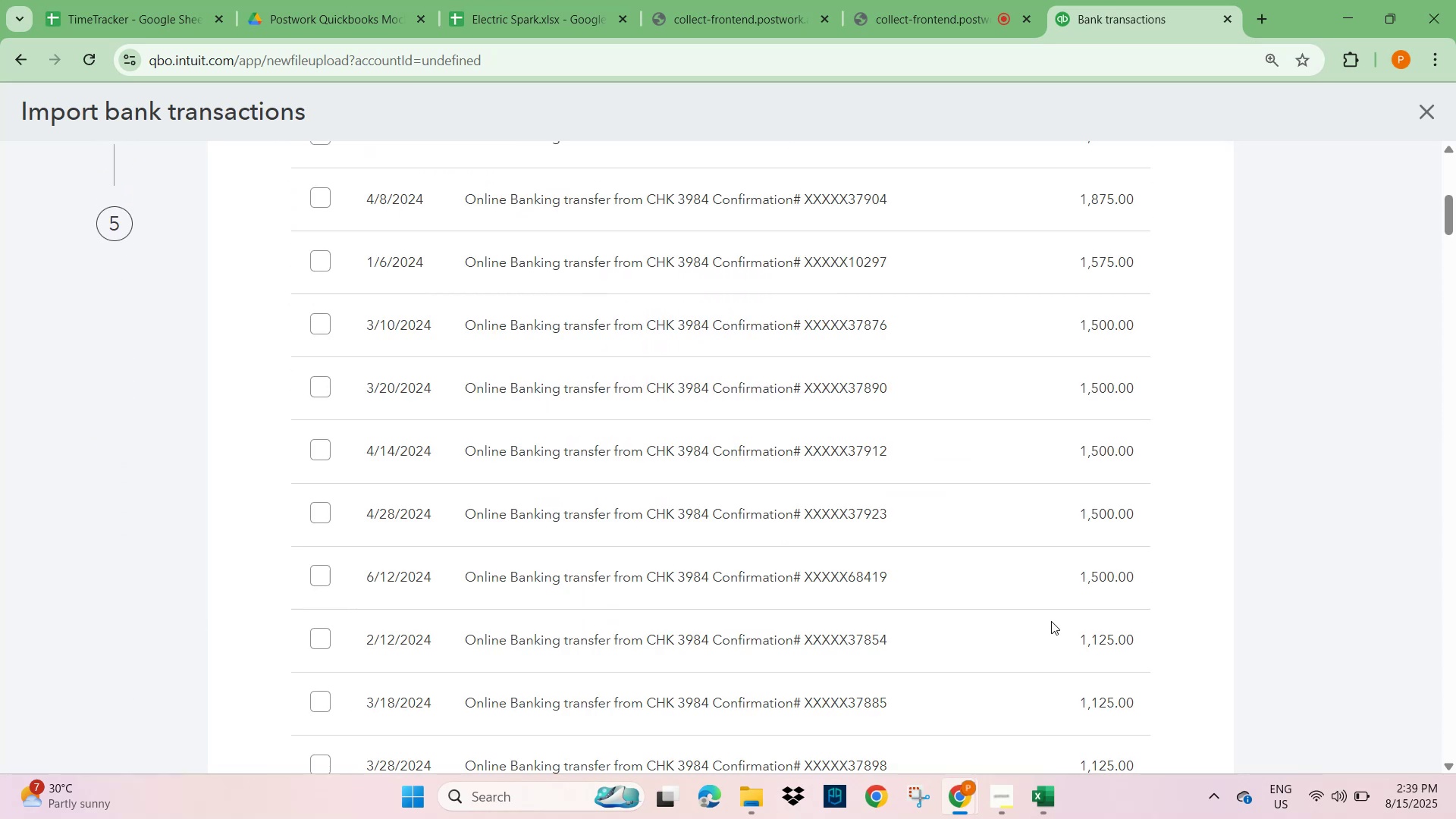 
scroll: coordinate [391, 485], scroll_direction: up, amount: 5.0
 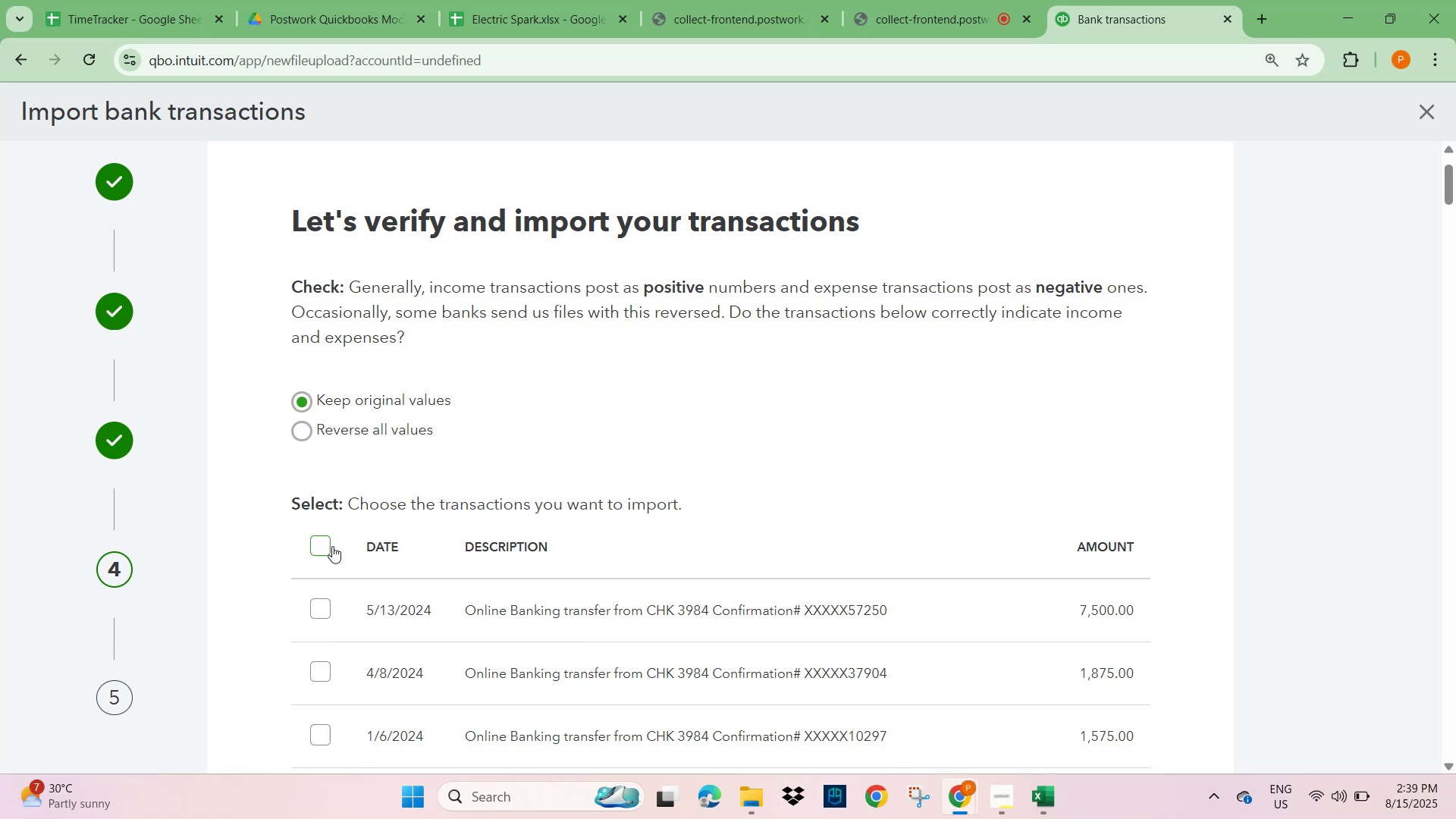 
left_click([316, 547])
 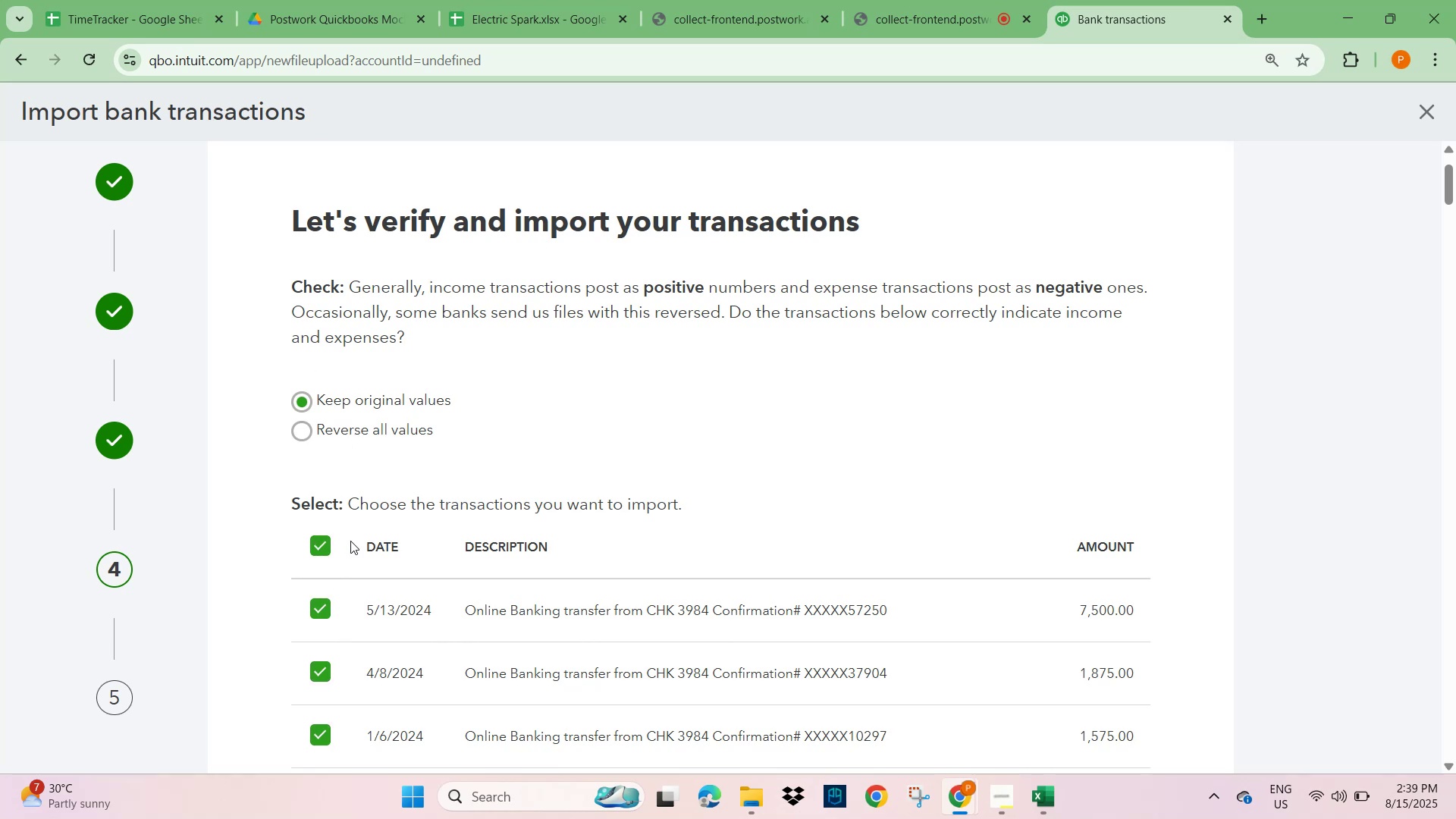 
scroll: coordinate [1167, 521], scroll_direction: down, amount: 6.0
 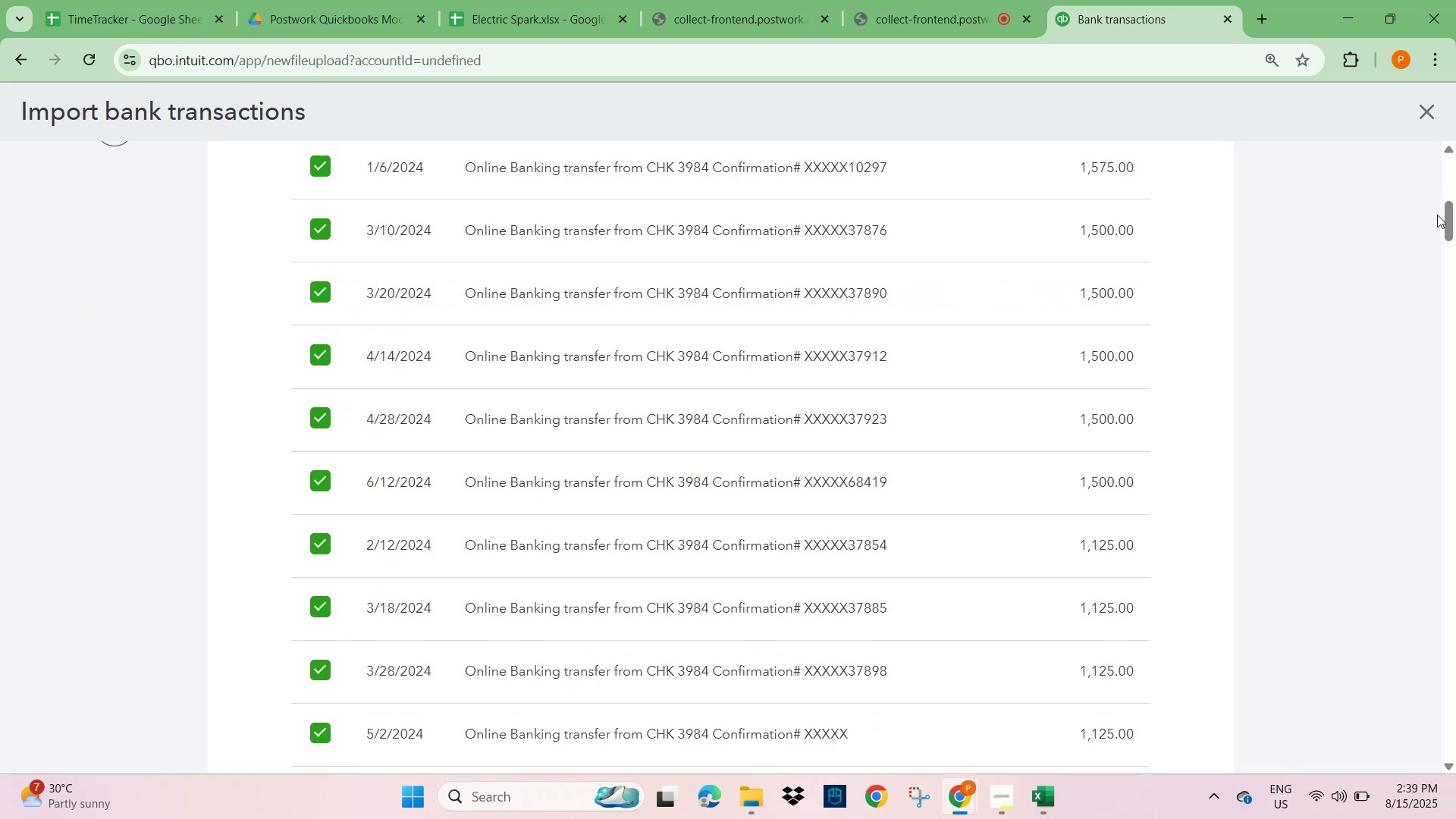 
left_click_drag(start_coordinate=[1453, 216], to_coordinate=[1448, 781])
 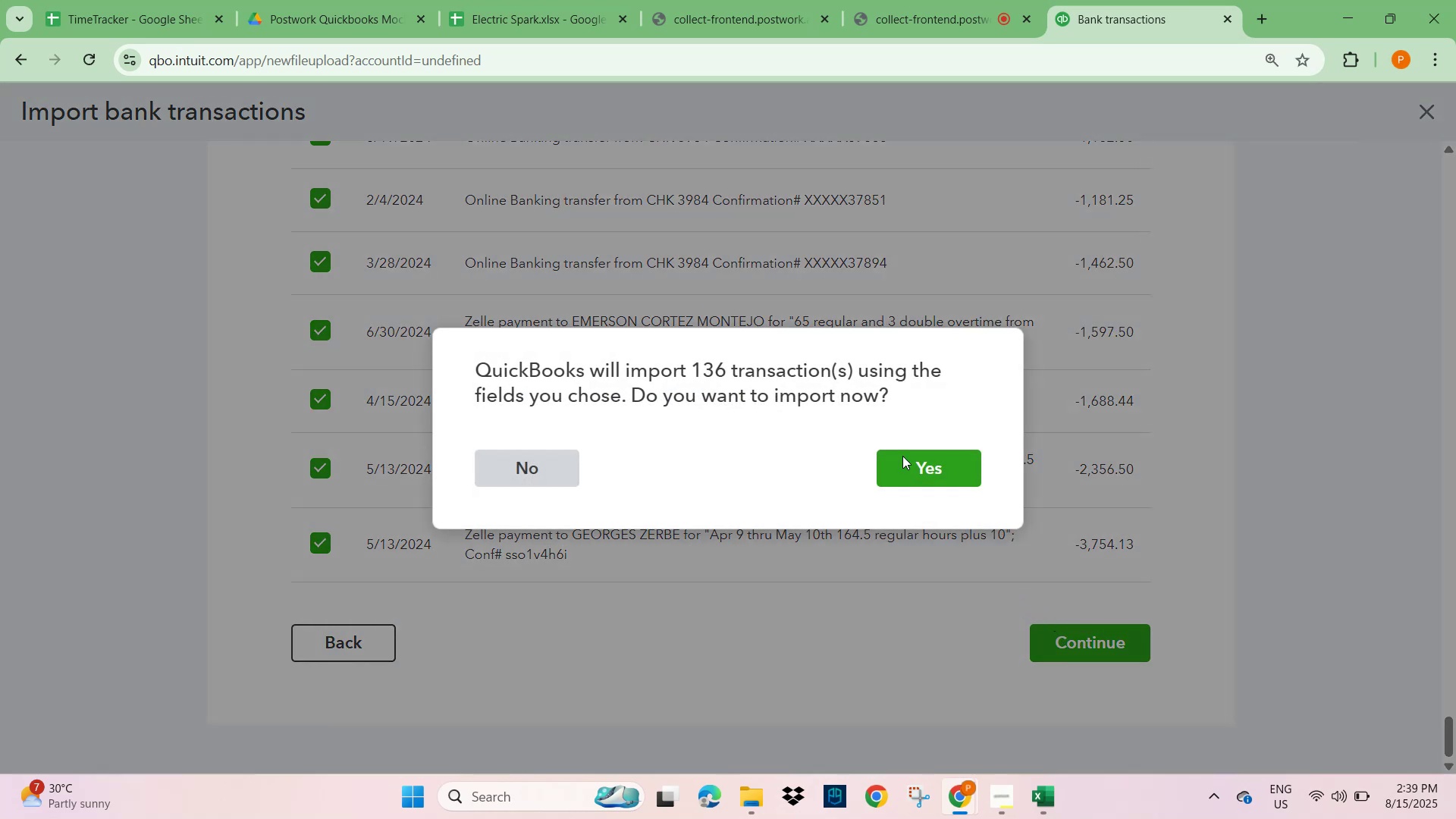 
left_click([544, 18])
 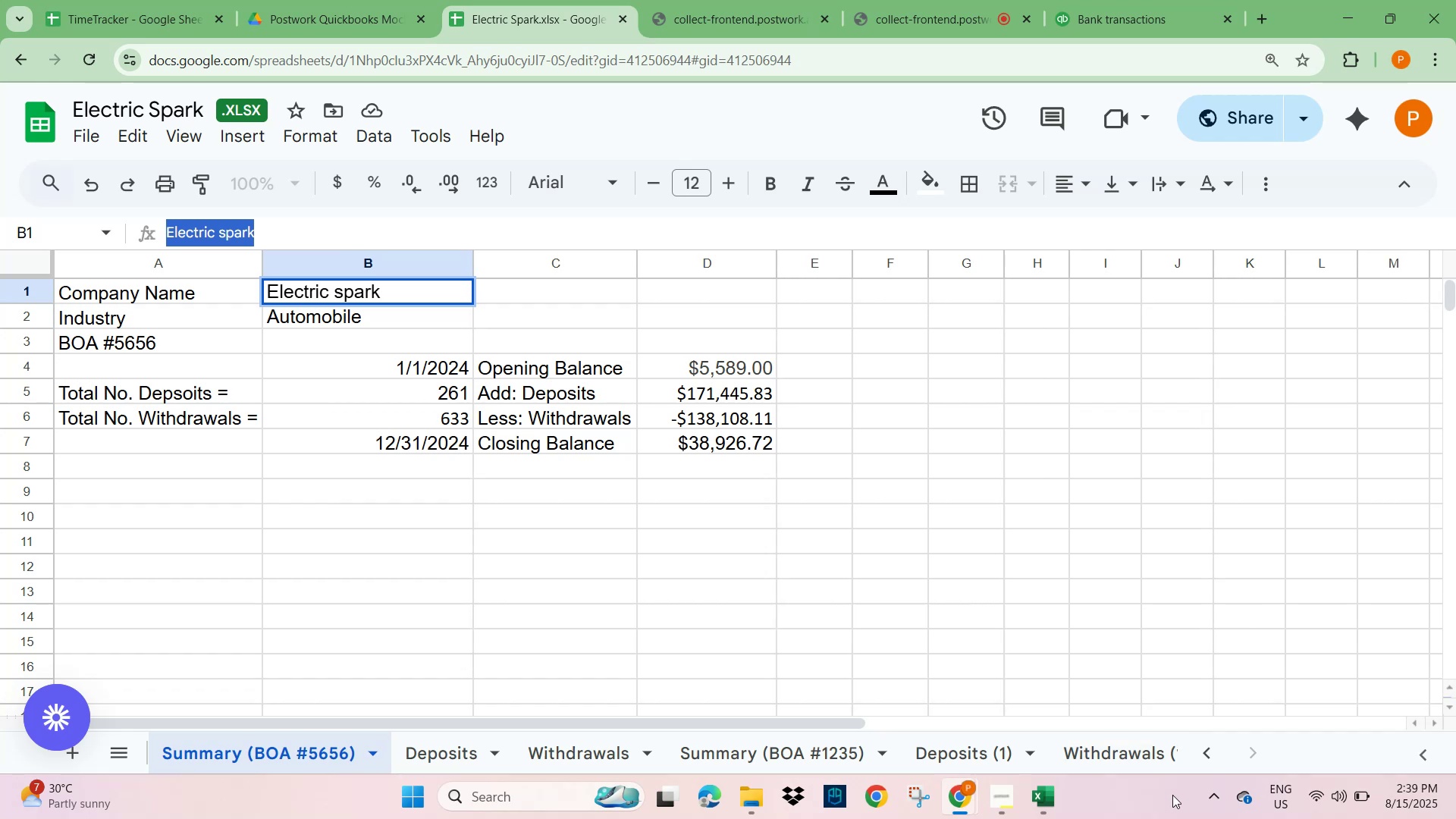 
left_click([801, 752])
 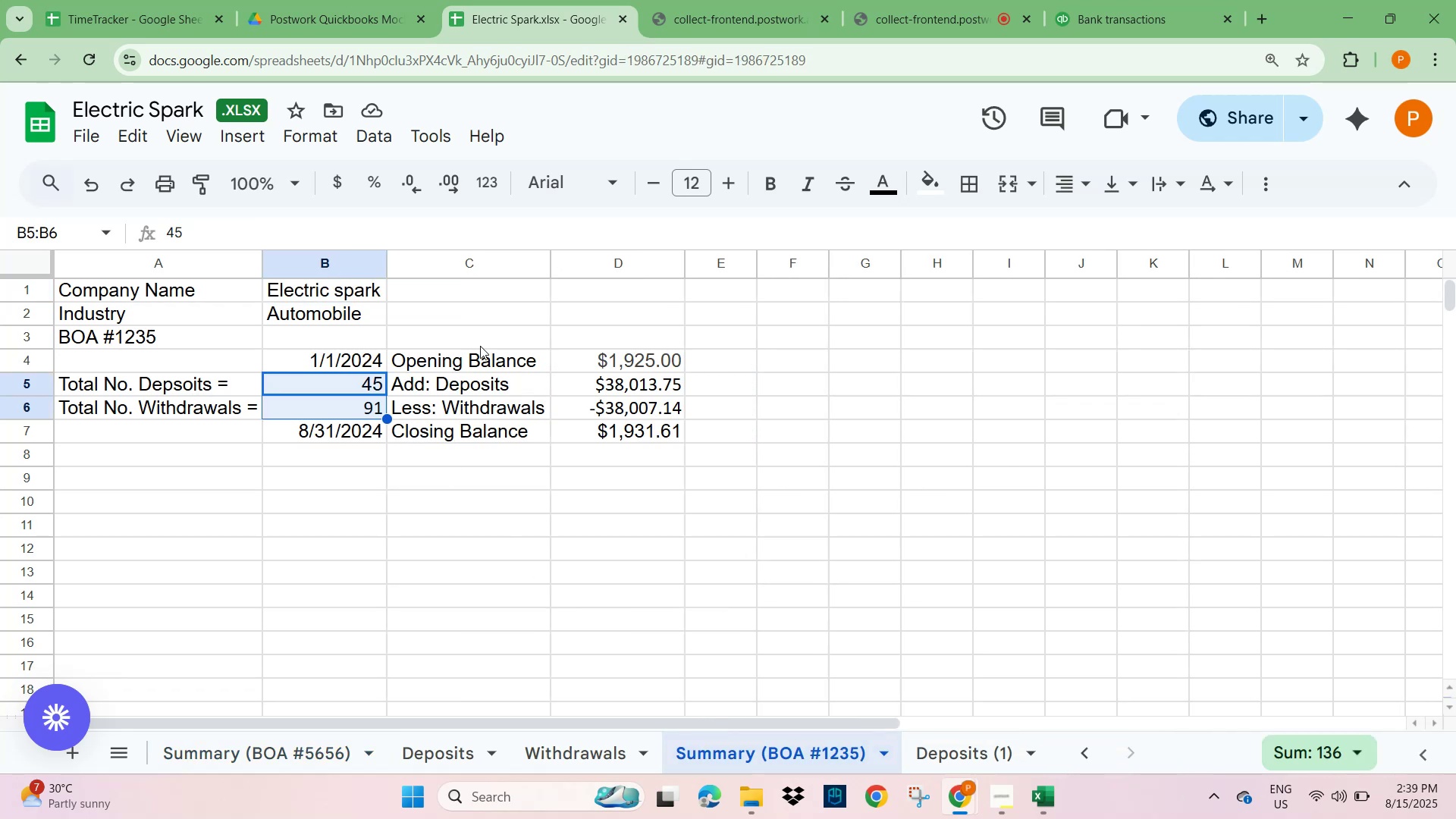 
left_click([1110, 9])
 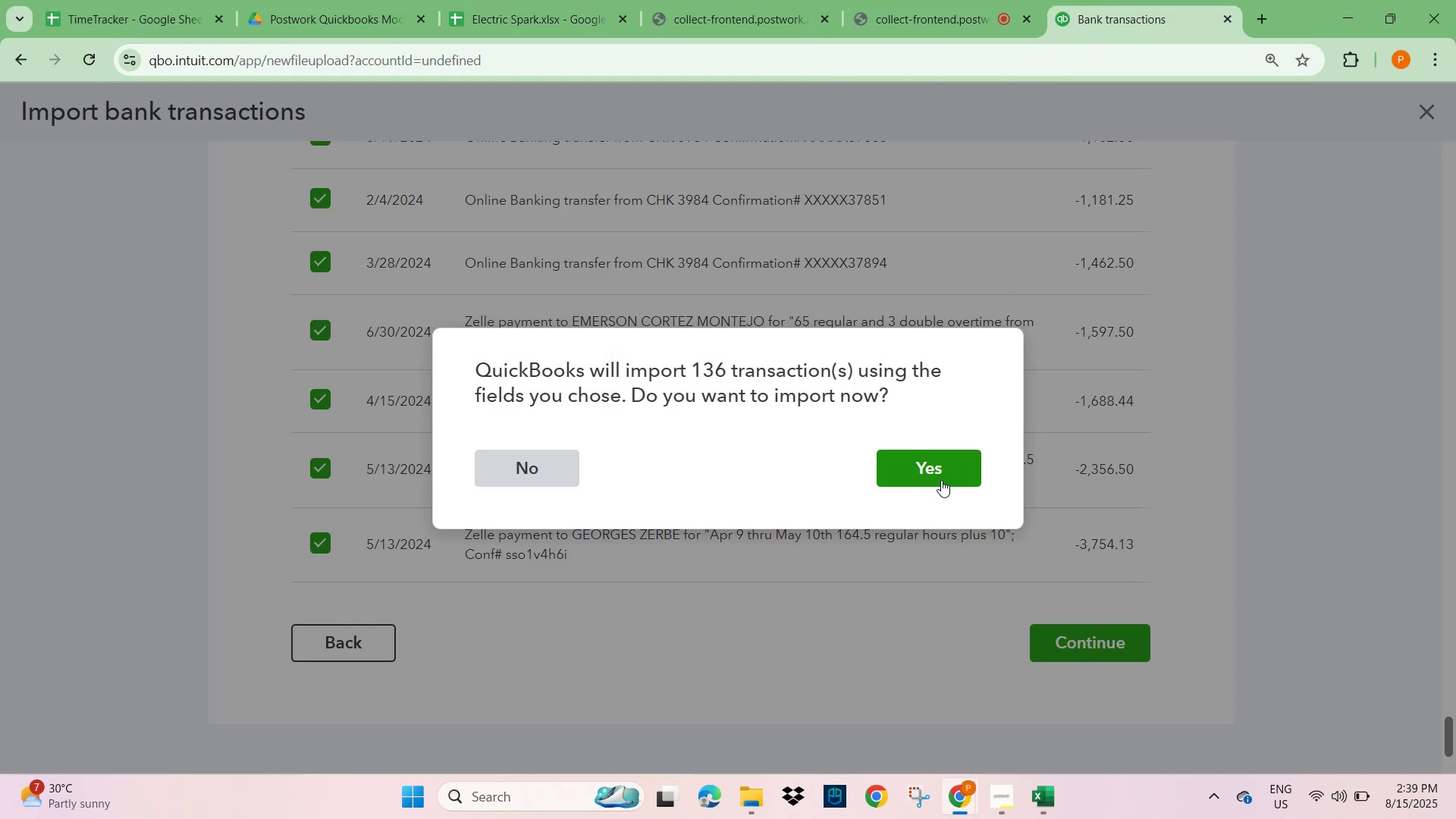 
left_click([942, 471])
 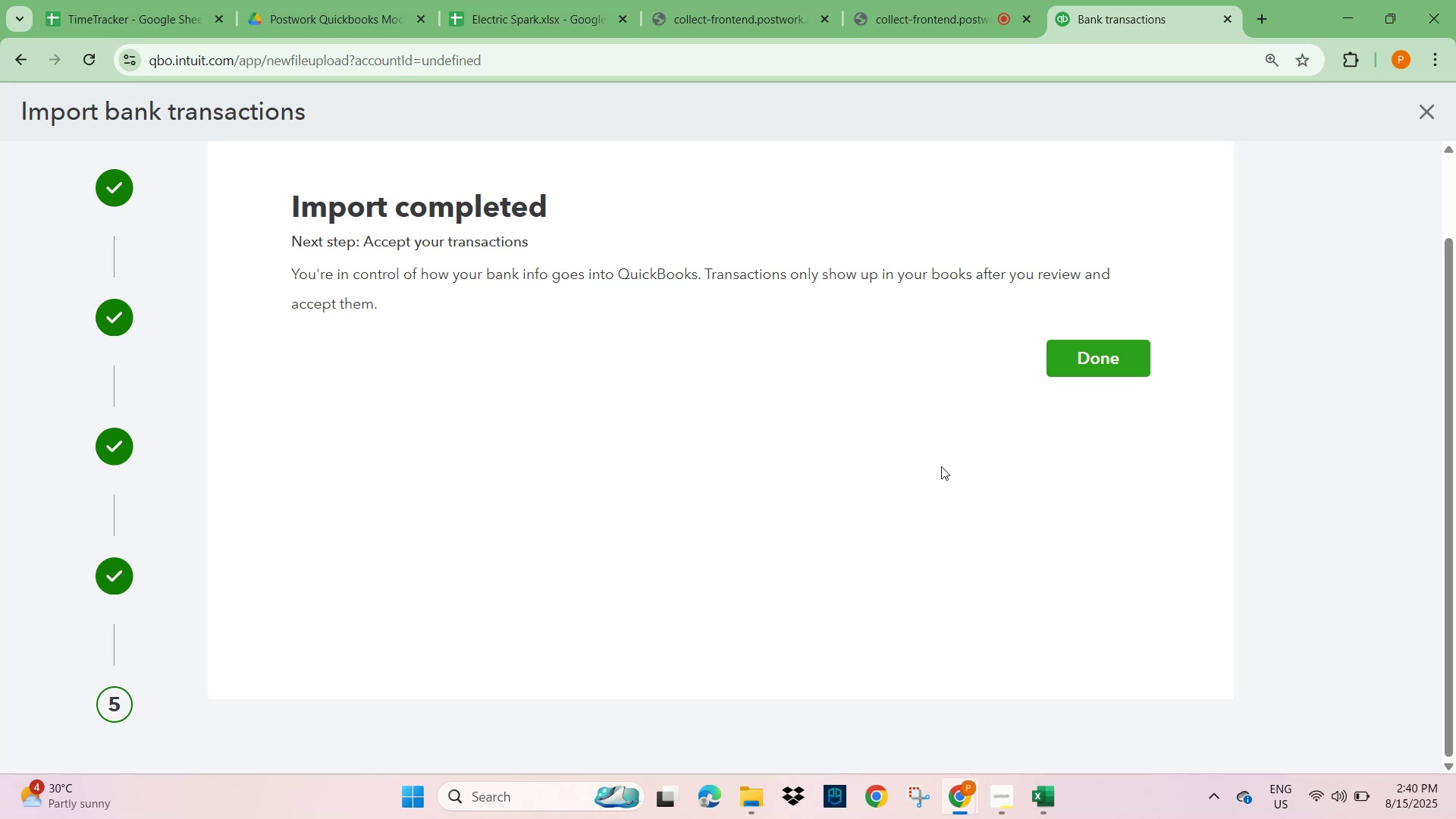 
wait(62.47)
 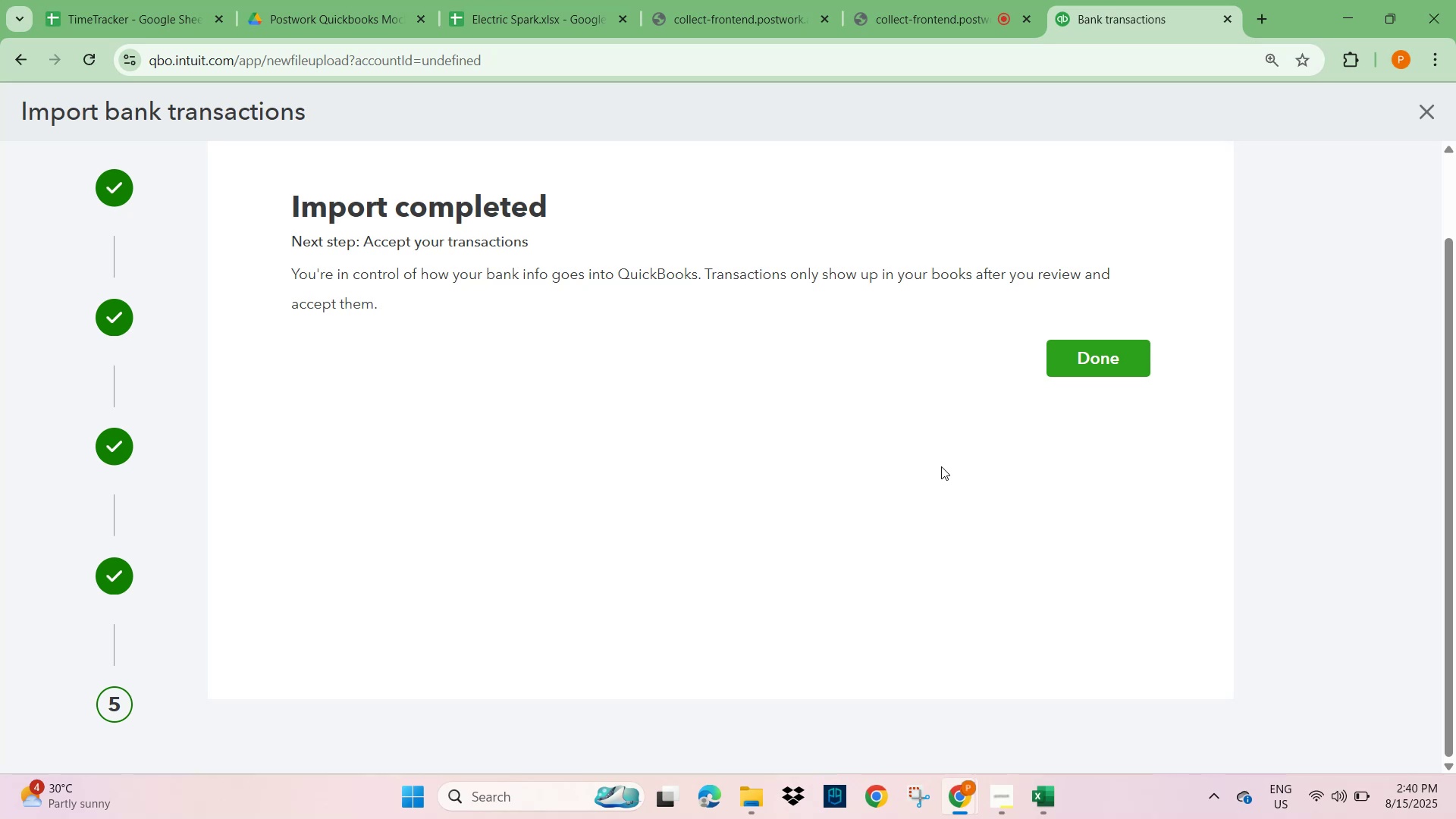 
left_click([1079, 359])
 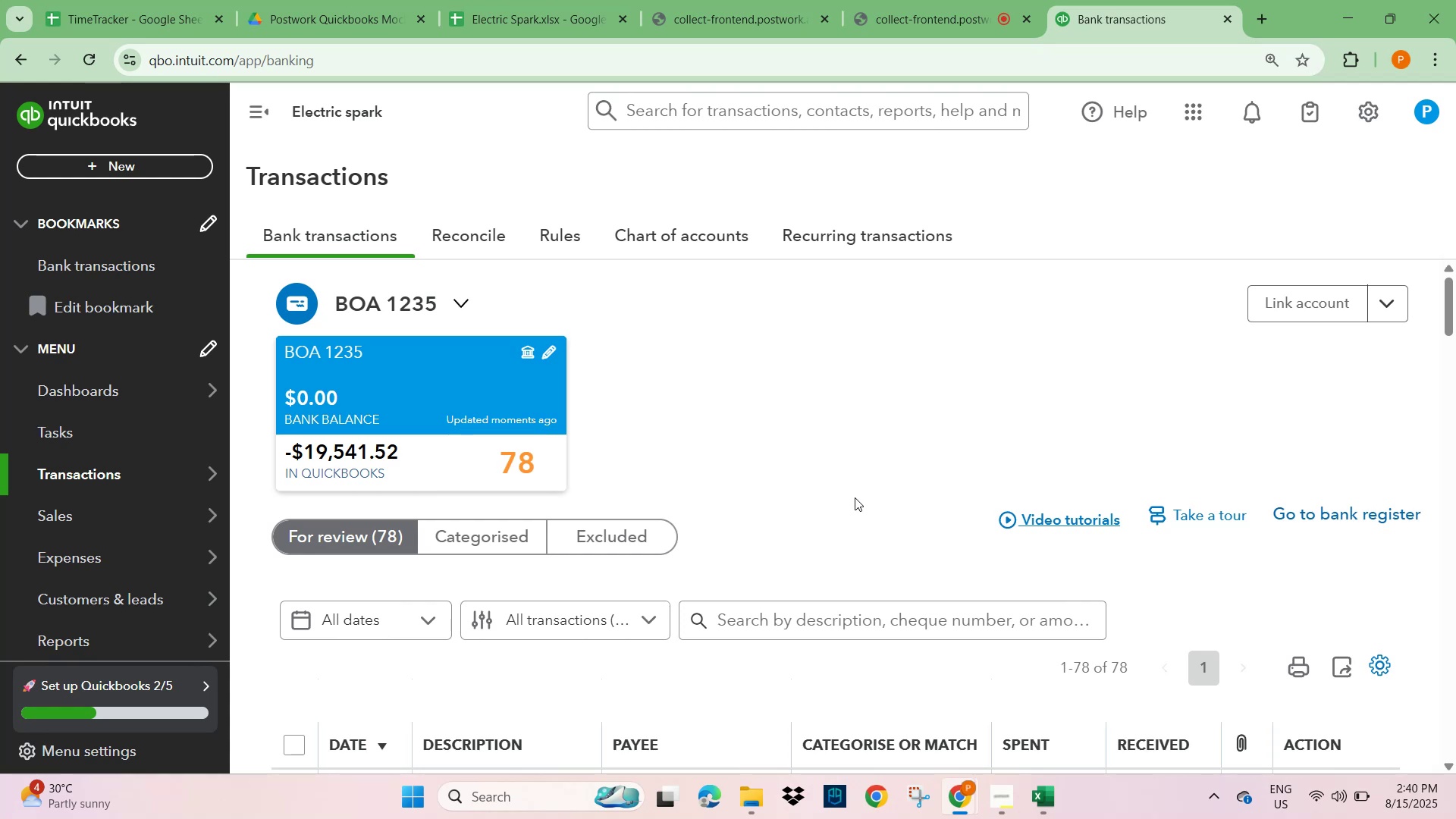 
wait(13.31)
 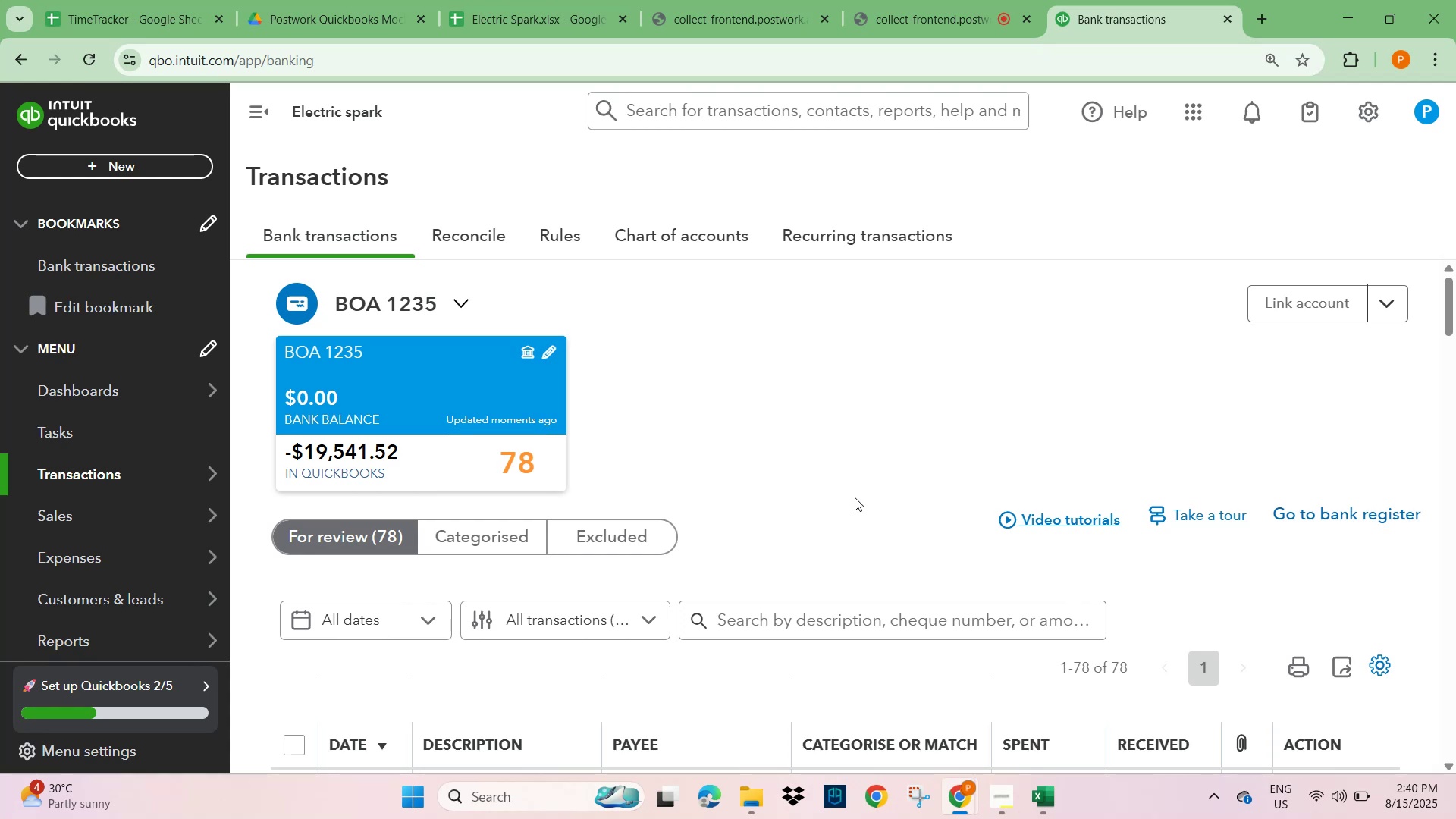 
left_click([527, 18])
 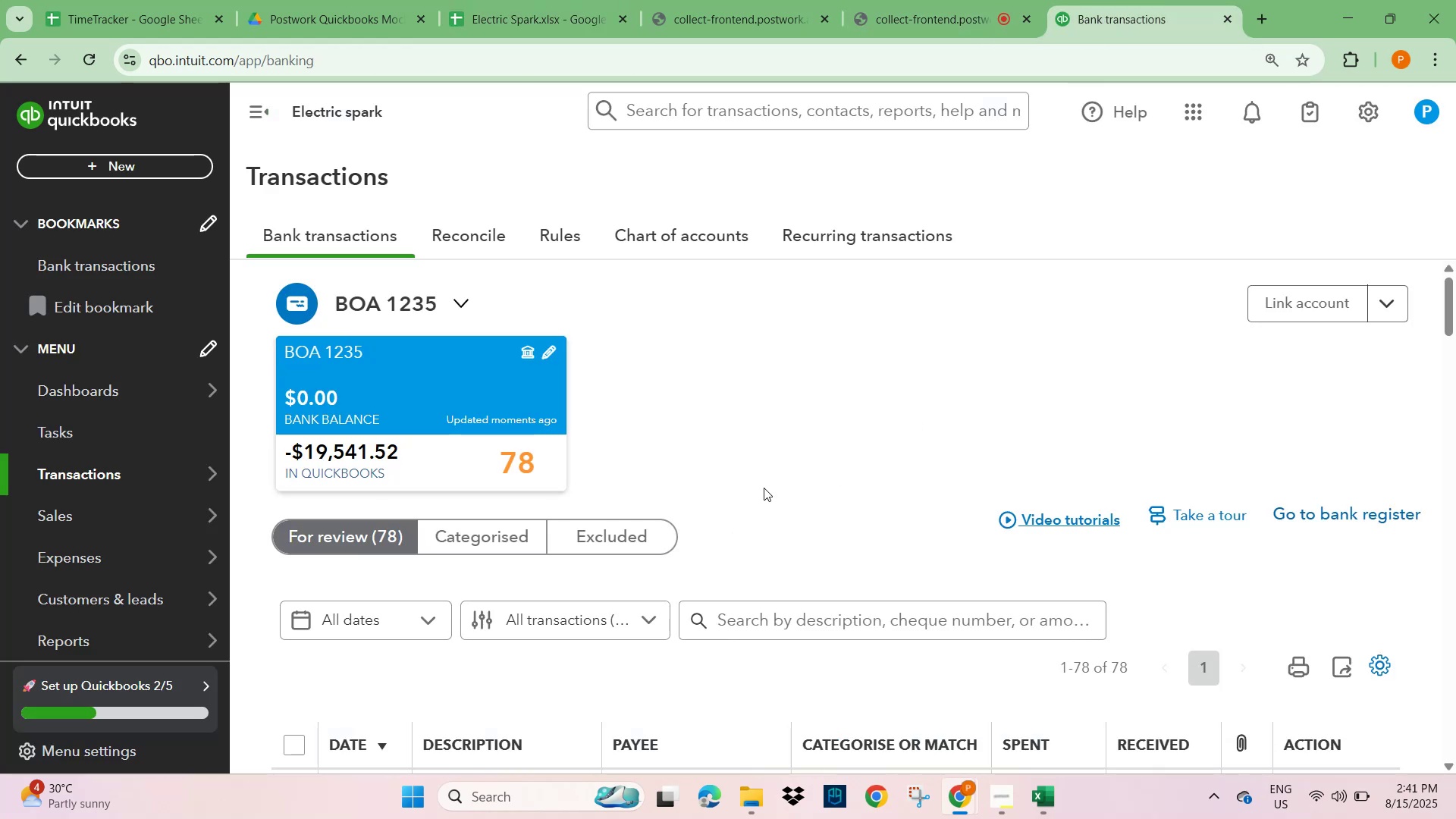 
wait(10.53)
 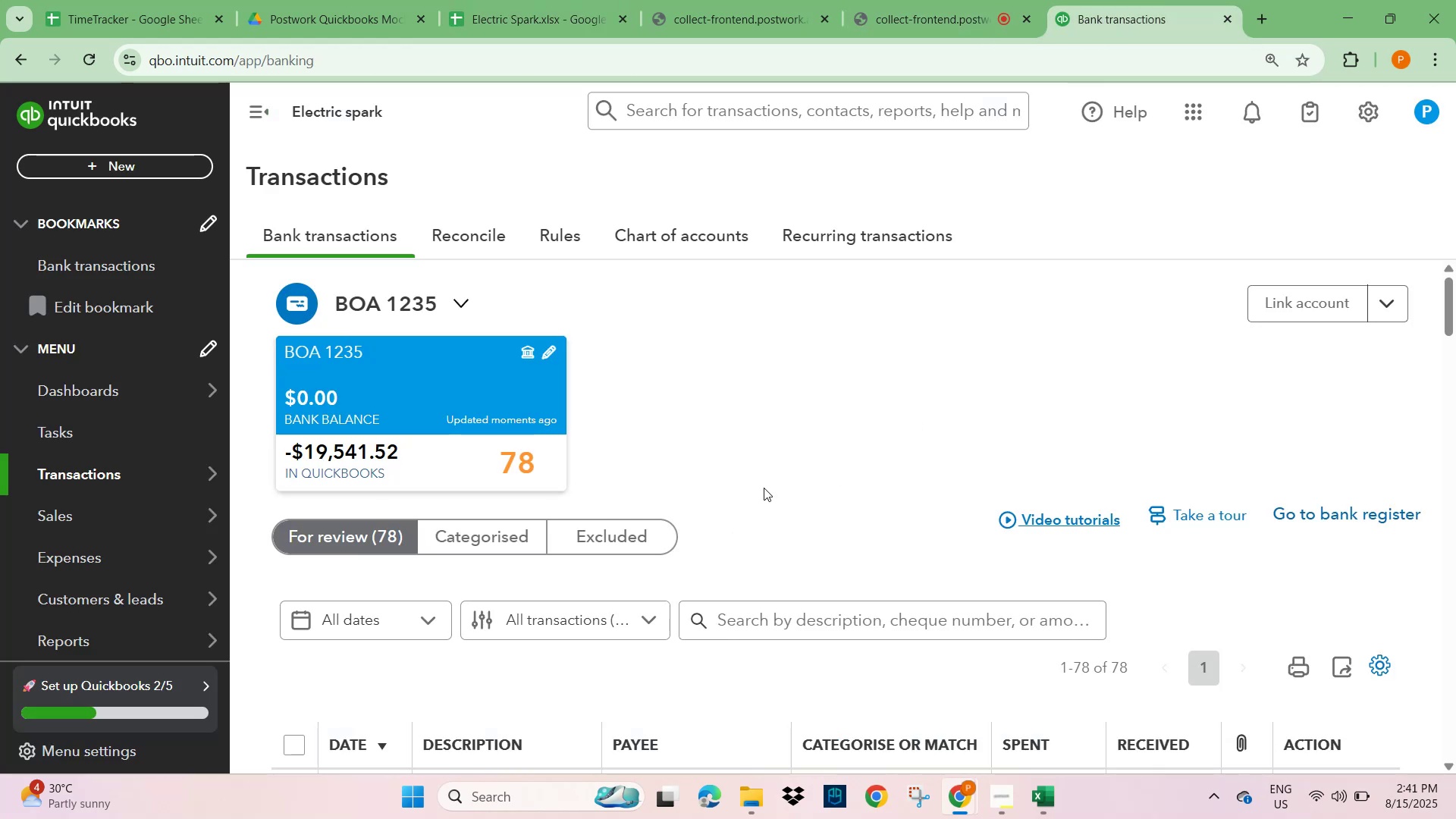 
scroll: coordinate [860, 533], scroll_direction: down, amount: 5.0
 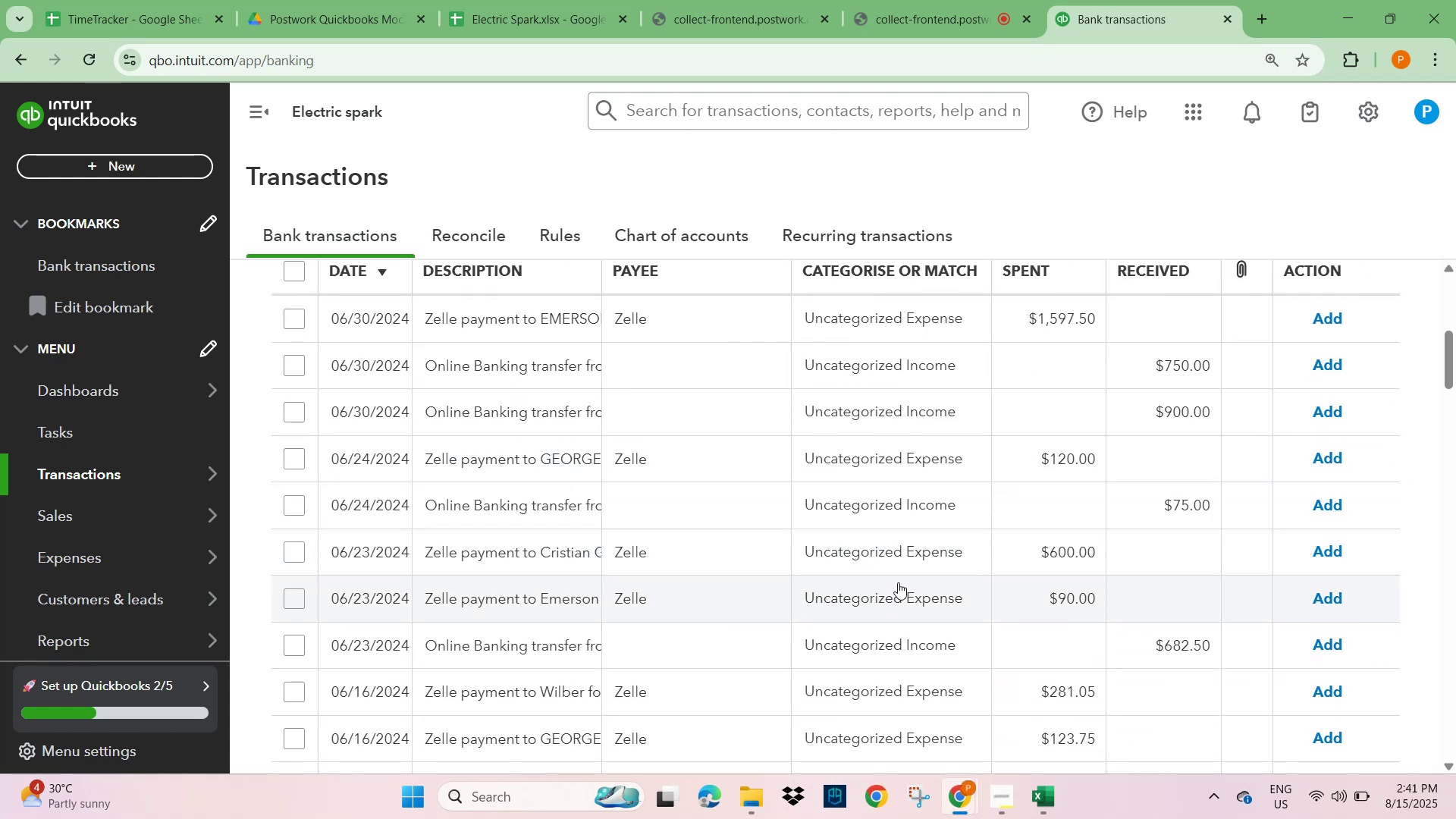 
scroll: coordinate [898, 582], scroll_direction: up, amount: 3.0
 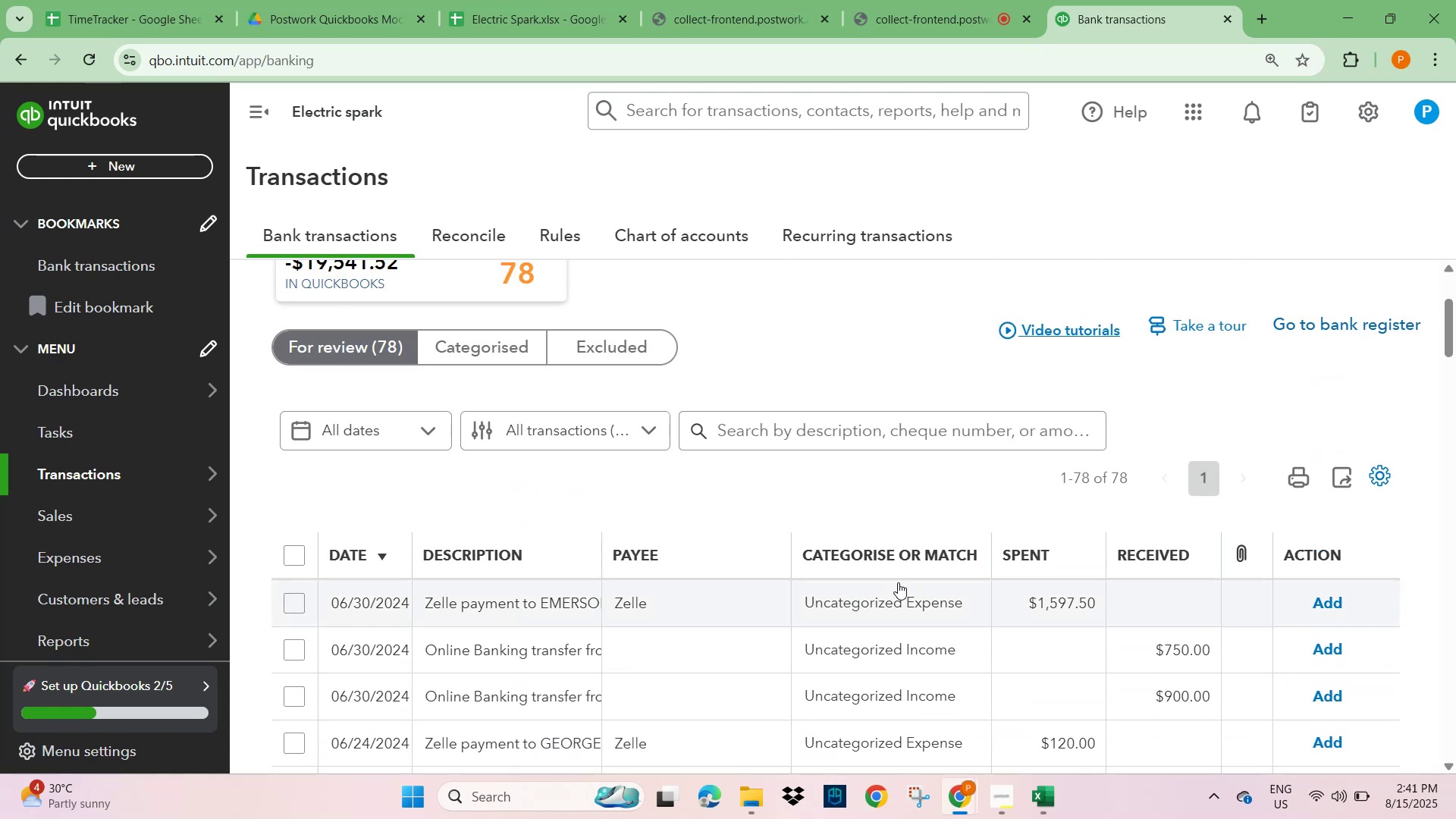 
scroll: coordinate [898, 582], scroll_direction: down, amount: 3.0
 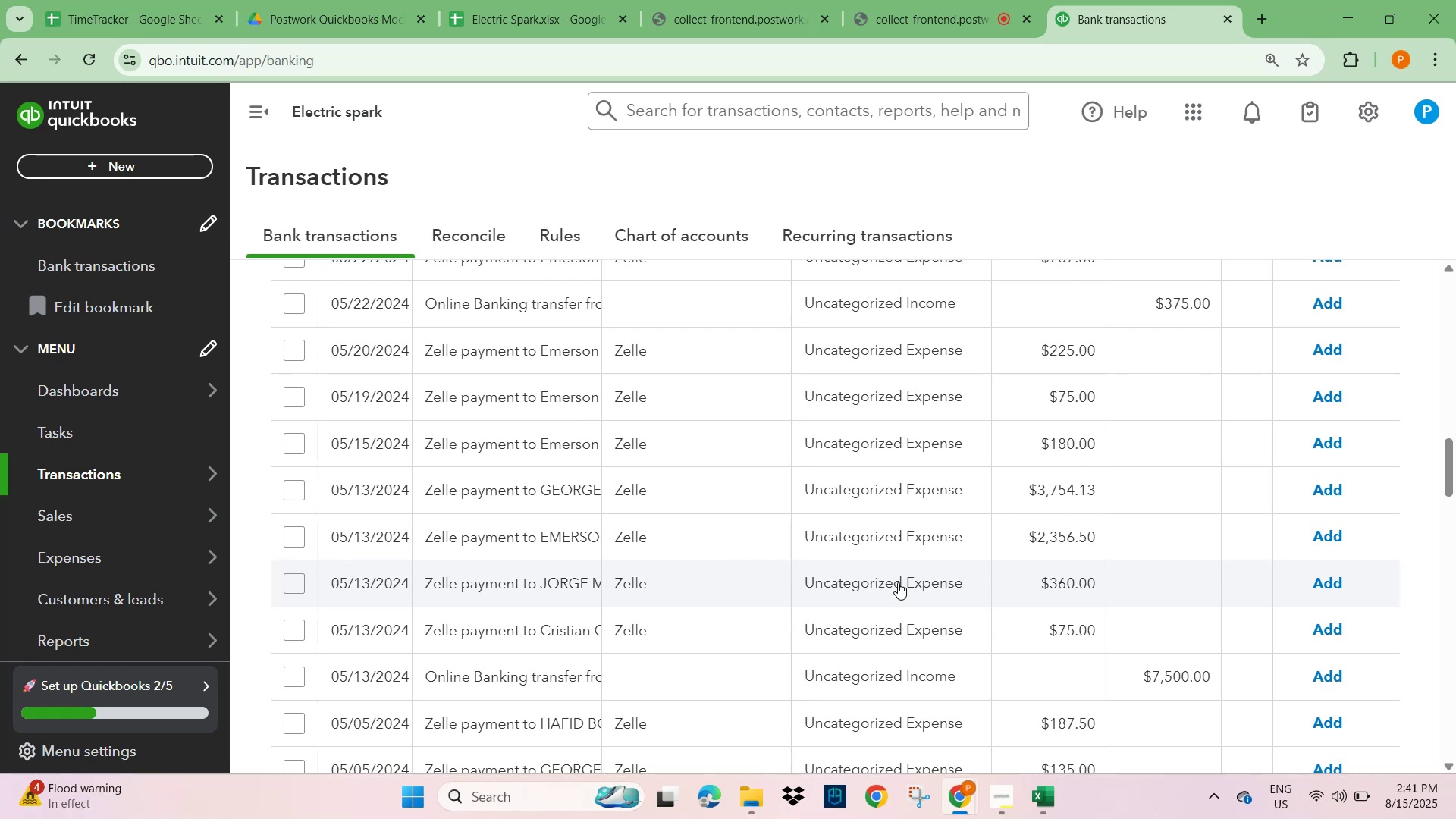 
wait(7.88)
 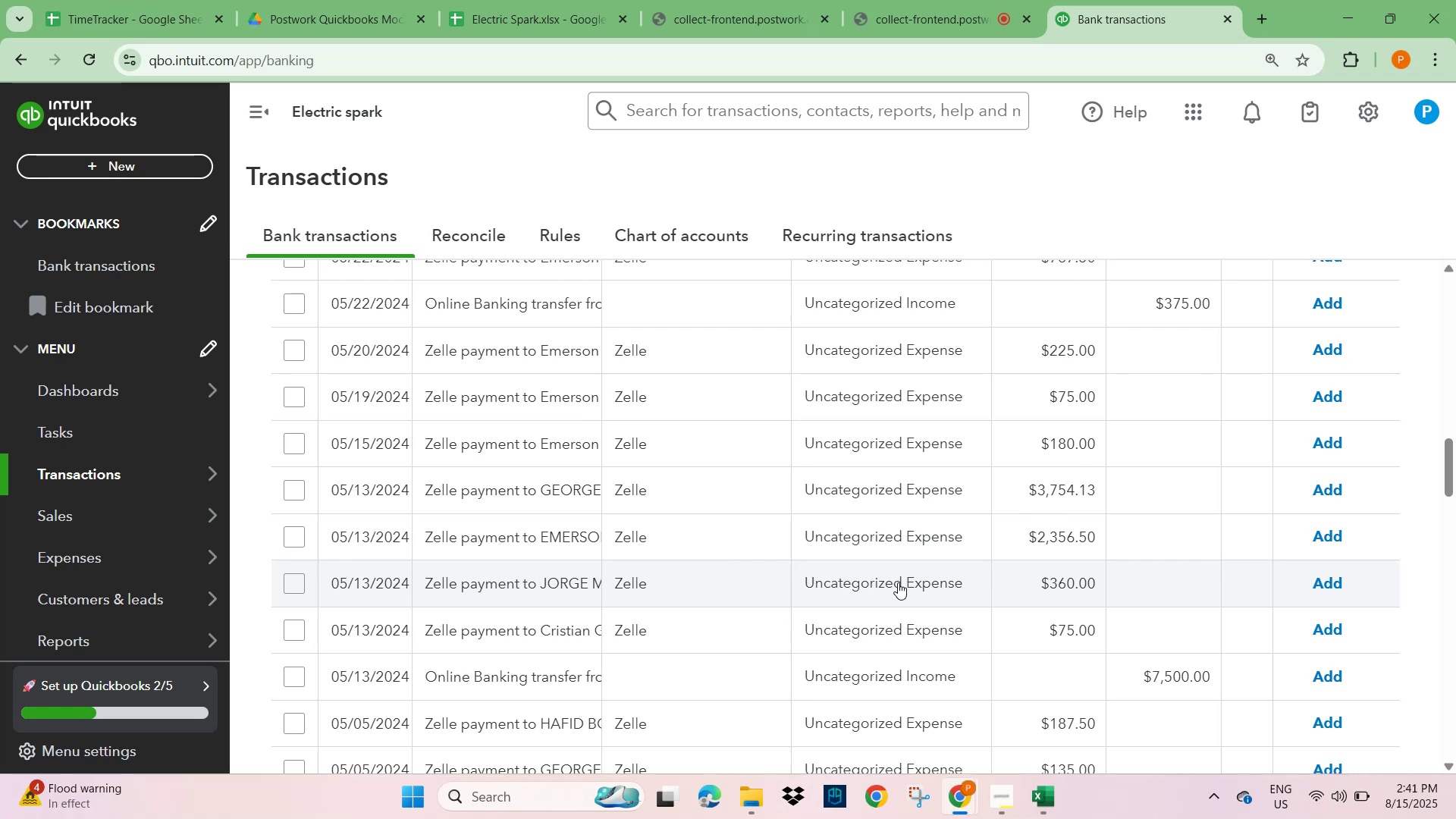 
scroll: coordinate [898, 583], scroll_direction: down, amount: 8.0
 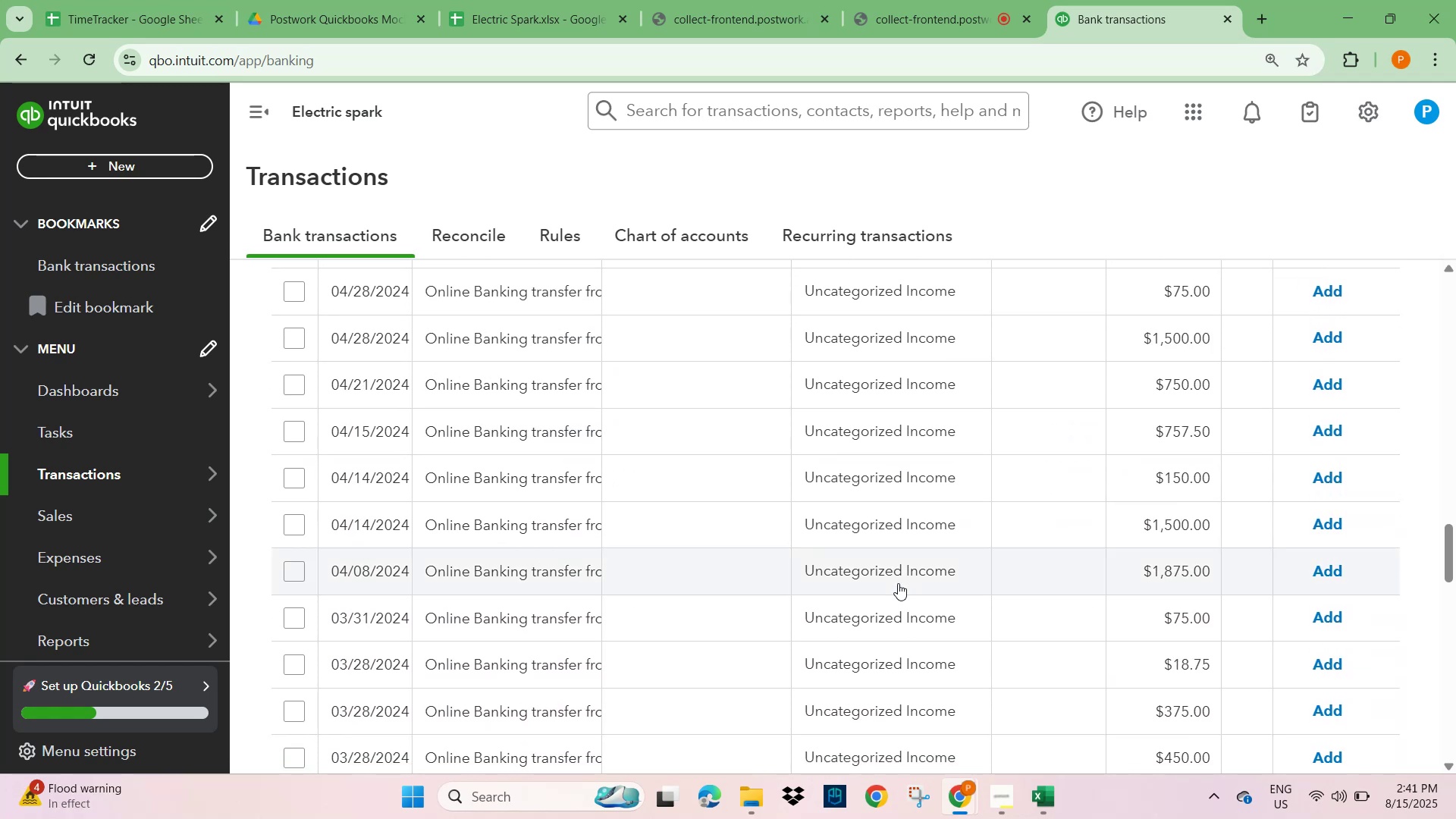 
scroll: coordinate [898, 584], scroll_direction: up, amount: 20.0
 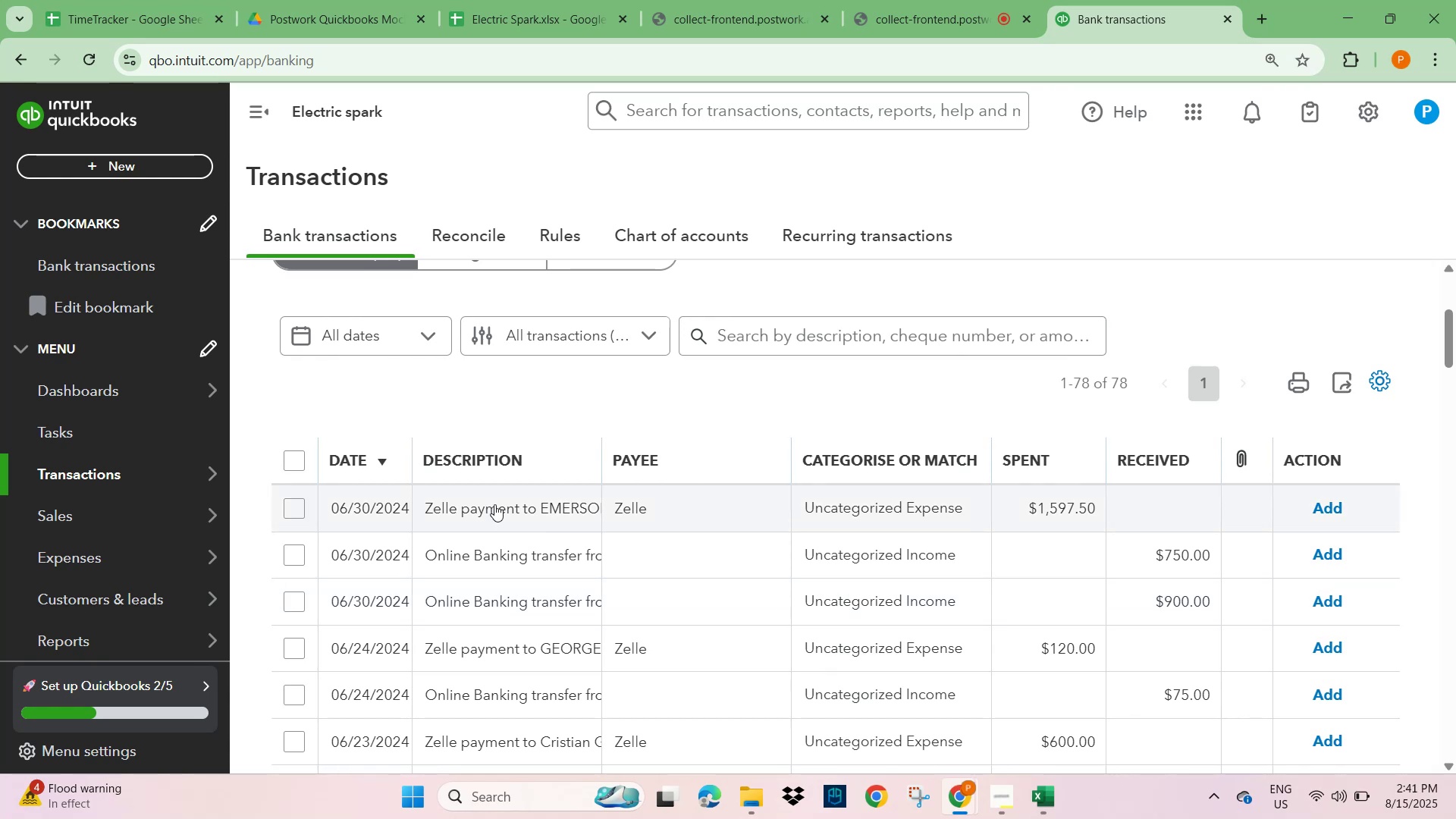 
scroll: coordinate [585, 568], scroll_direction: down, amount: 37.0
 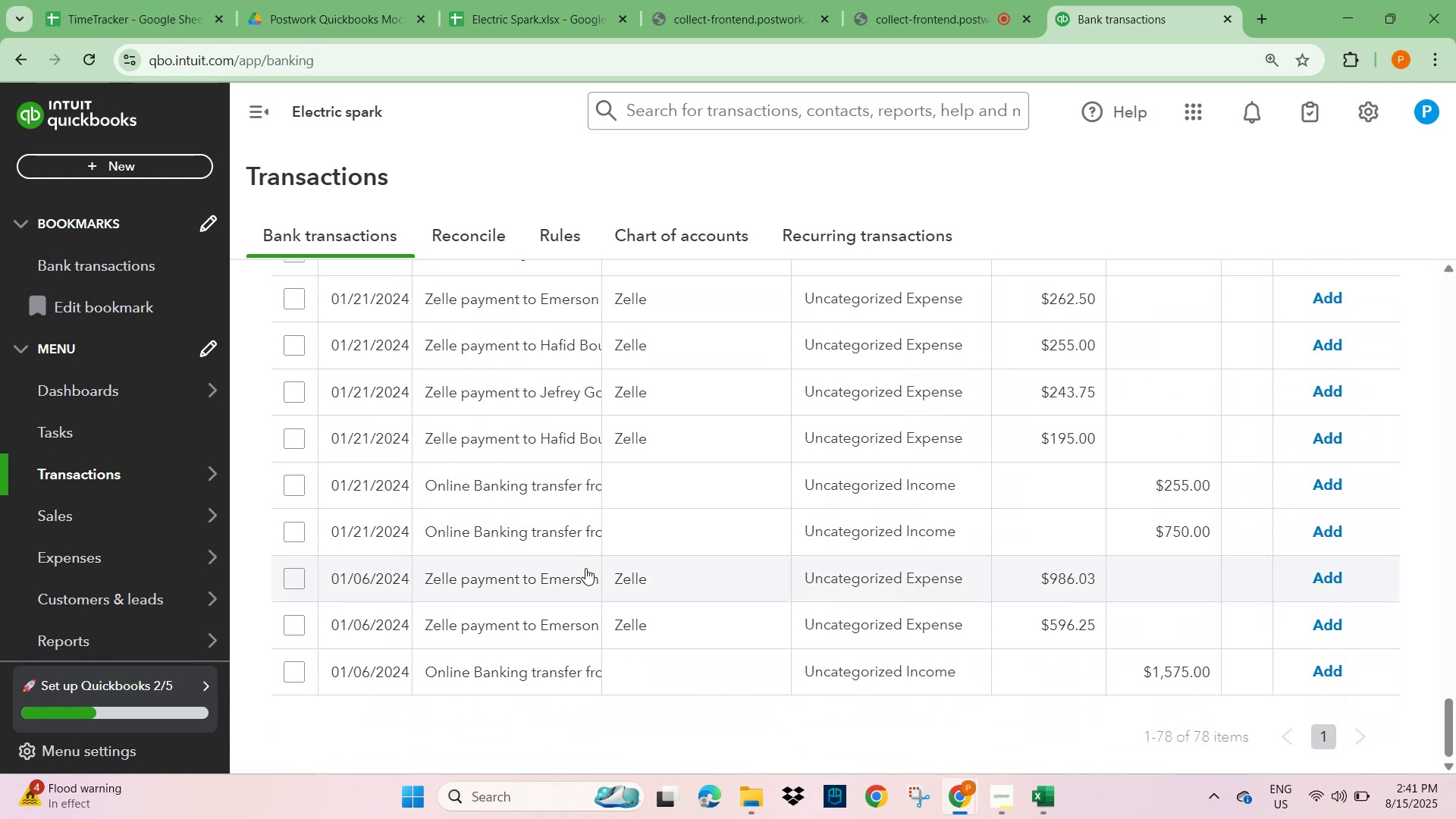 
scroll: coordinate [585, 565], scroll_direction: up, amount: 49.0
 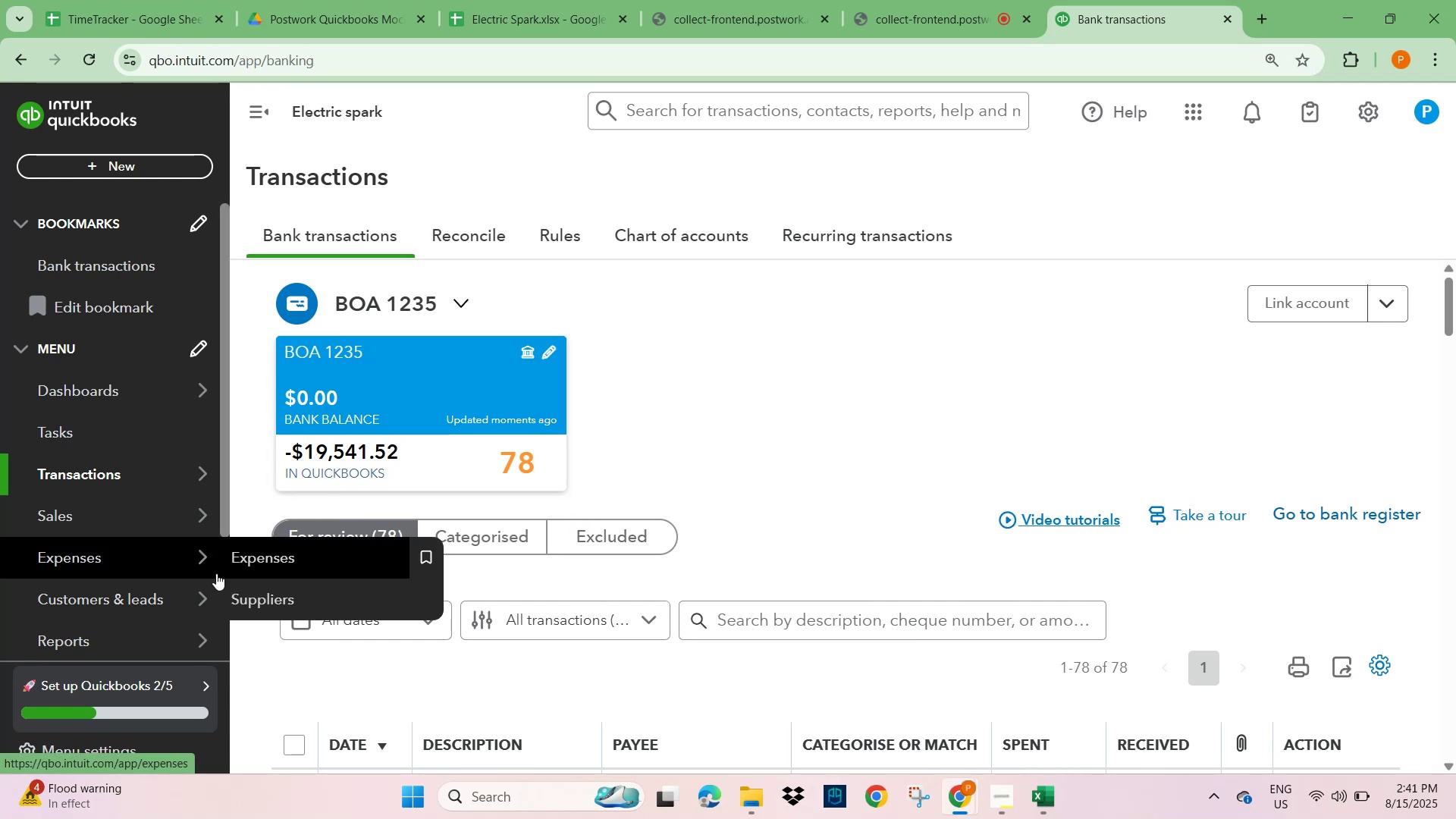 
mouse_move([213, 557])
 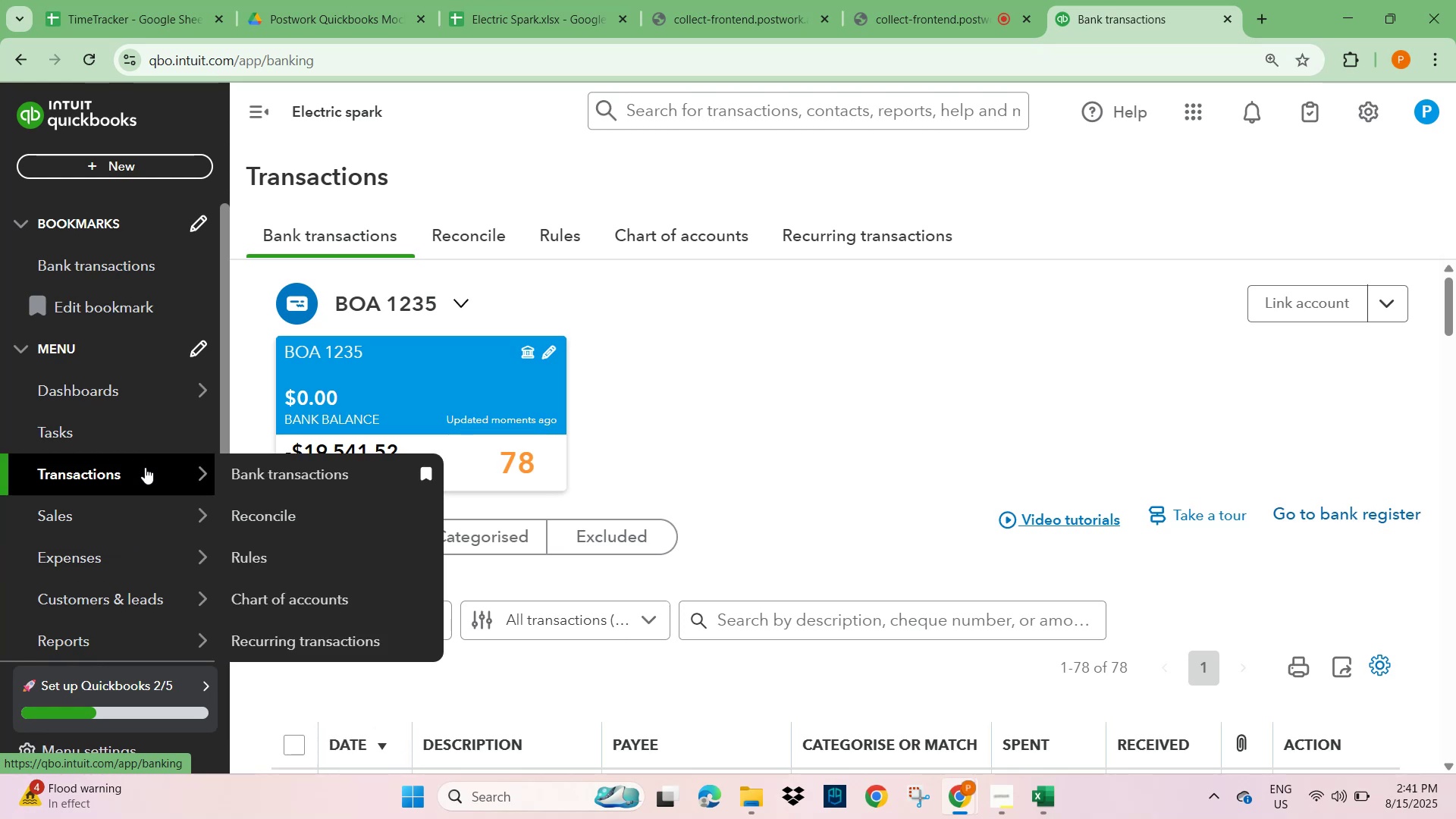 
wait(18.58)
 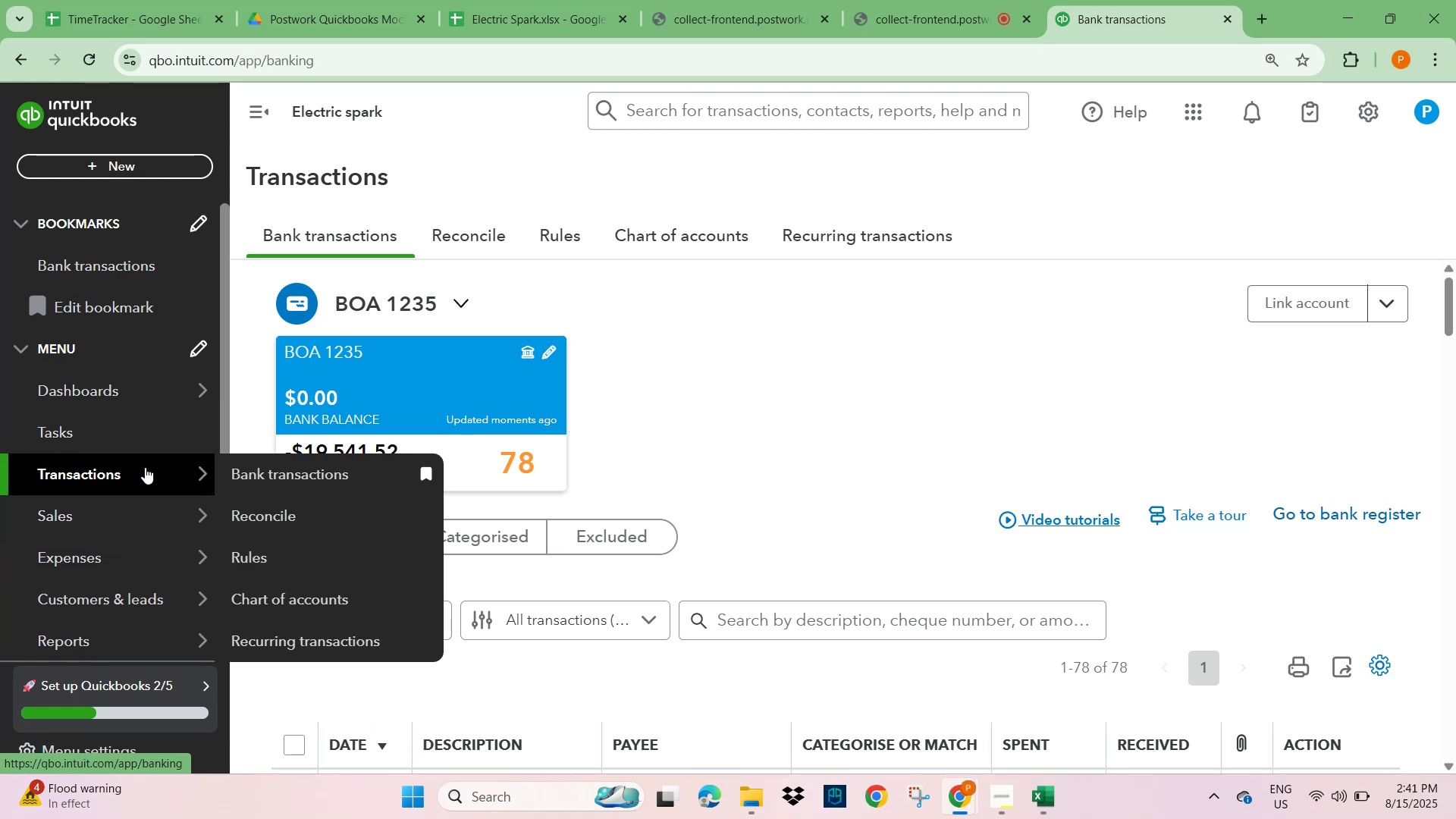 
left_click([887, 358])
 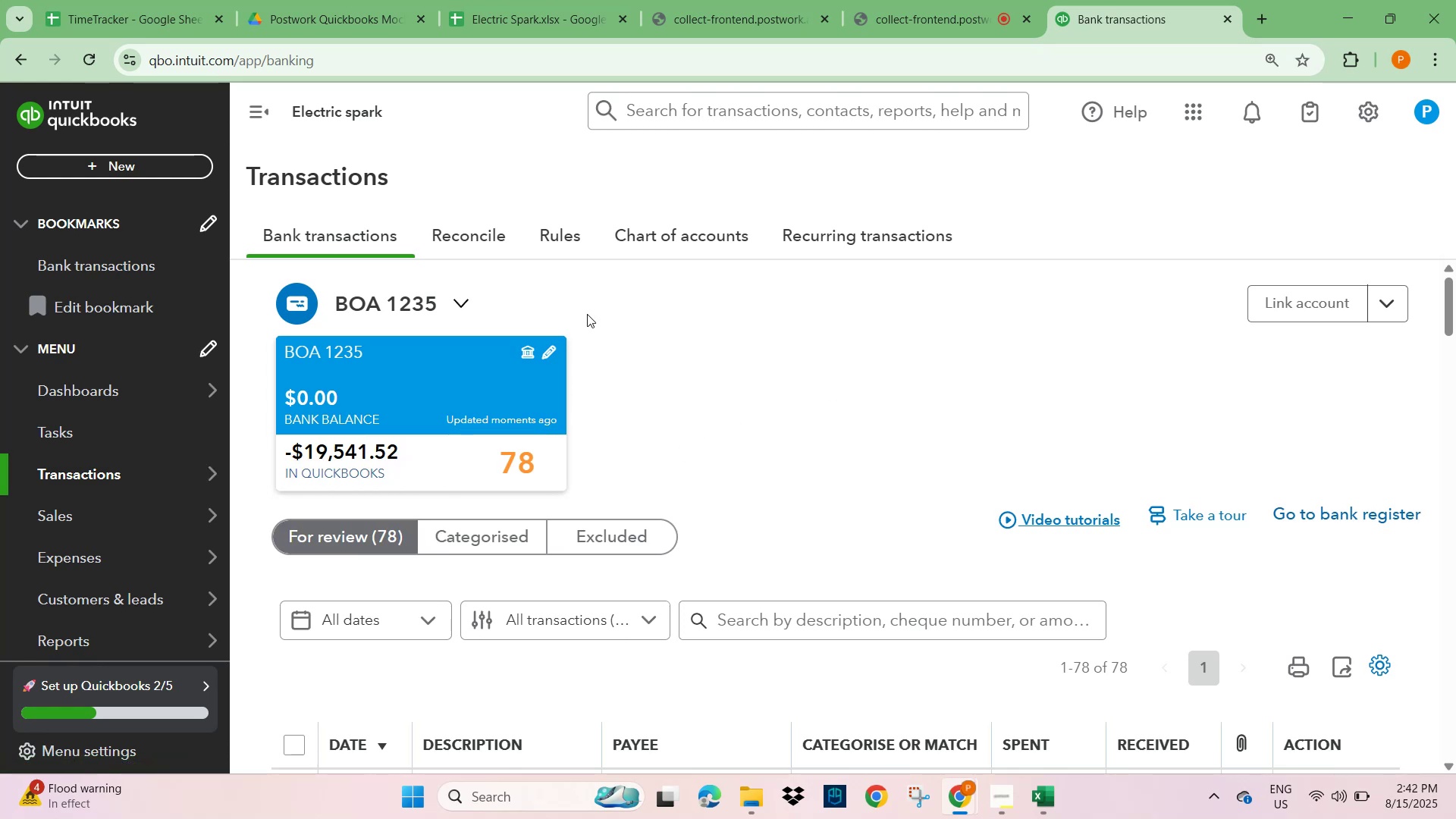 
wait(6.91)
 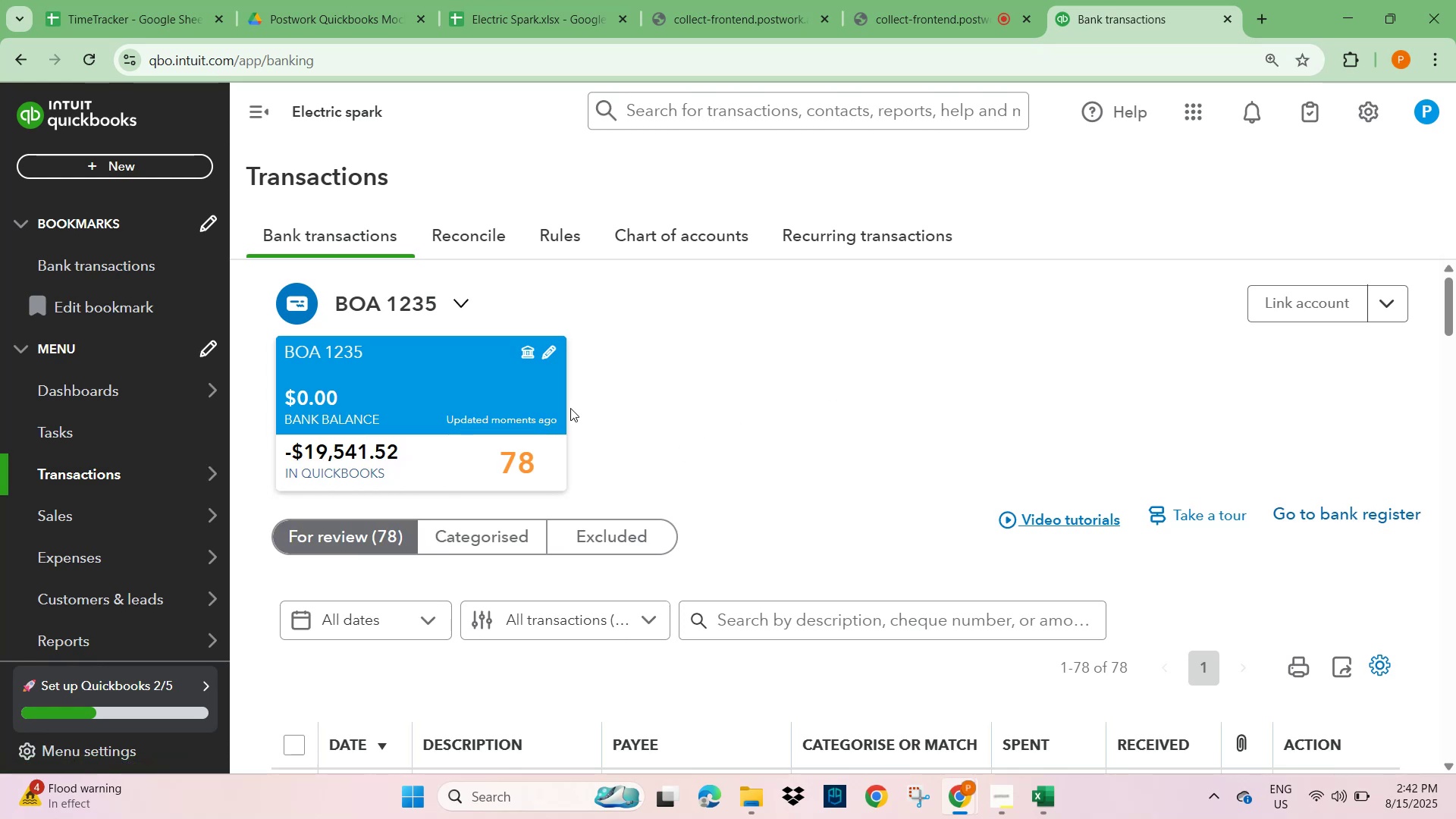 
left_click([504, 17])
 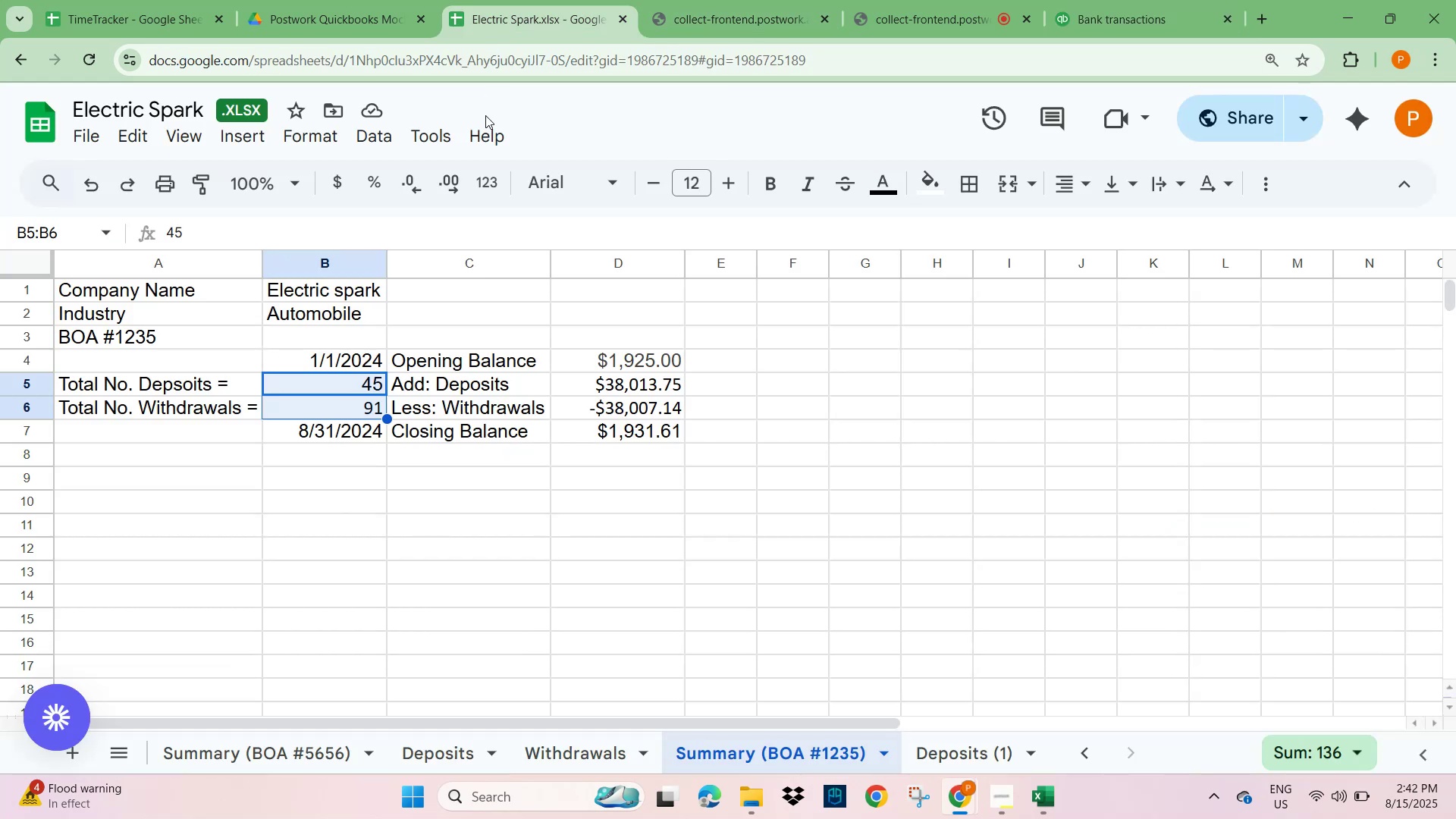 
left_click([1109, 14])
 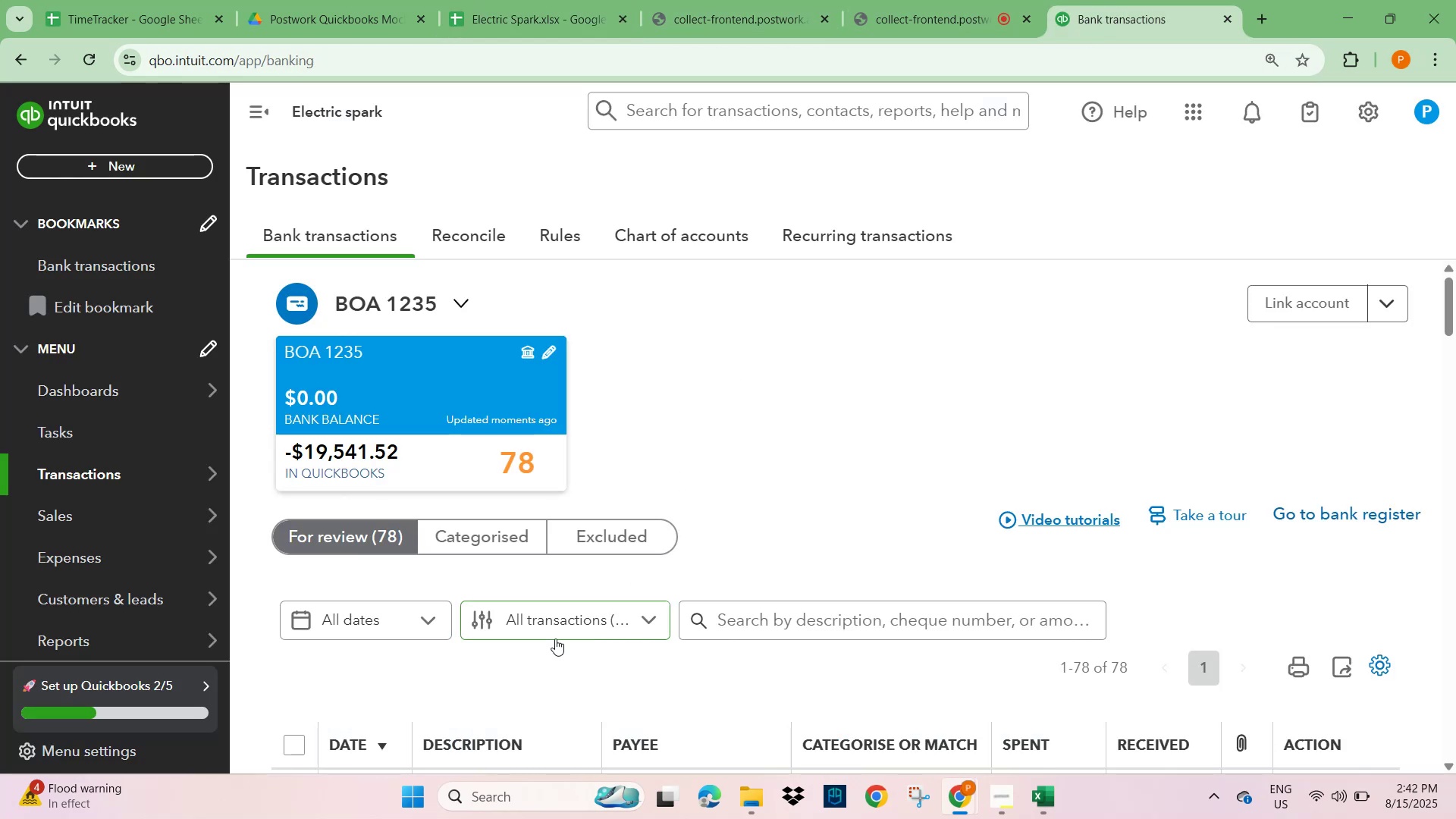 
left_click([470, 550])
 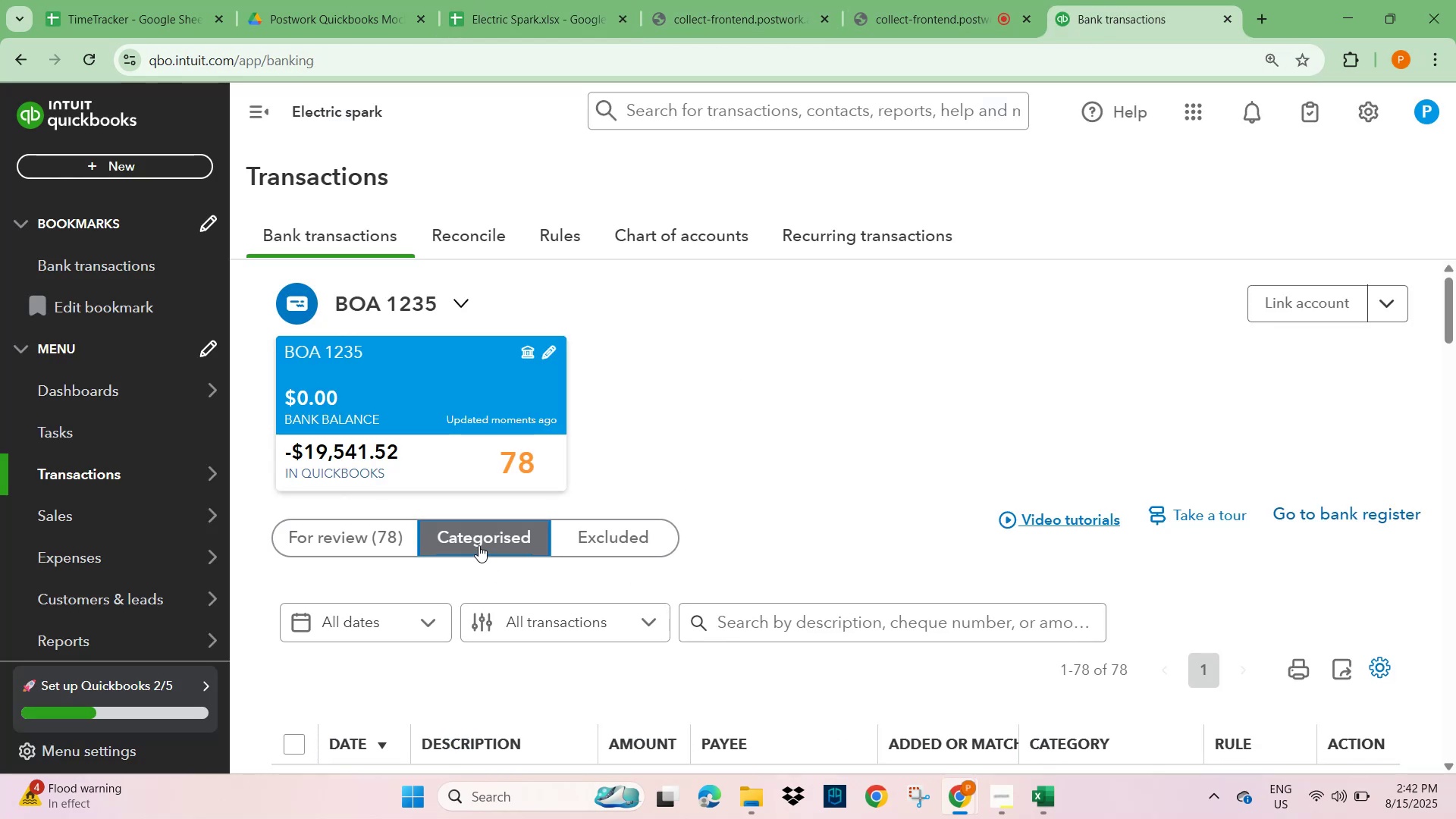 
scroll: coordinate [793, 474], scroll_direction: down, amount: 3.0
 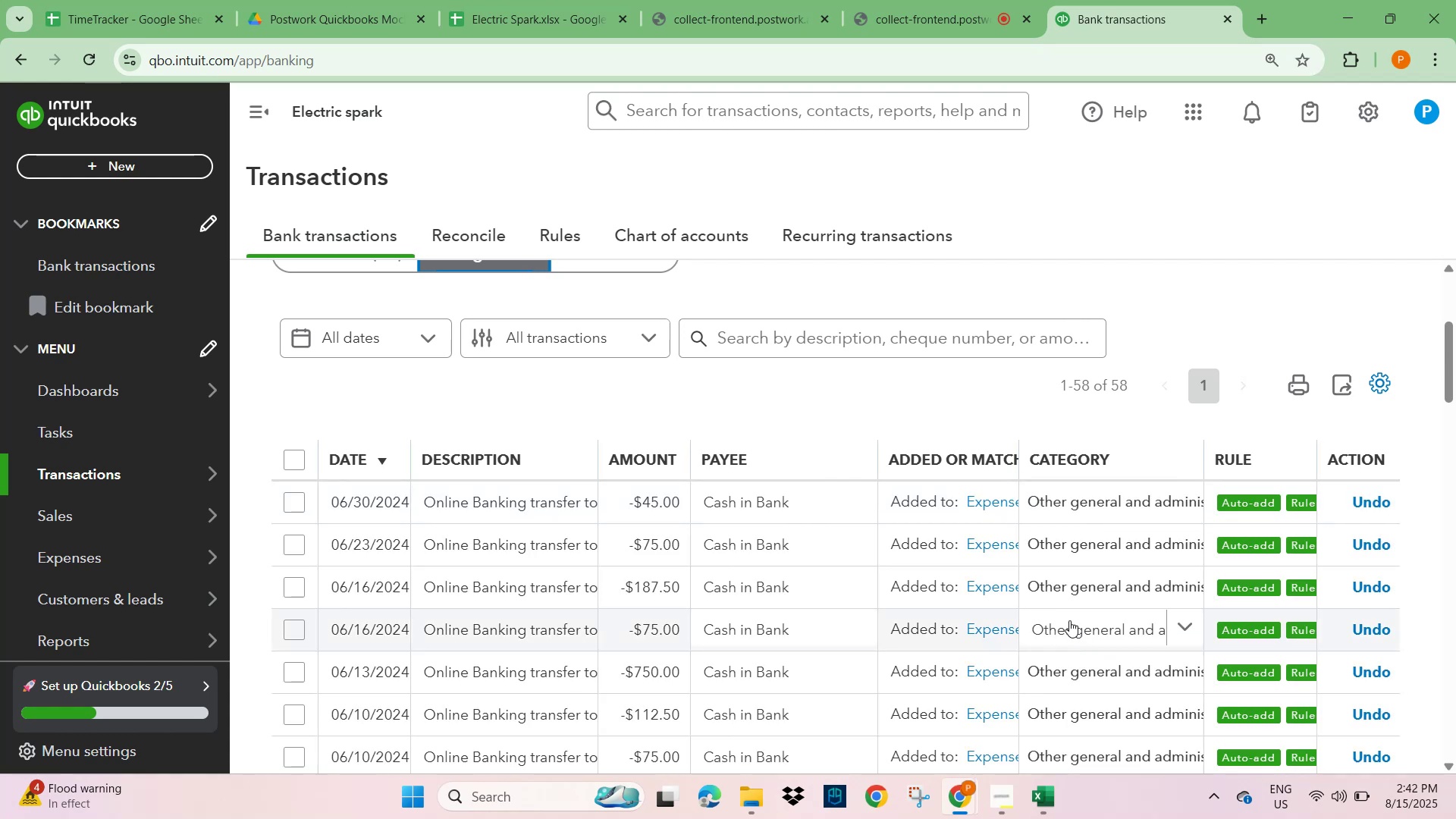 
wait(9.28)
 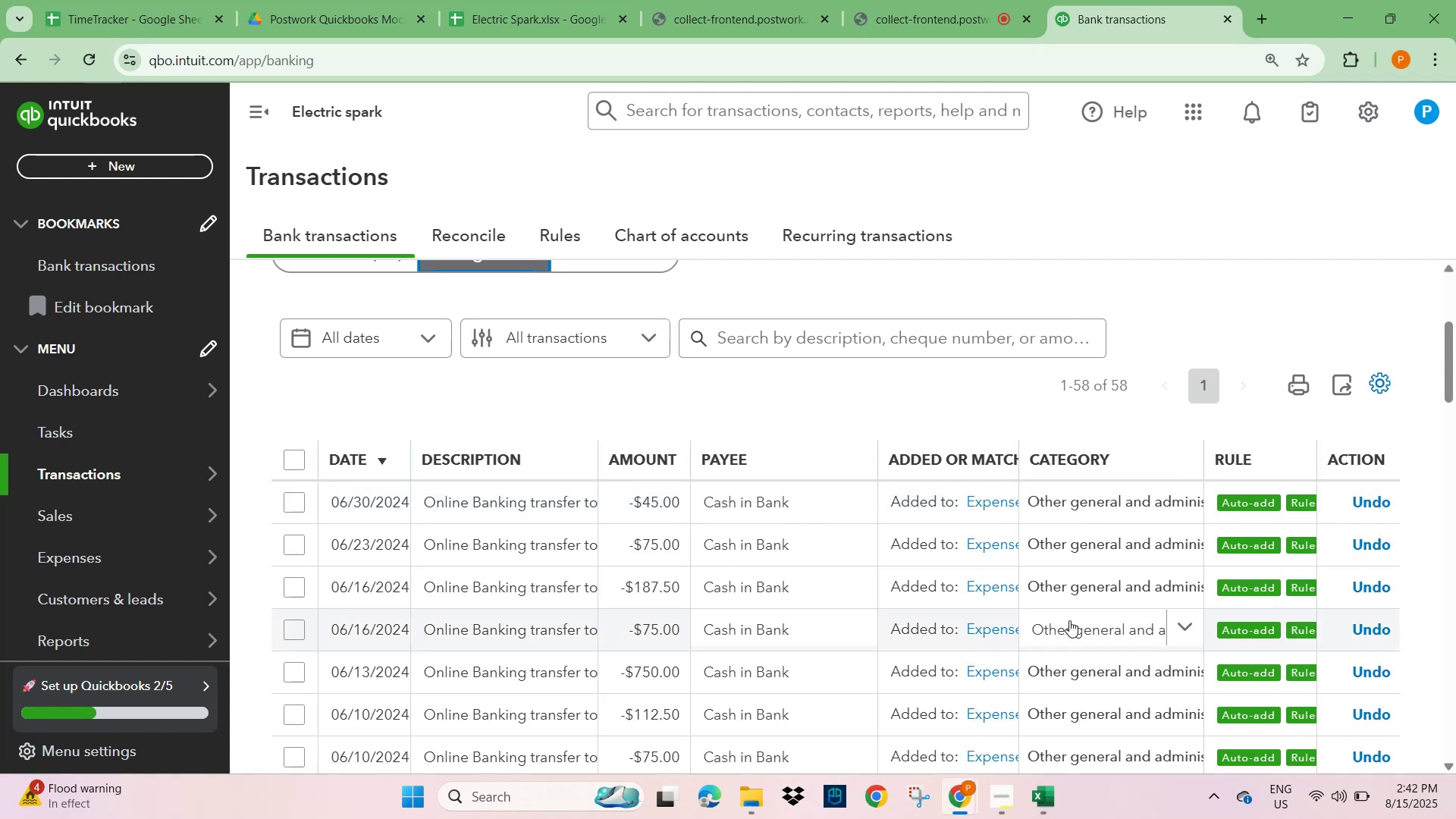 
left_click([298, 460])
 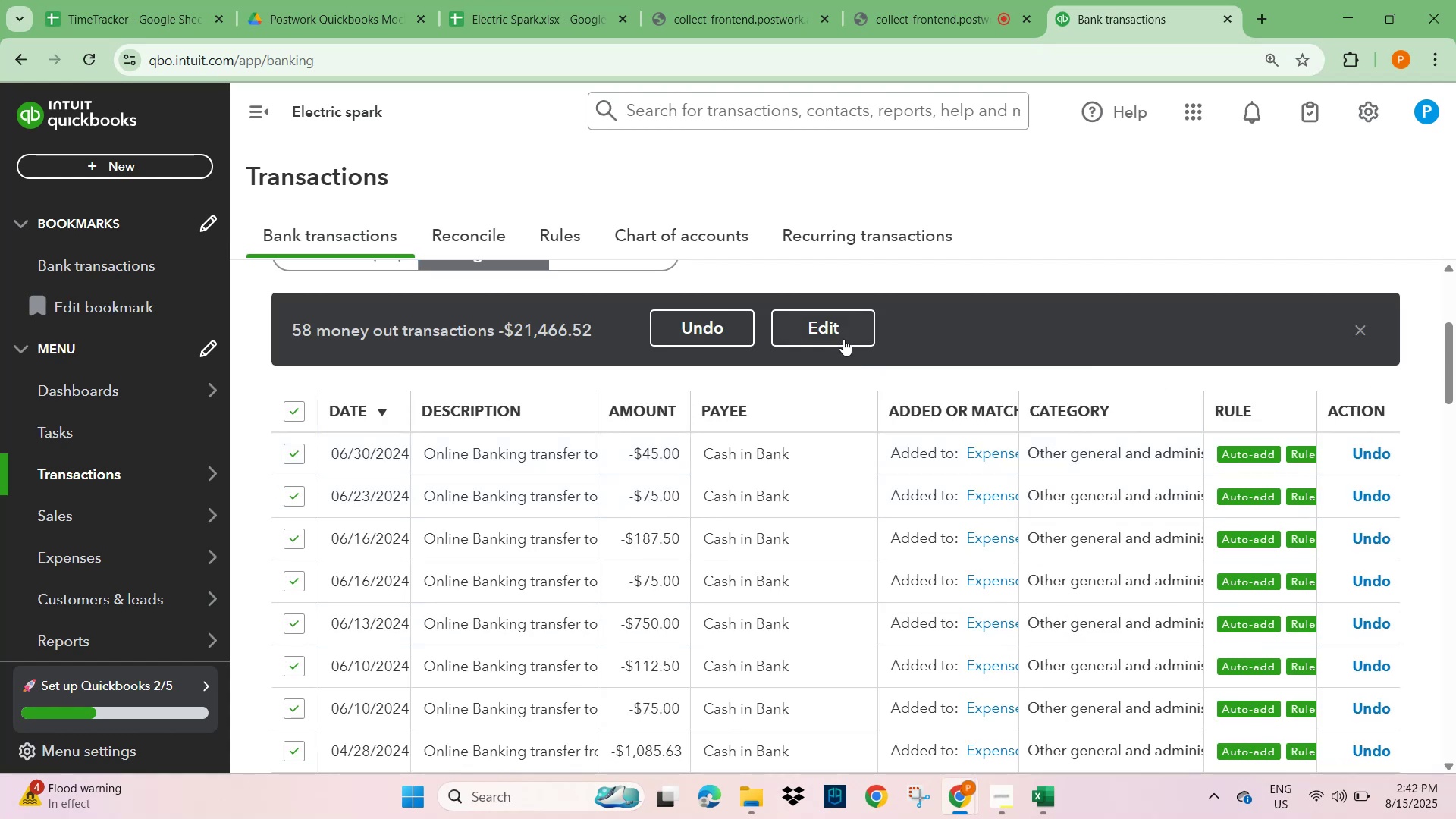 
left_click([839, 331])
 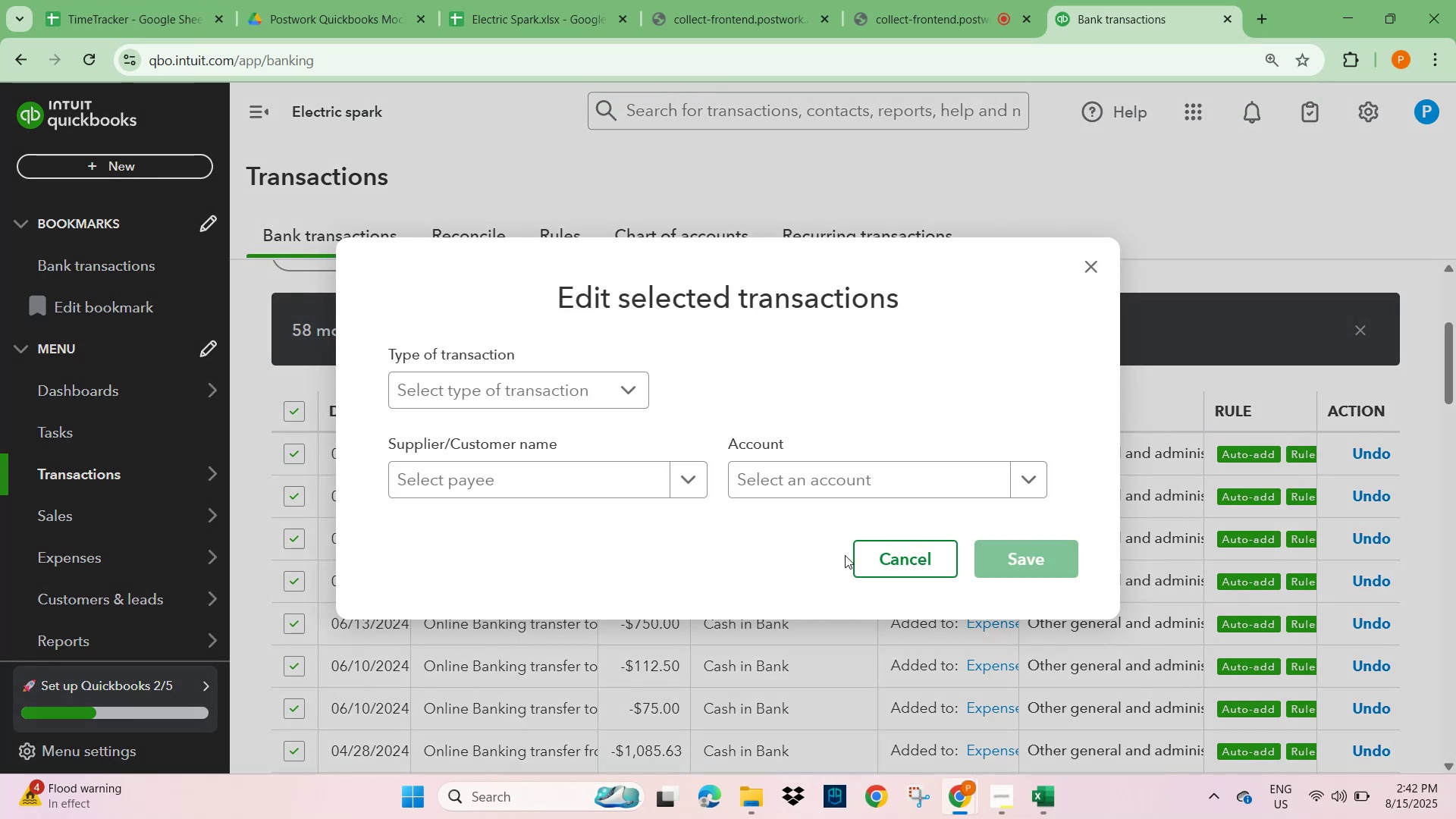 
wait(5.16)
 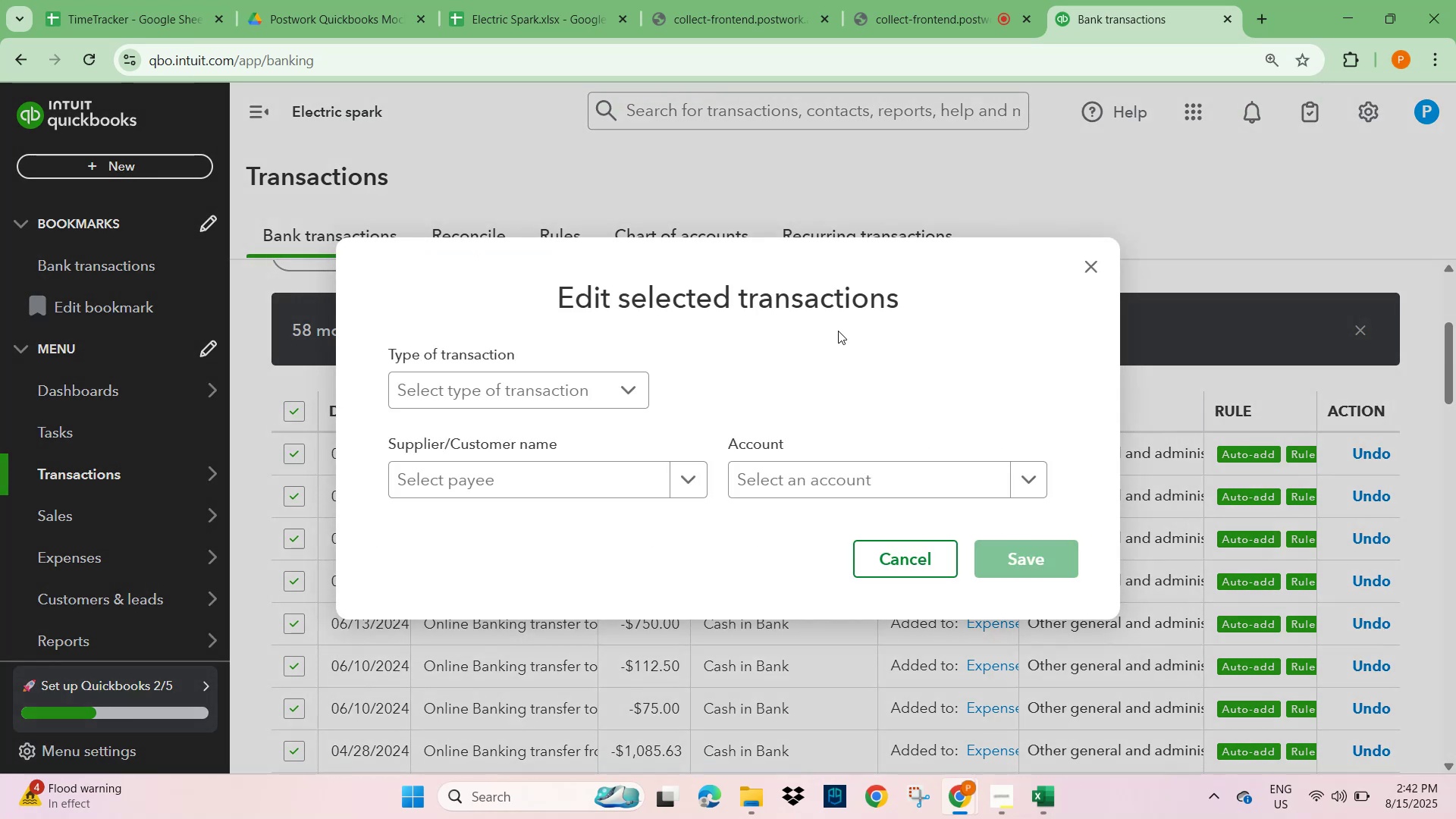 
scroll: coordinate [1353, 649], scroll_direction: down, amount: 30.0
 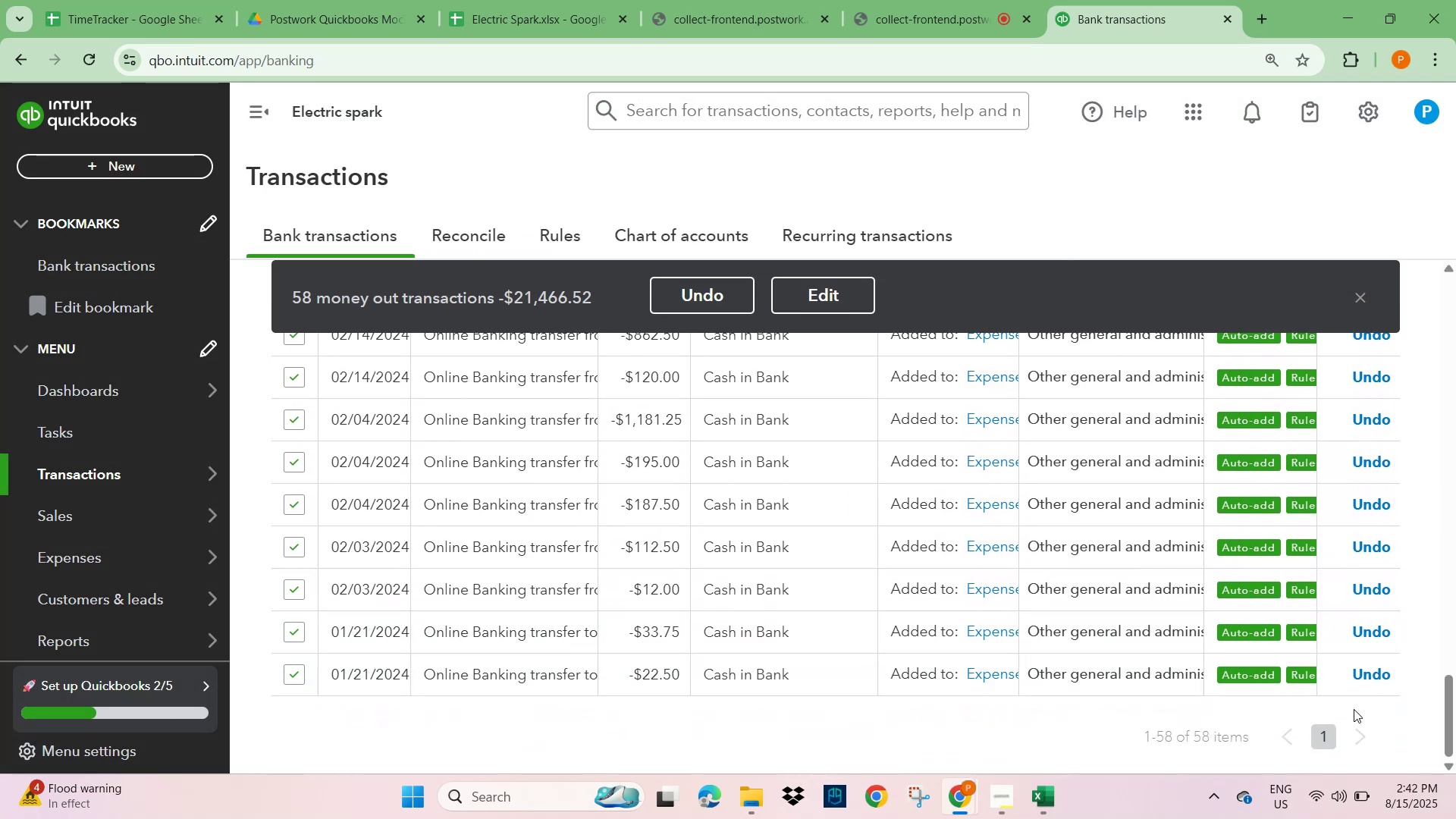 
left_click([1377, 678])
 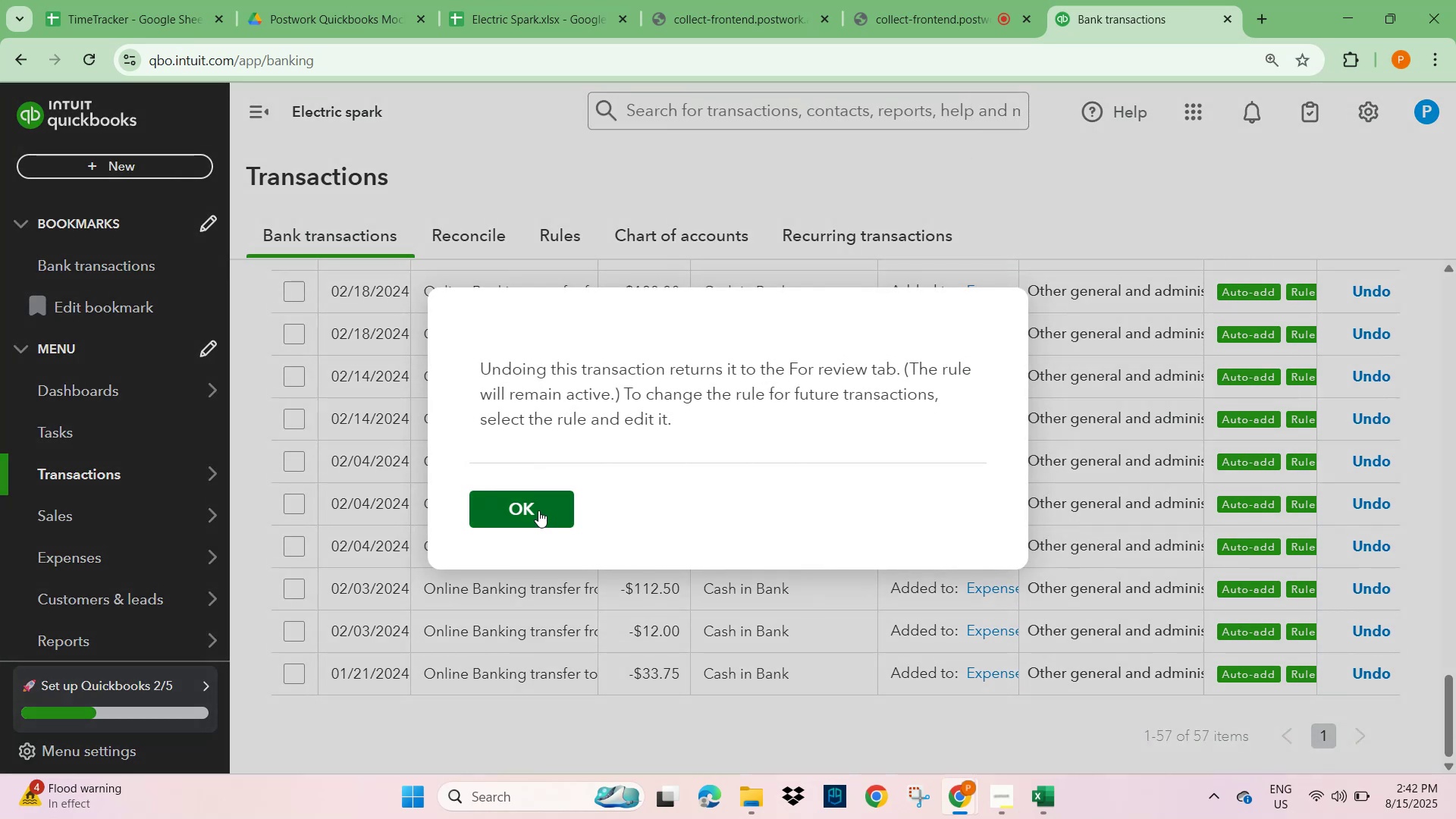 
wait(12.01)
 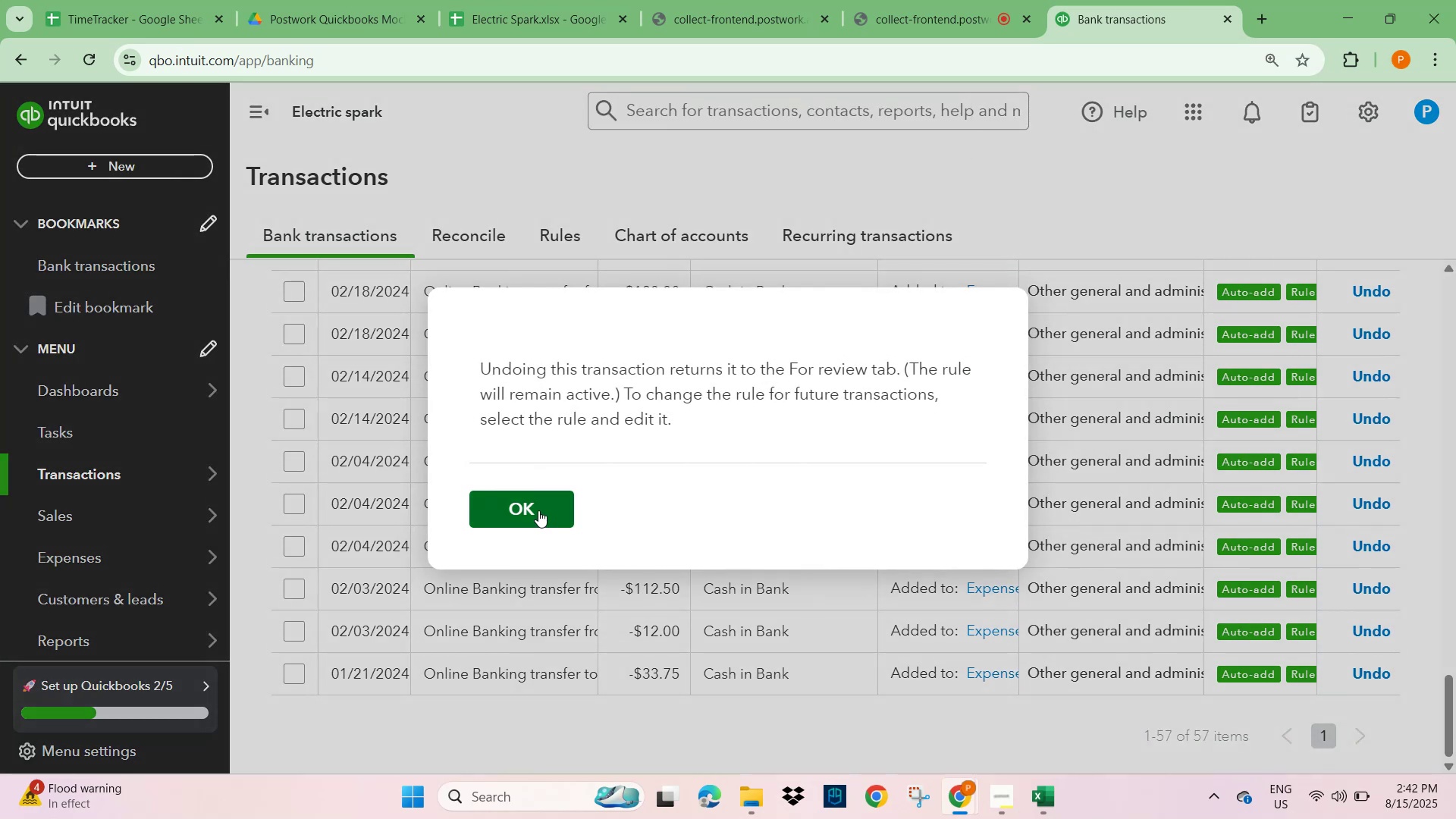 
left_click([538, 510])
 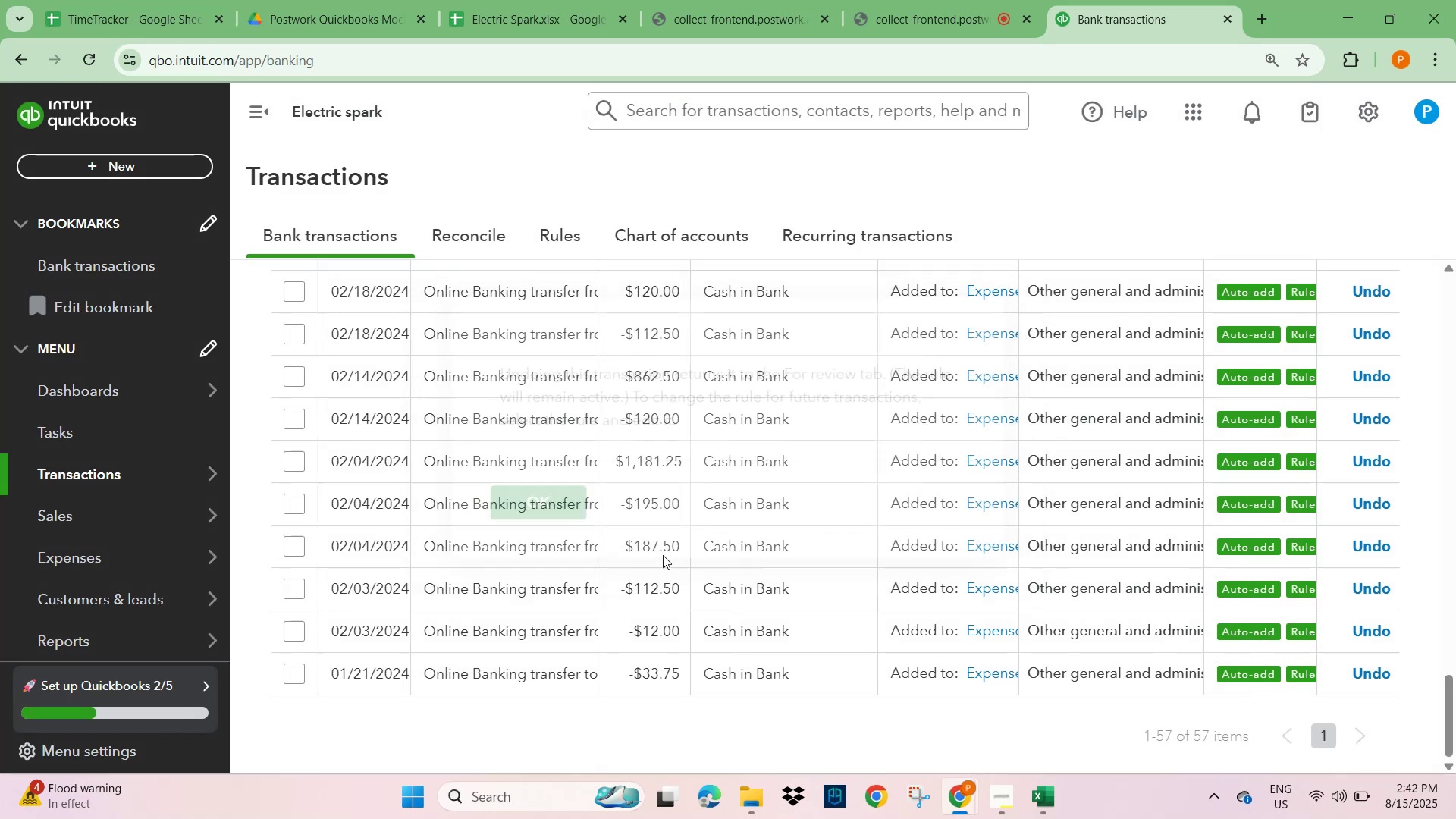 
scroll: coordinate [670, 571], scroll_direction: up, amount: 13.0
 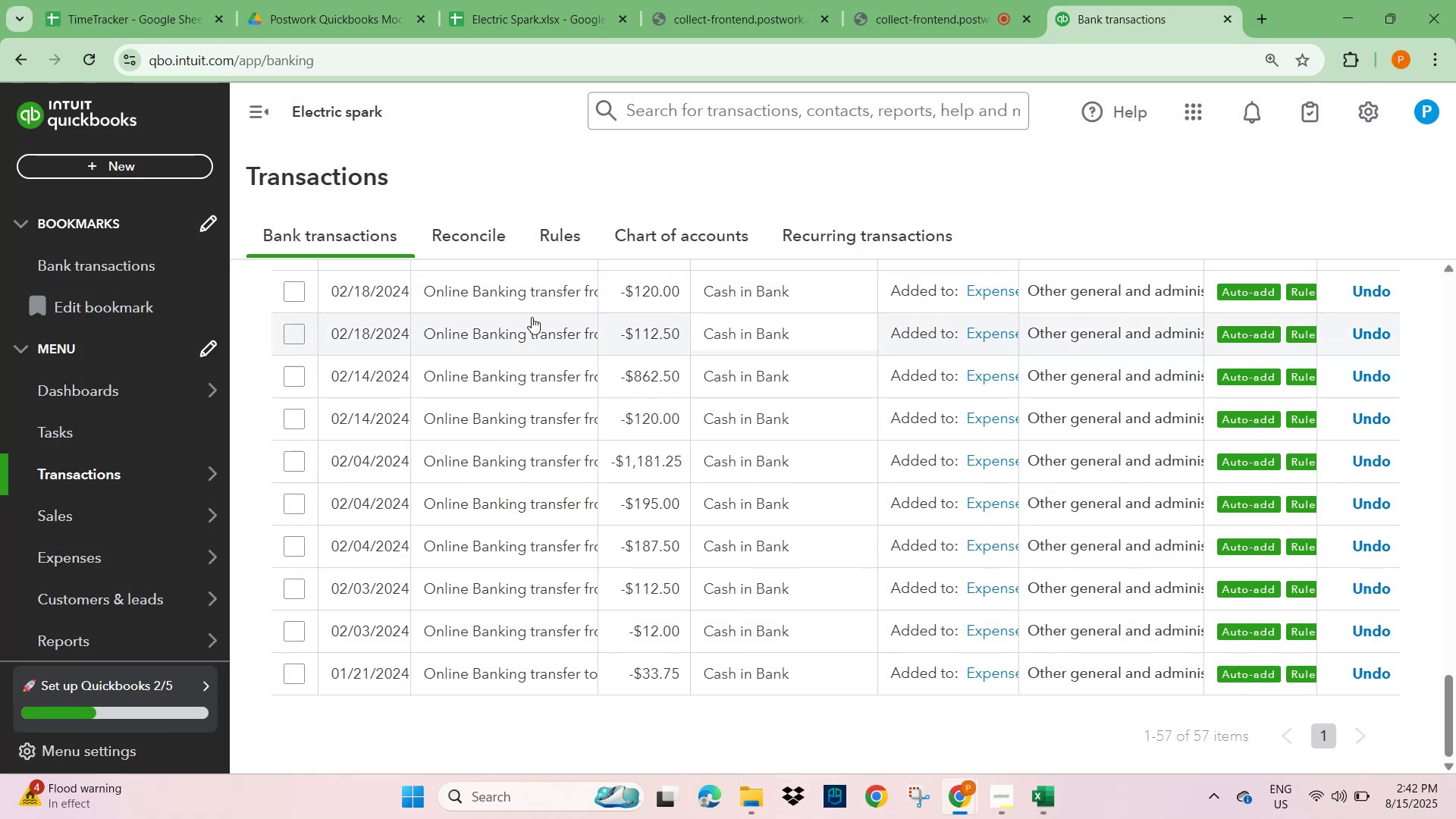 
left_click([546, 240])
 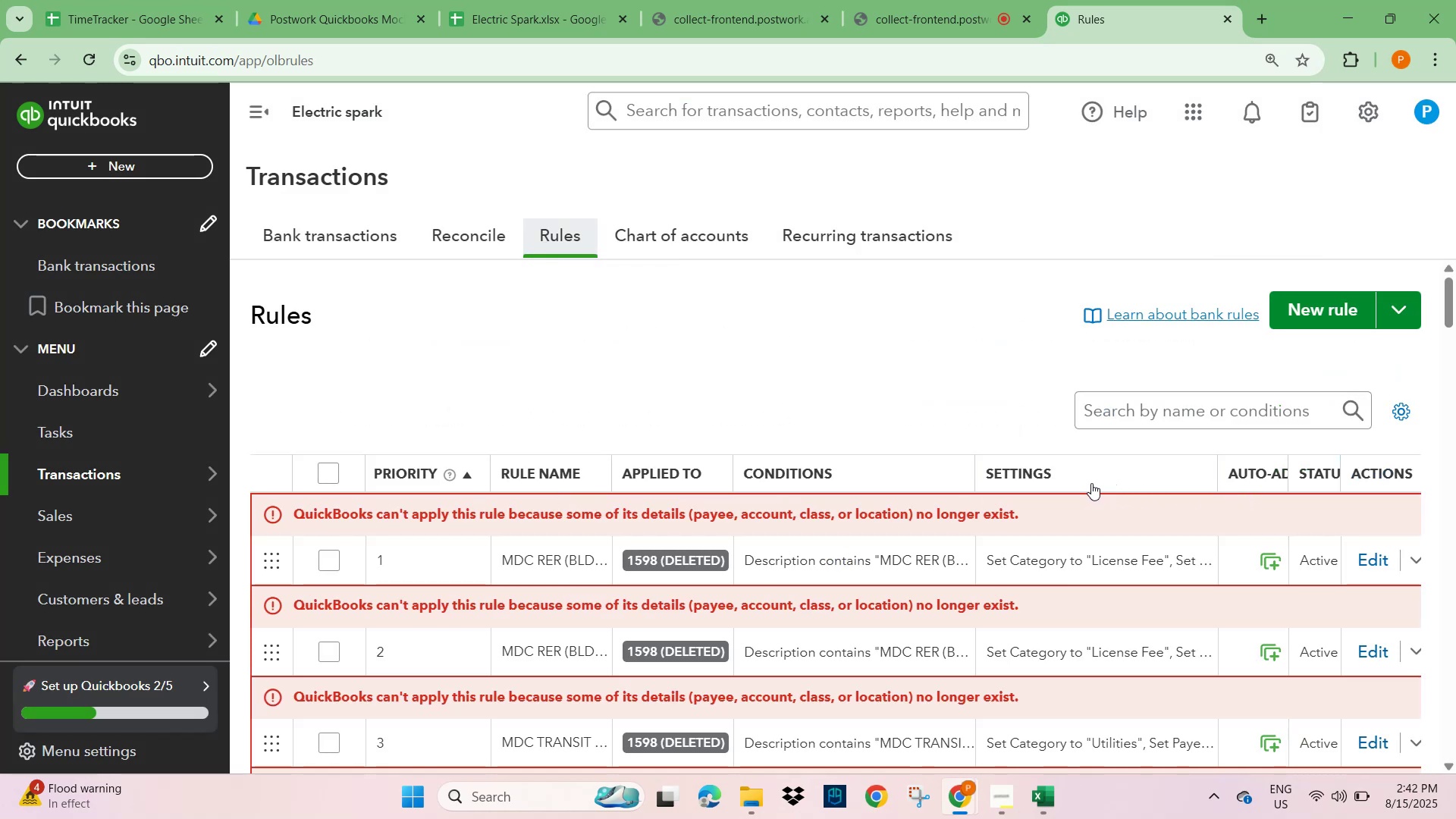 
left_click([1112, 410])
 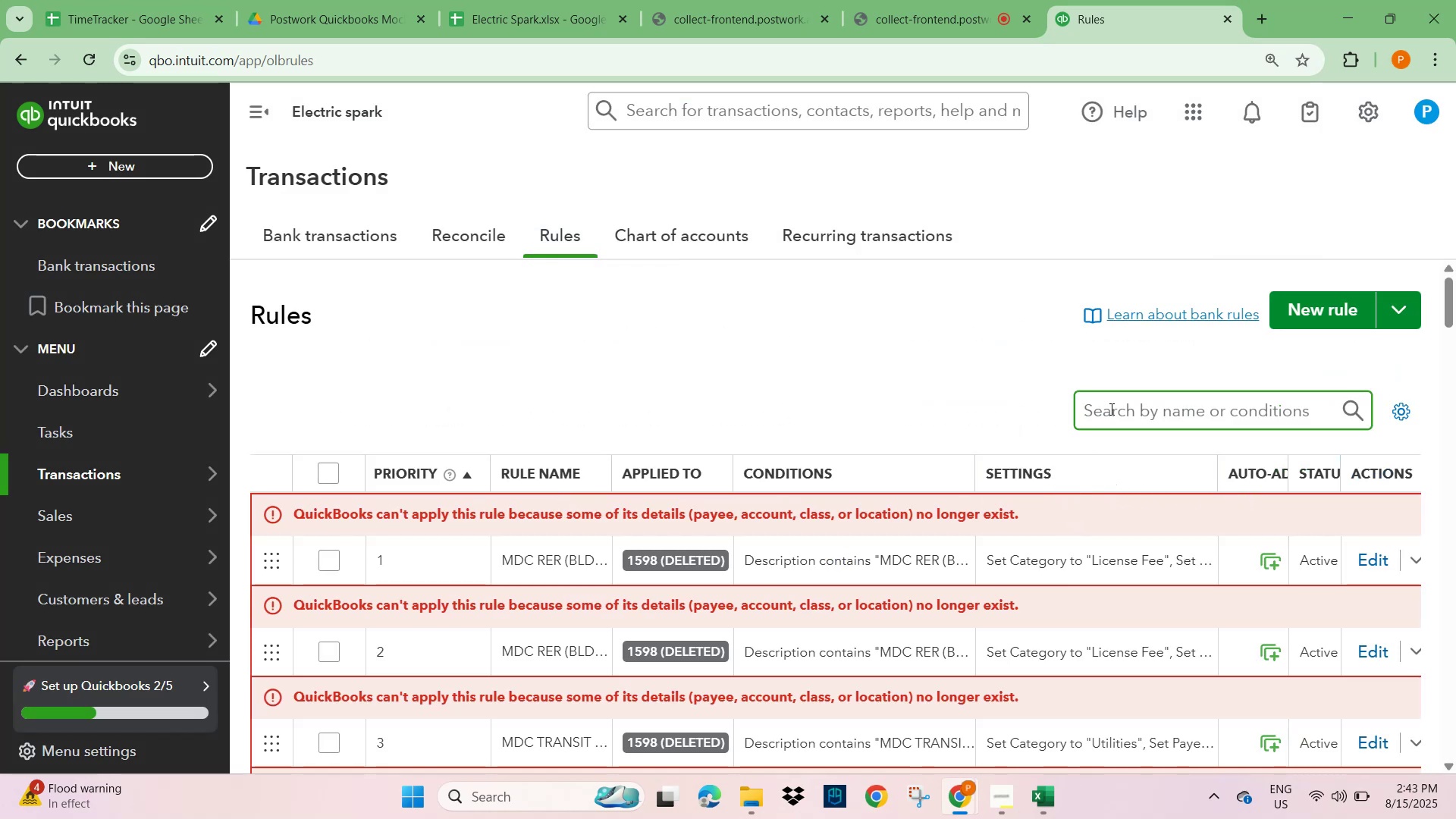 
type(online)
key(NumpadEnter)
 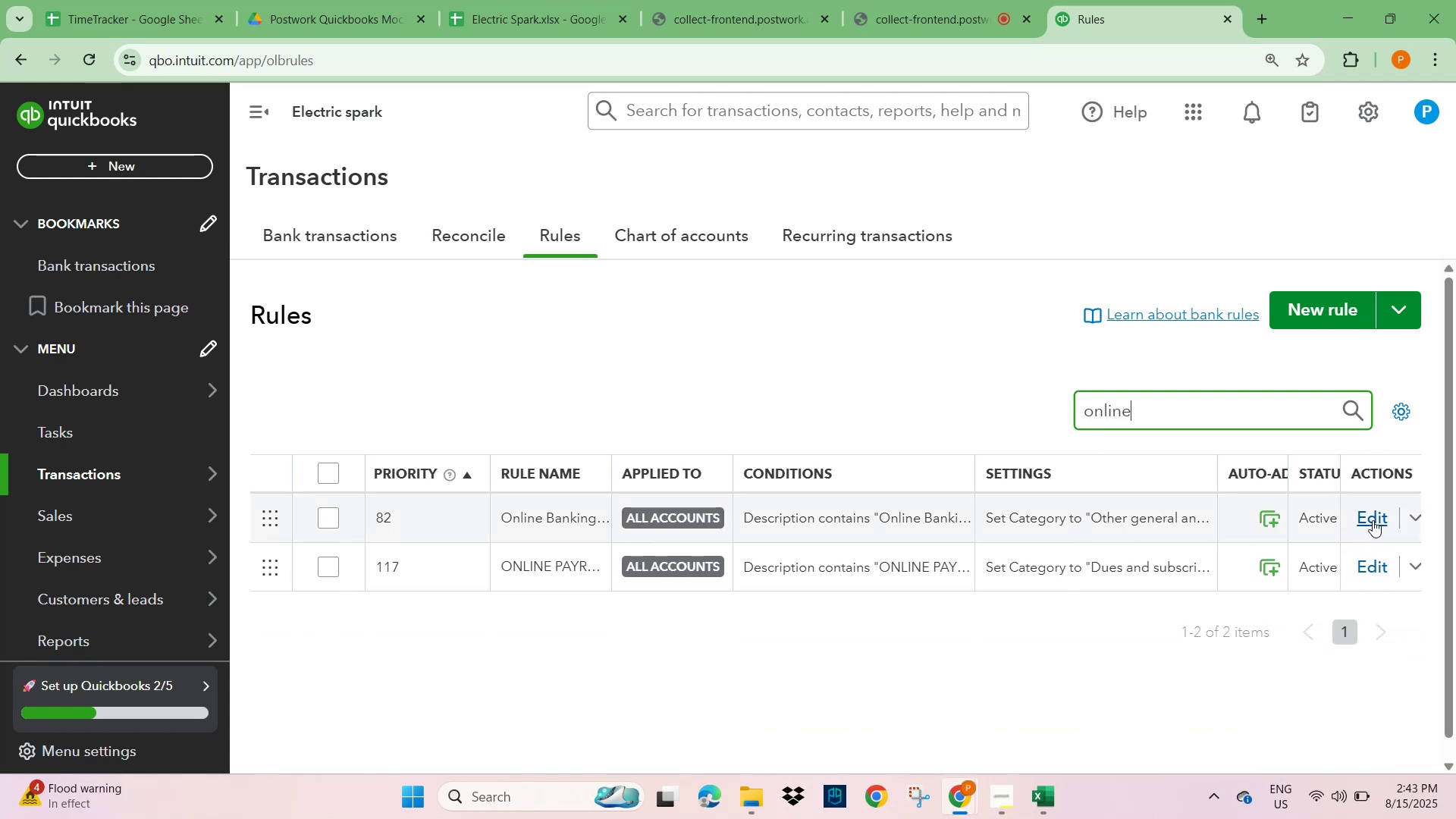 
wait(7.51)
 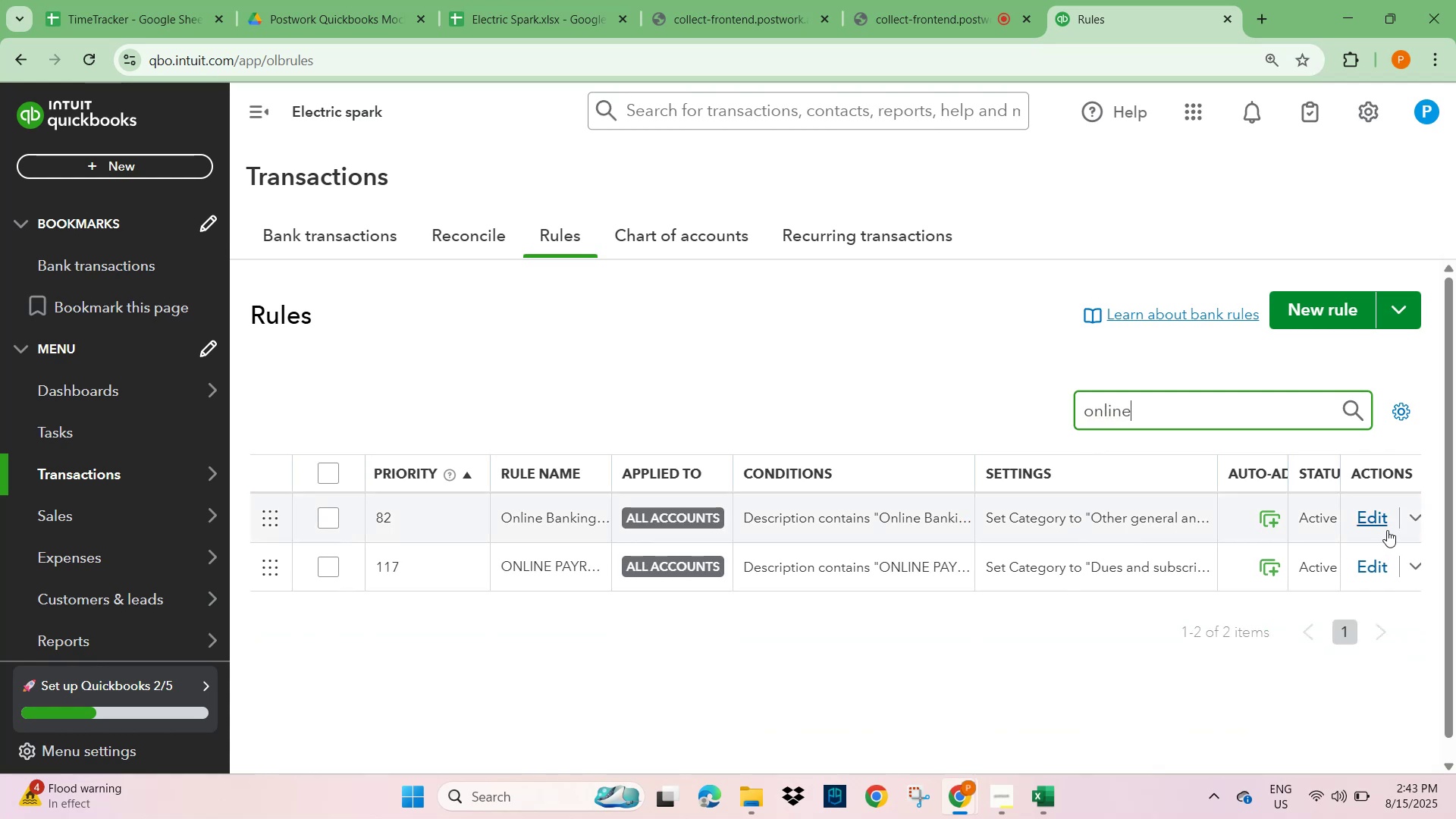 
left_click([1373, 520])
 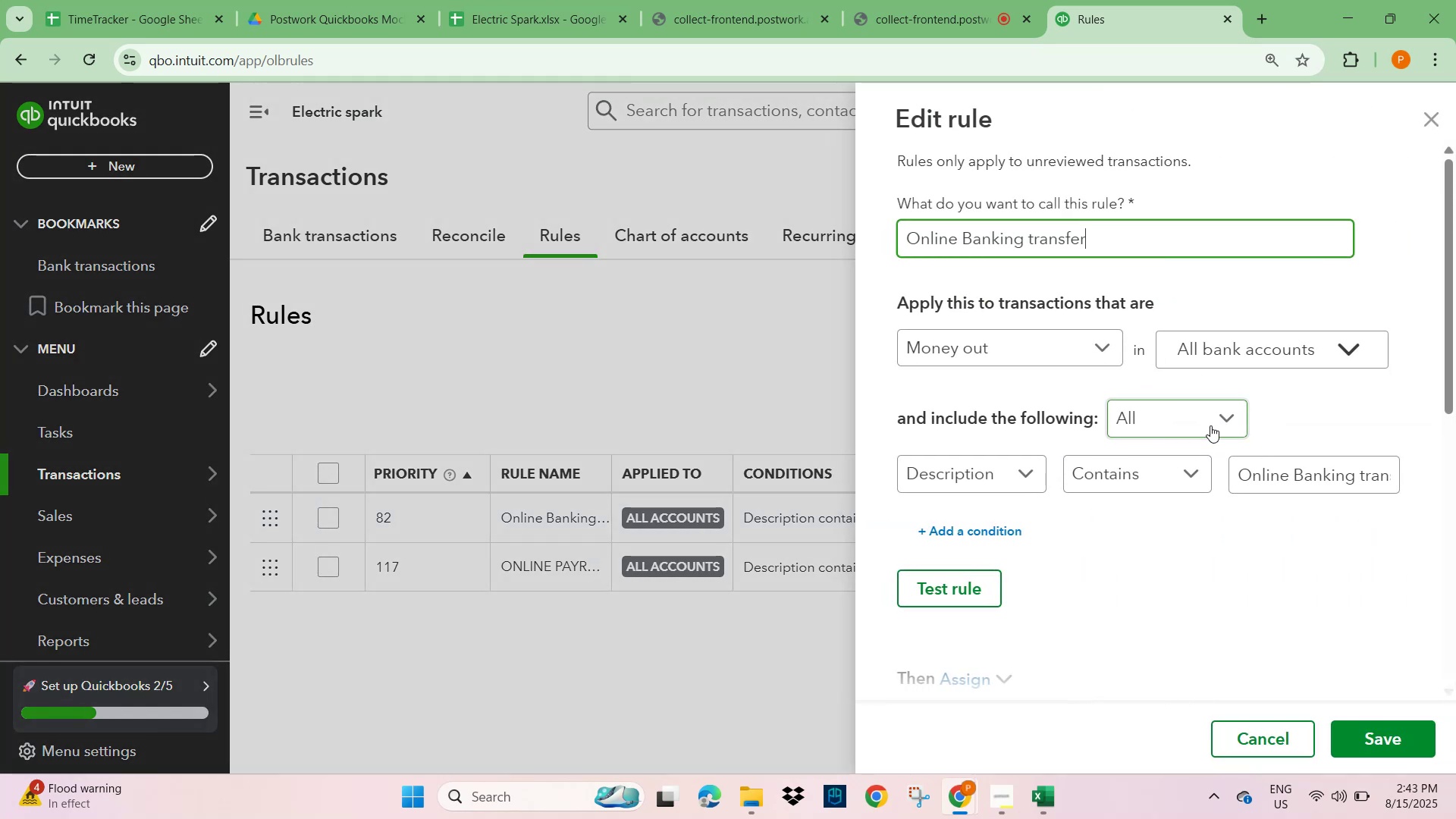 
wait(6.38)
 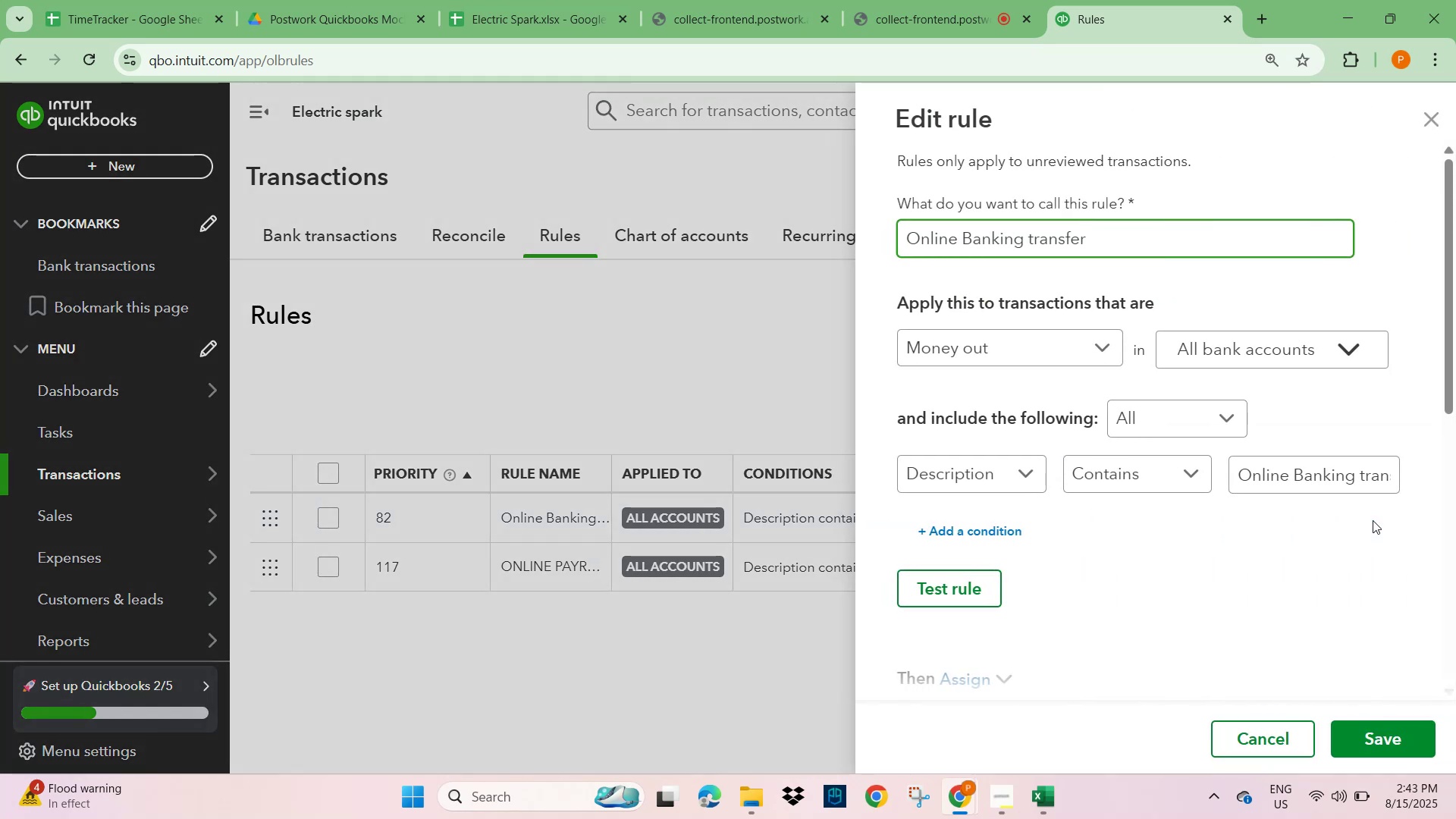 
left_click([1344, 349])
 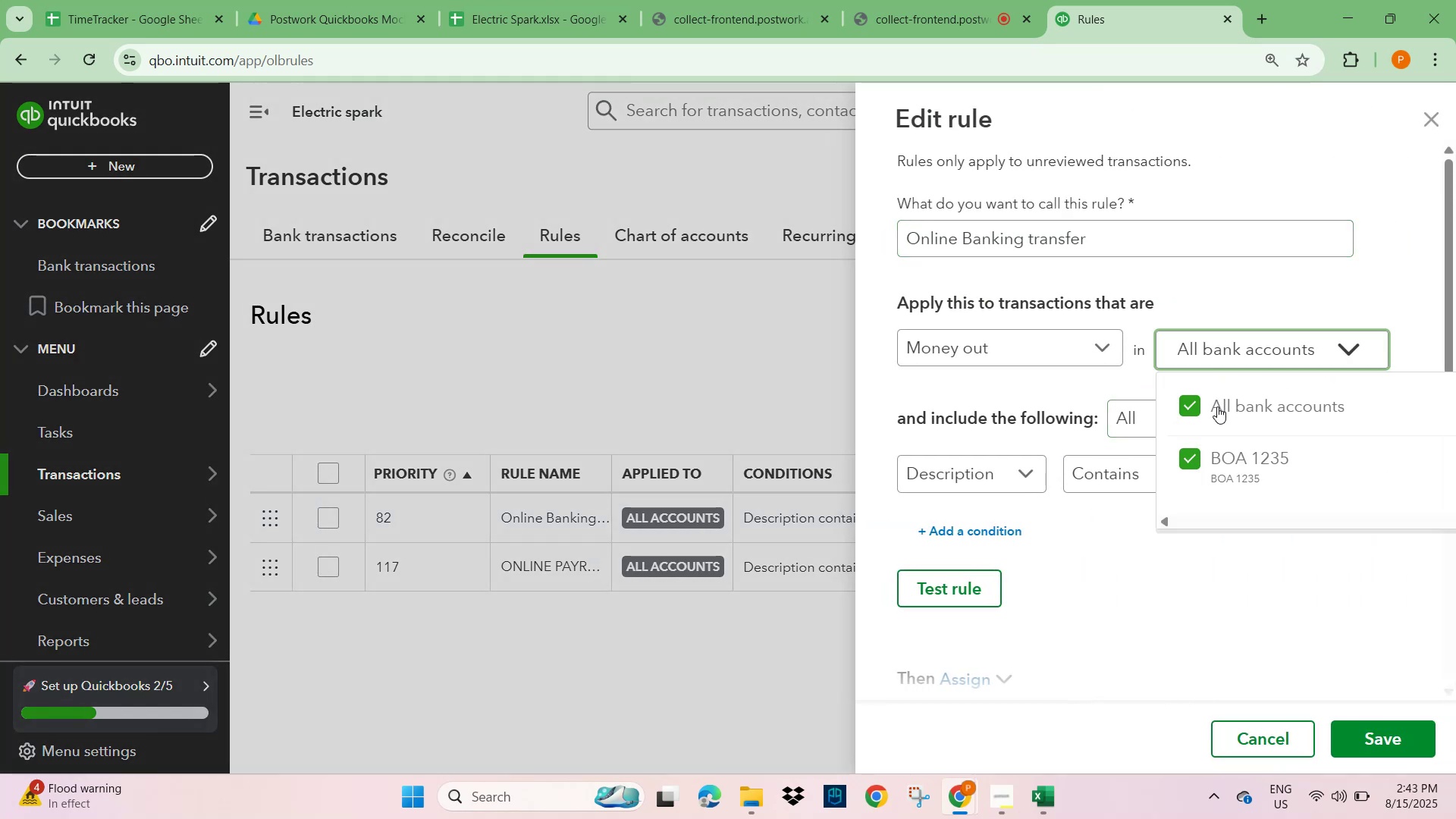 
left_click([1189, 401])
 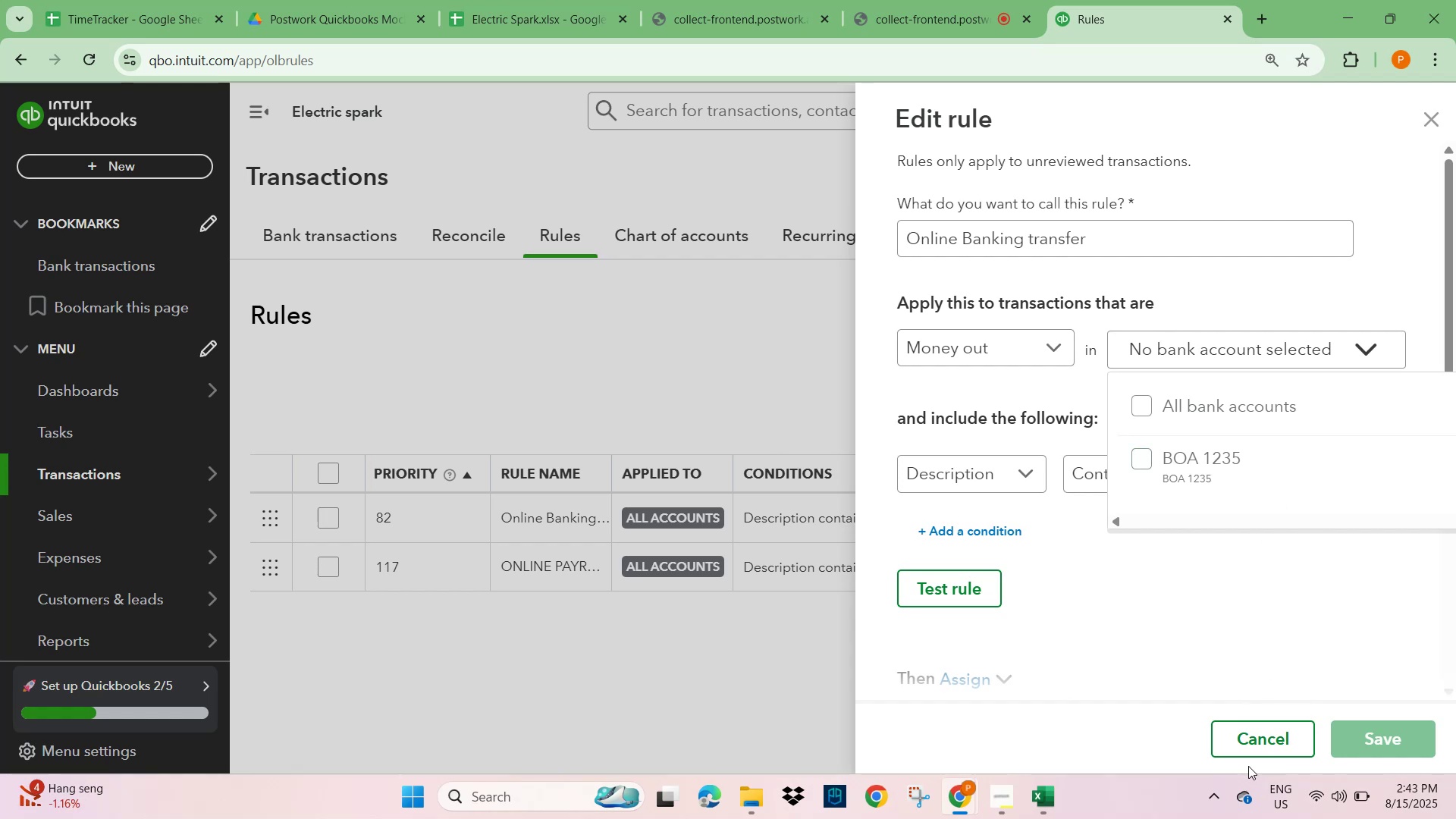 
wait(9.28)
 